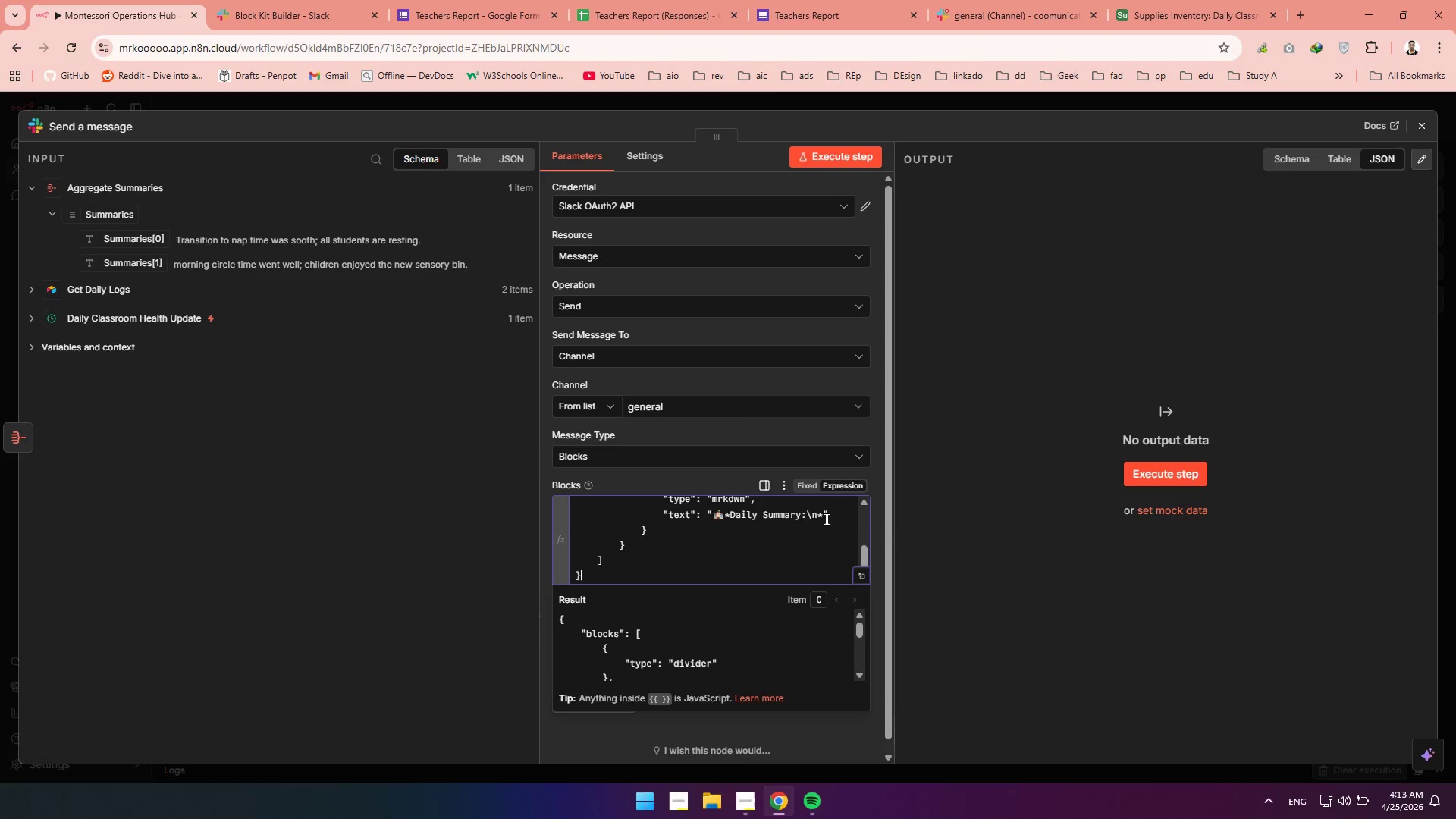 
left_click([825, 519])
 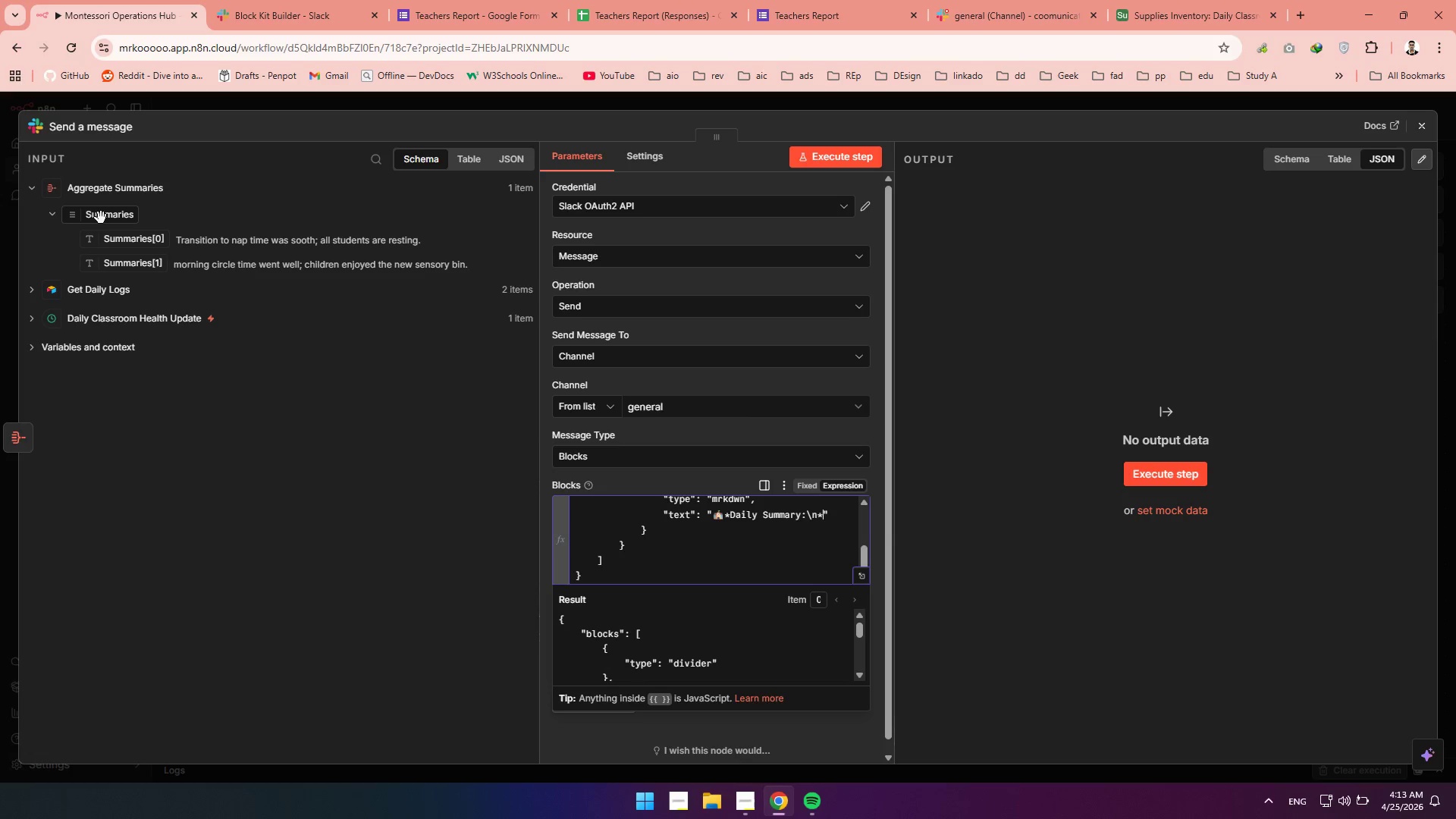 
wait(14.36)
 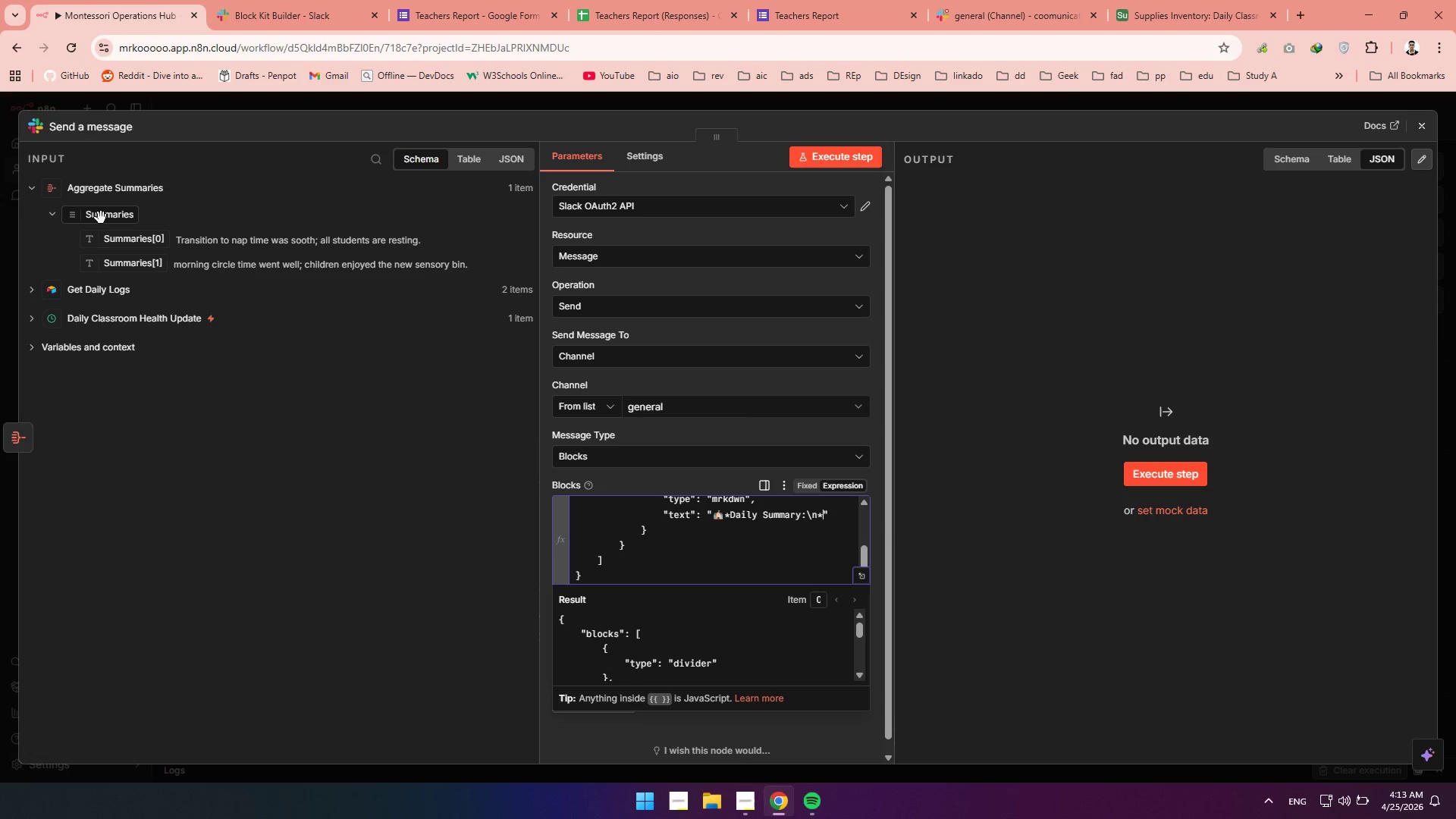 
left_click_drag(start_coordinate=[101, 218], to_coordinate=[822, 519])
 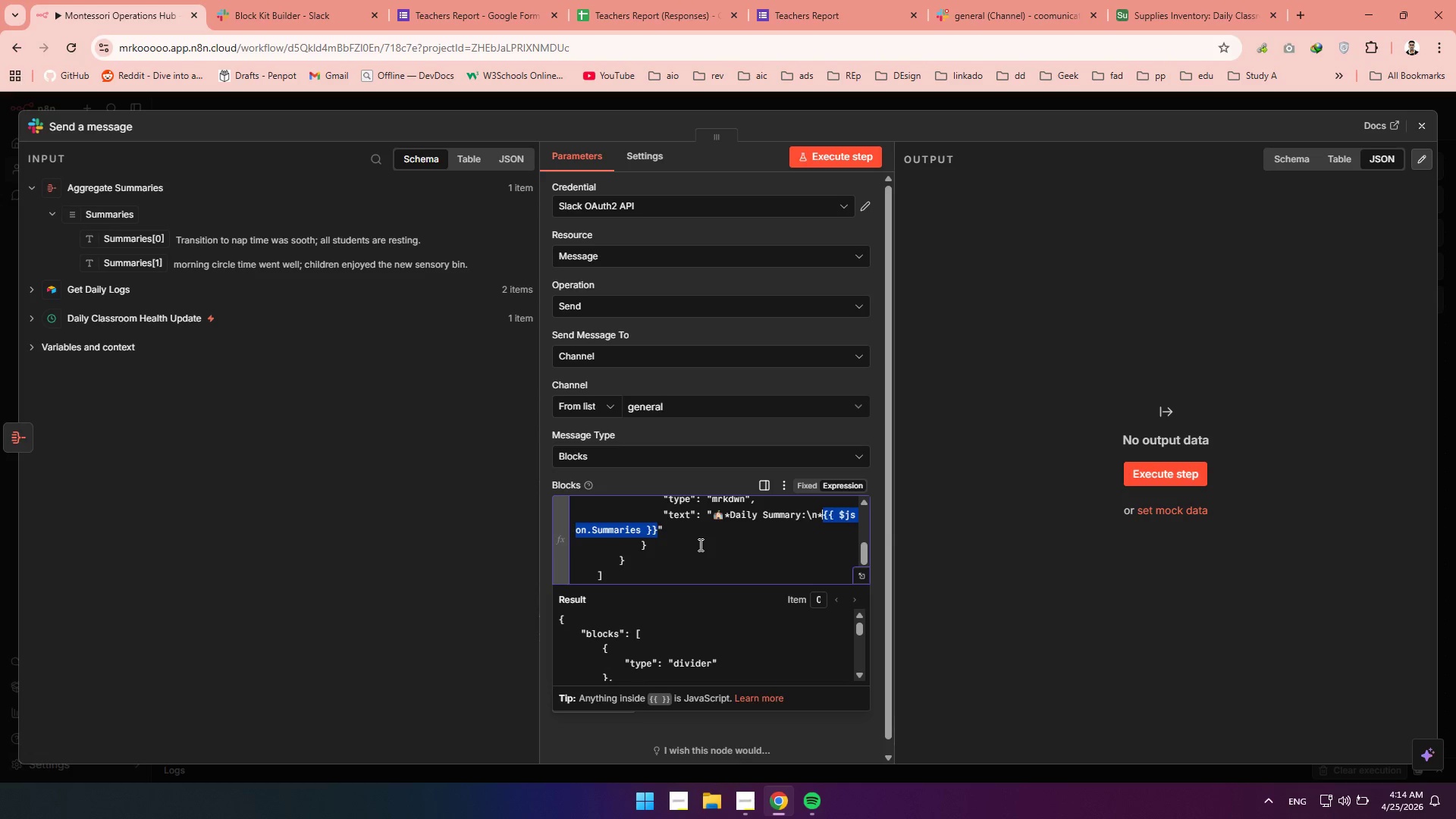 
left_click([744, 551])
 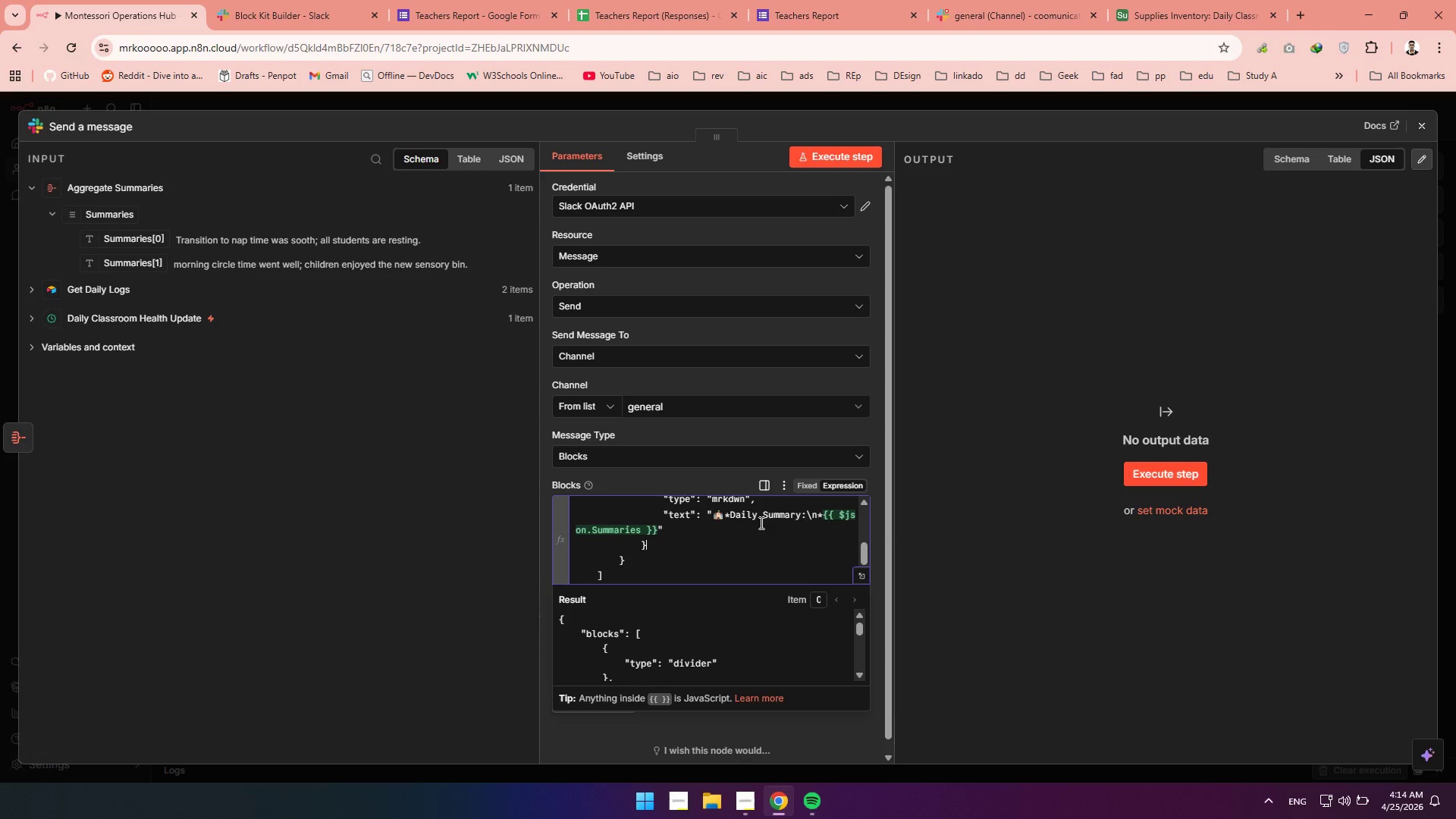 
wait(5.92)
 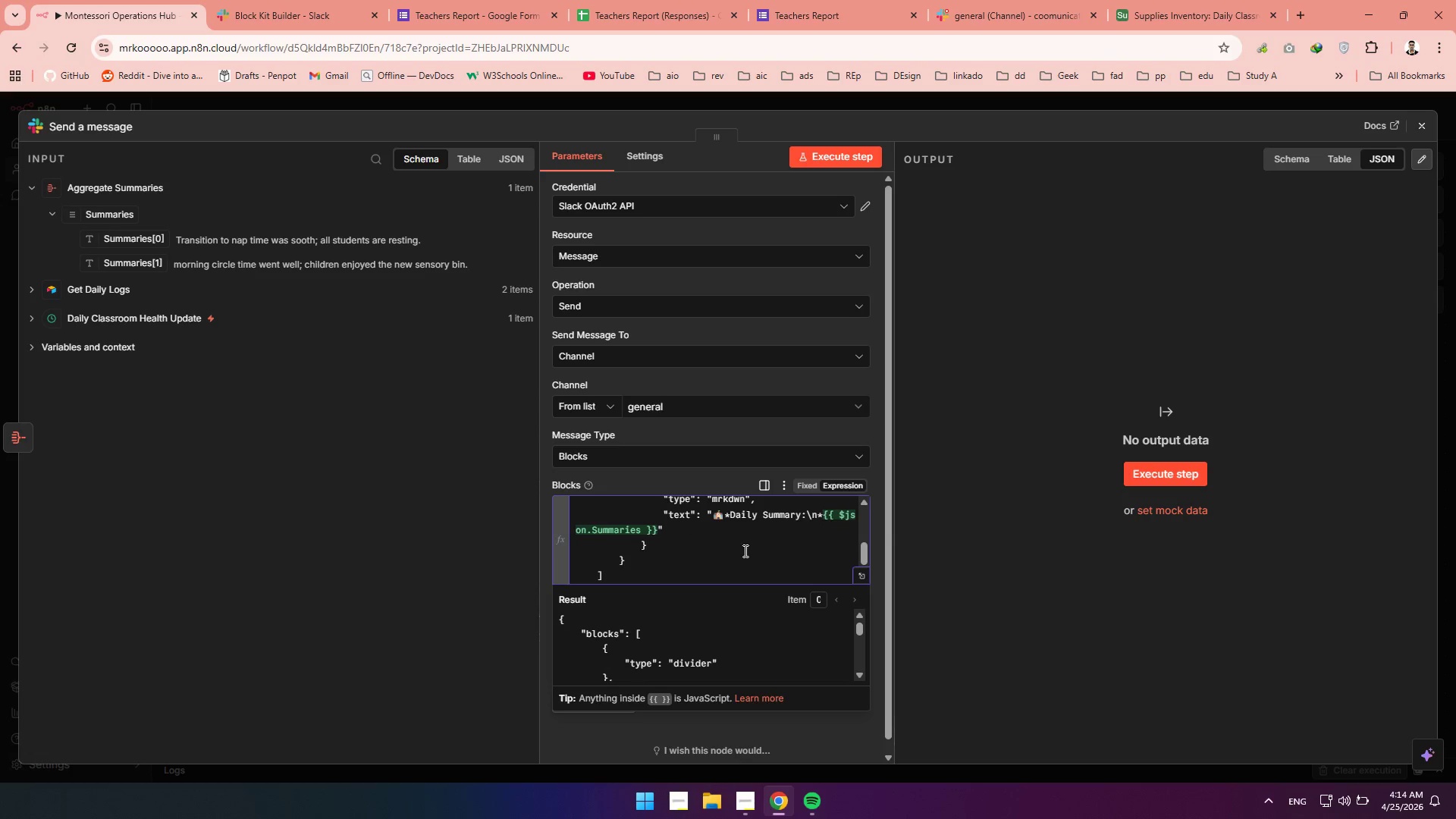 
left_click([641, 532])
 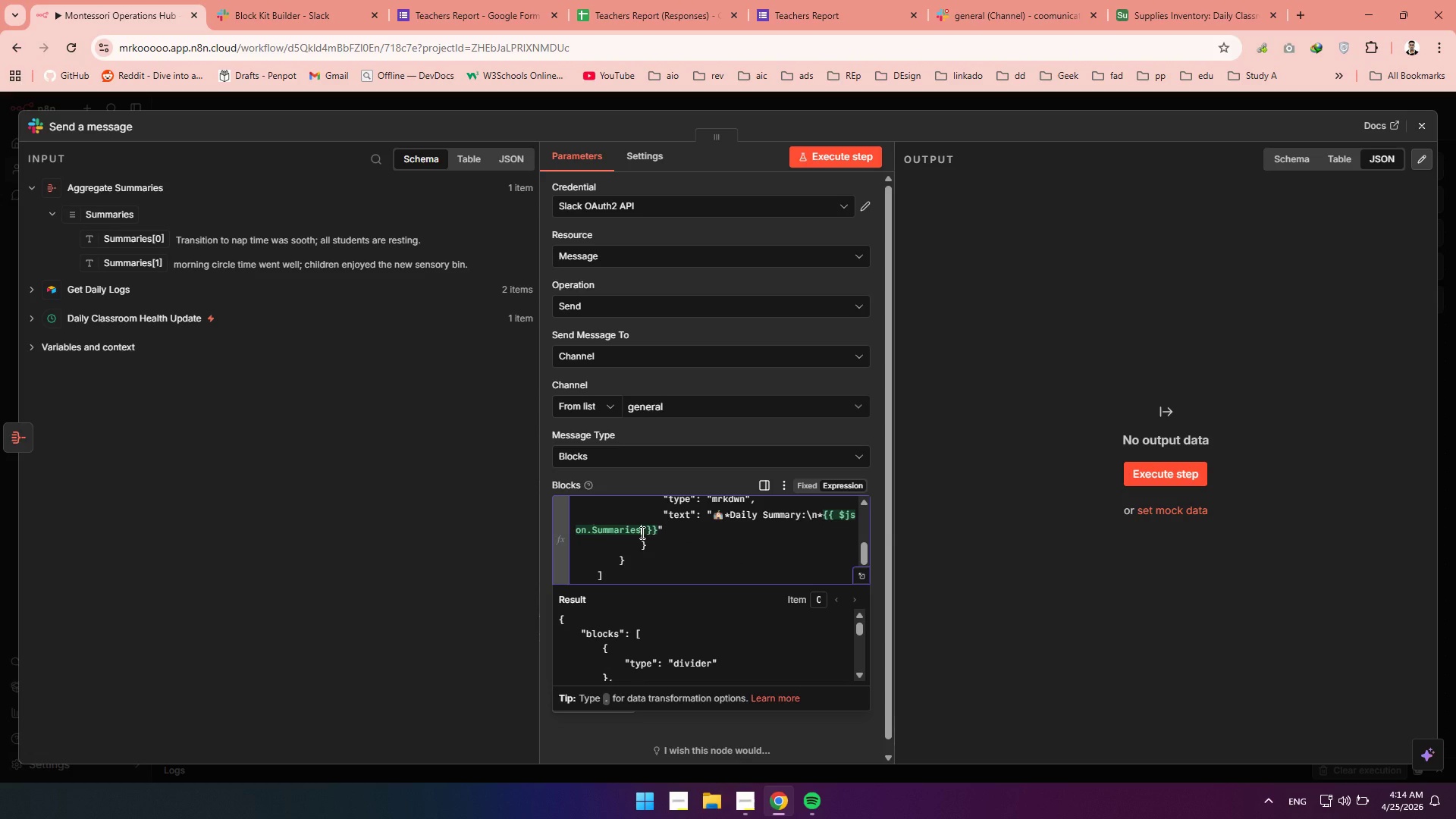 
type(.ma)
key(Tab)
 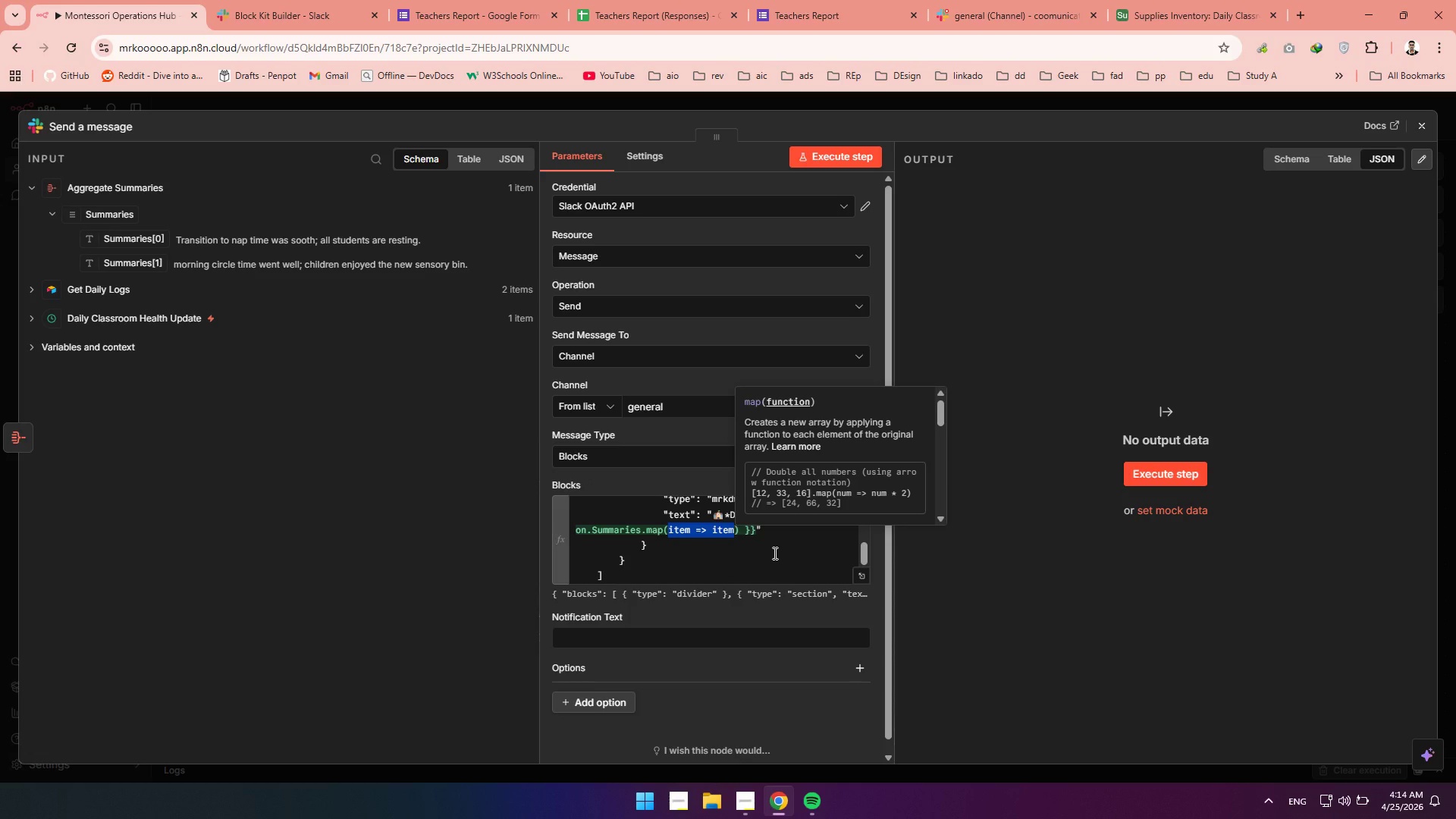 
left_click([774, 553])
 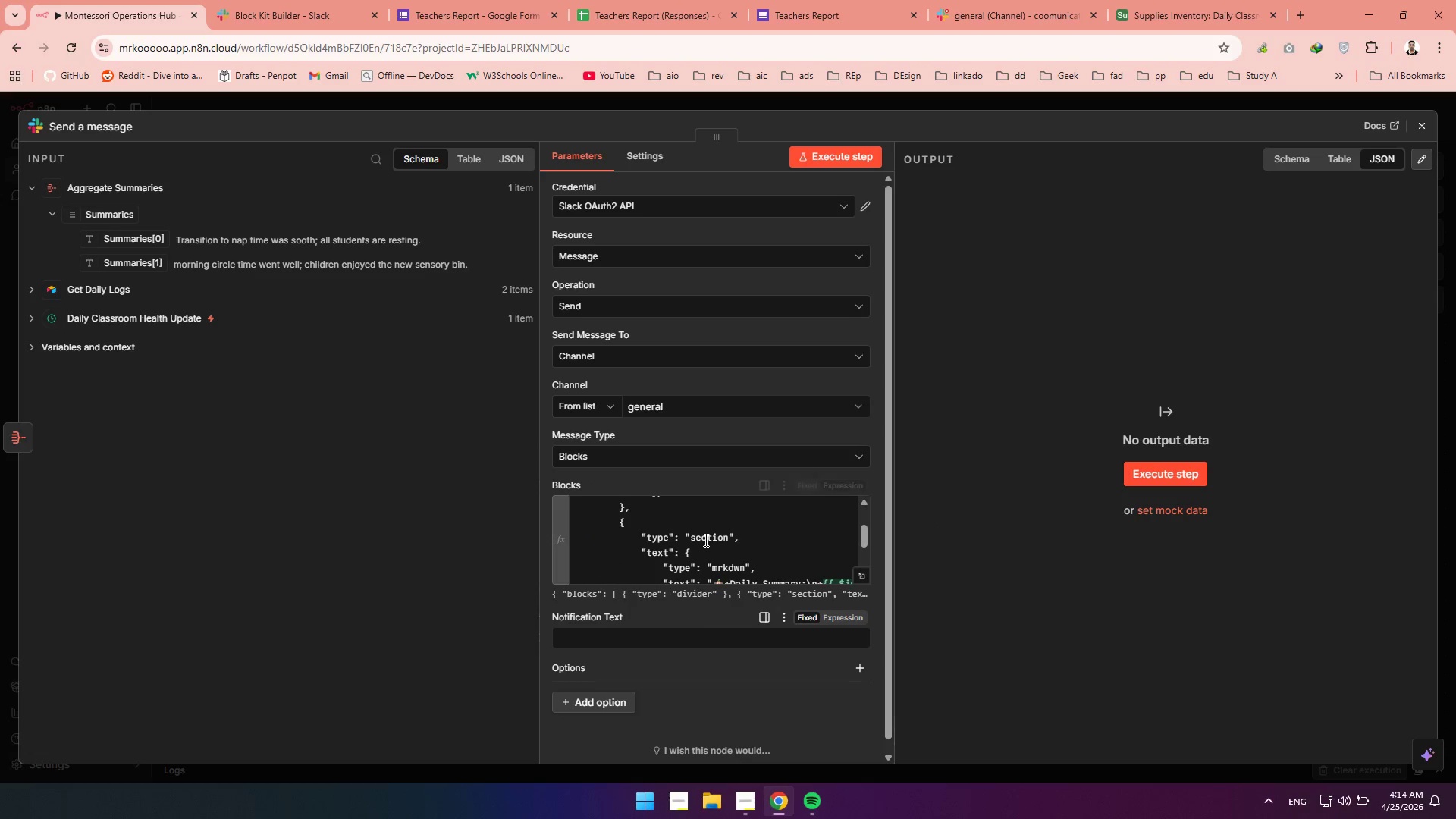 
wait(5.36)
 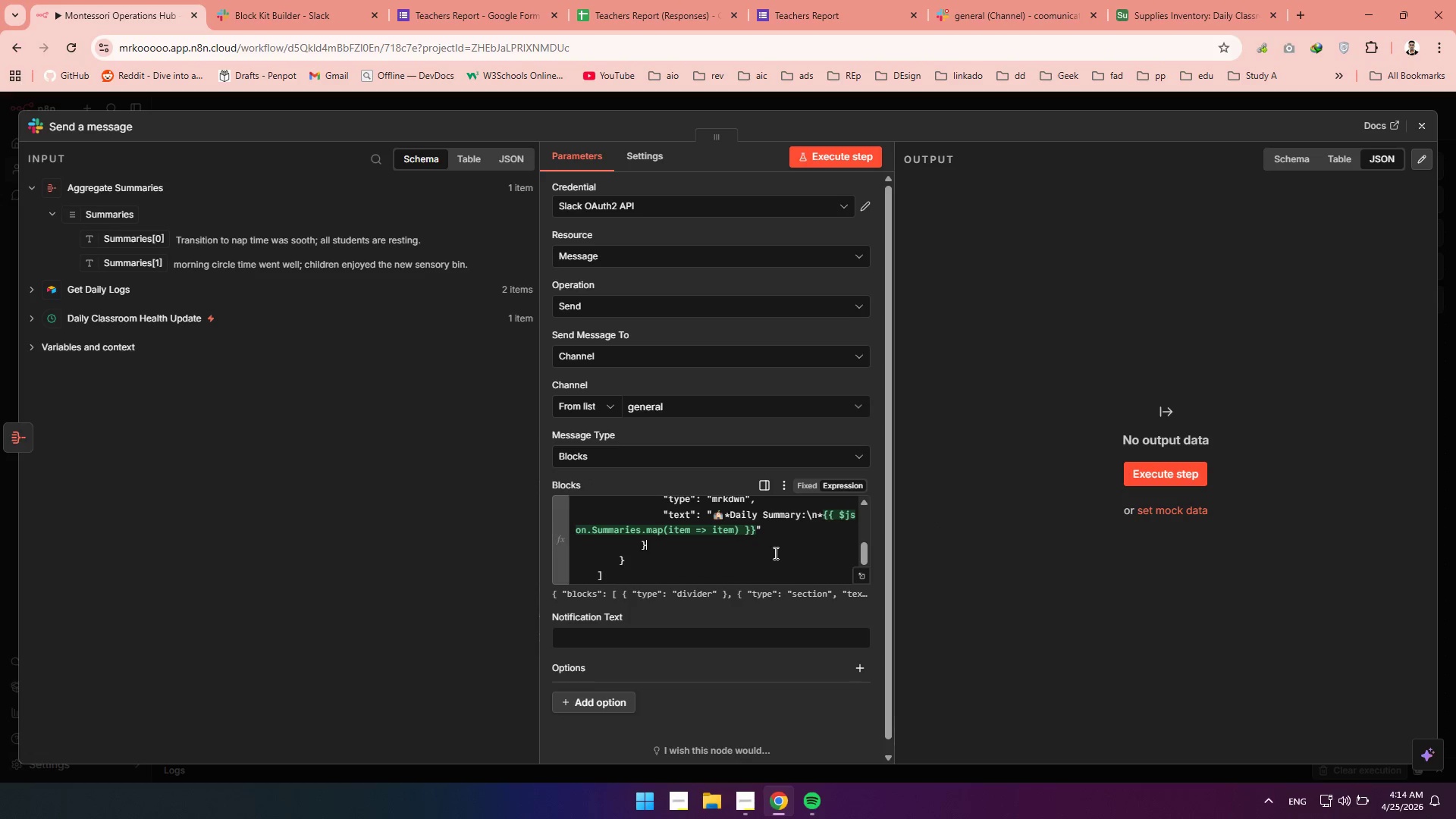 
left_click([569, 647])
 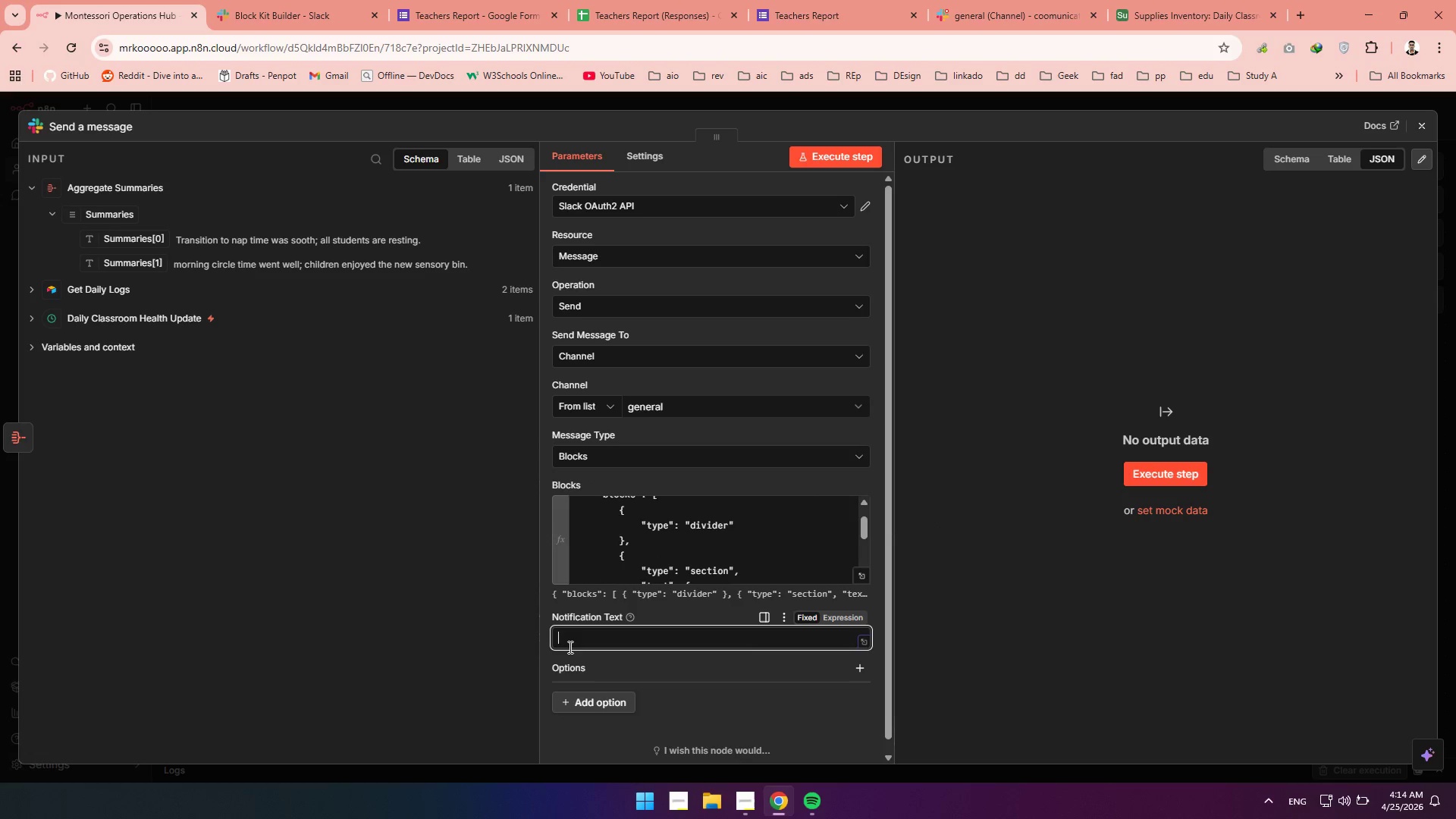 
key(Meta+MetaLeft)
 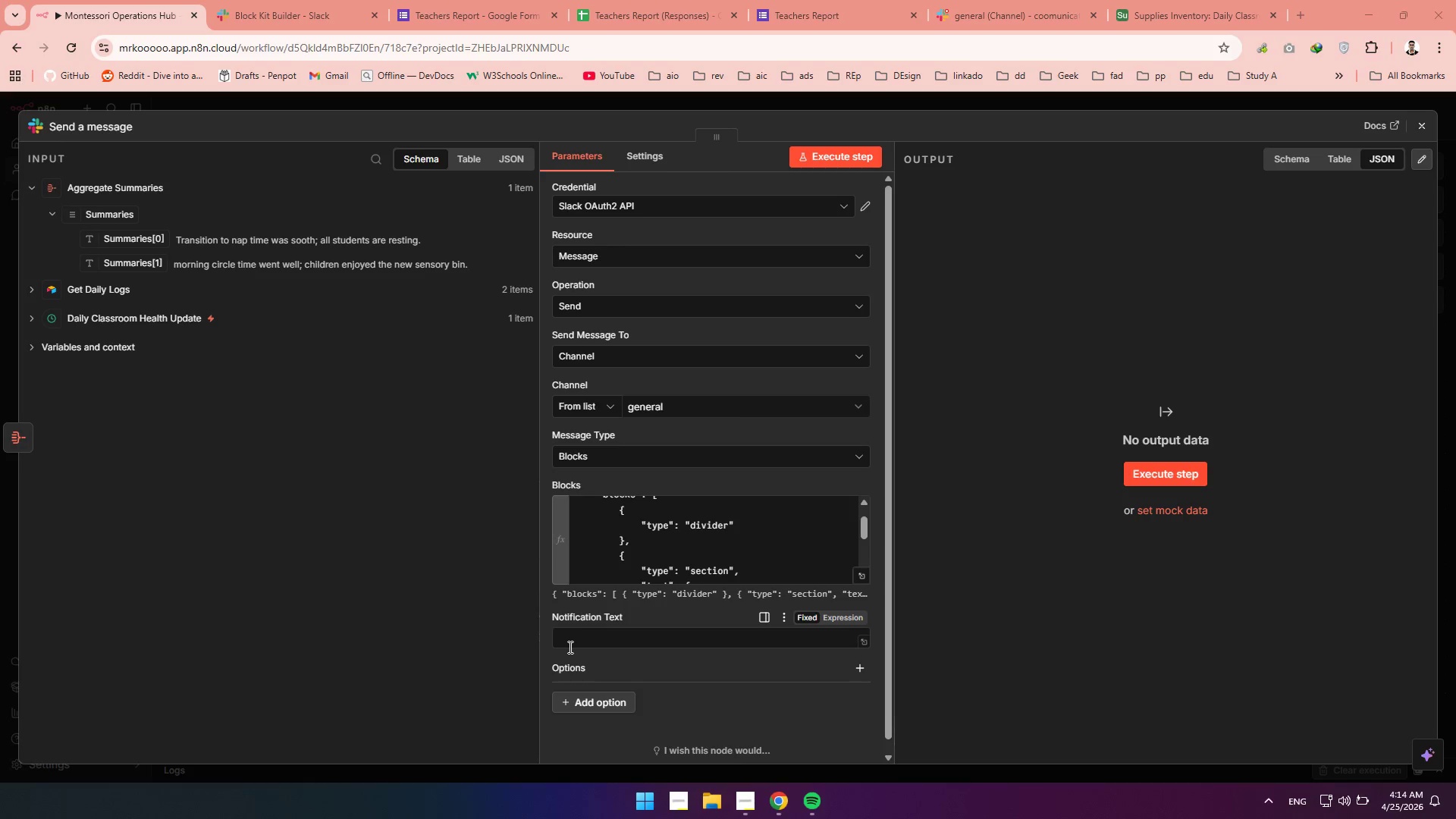 
key(Meta+Period)
 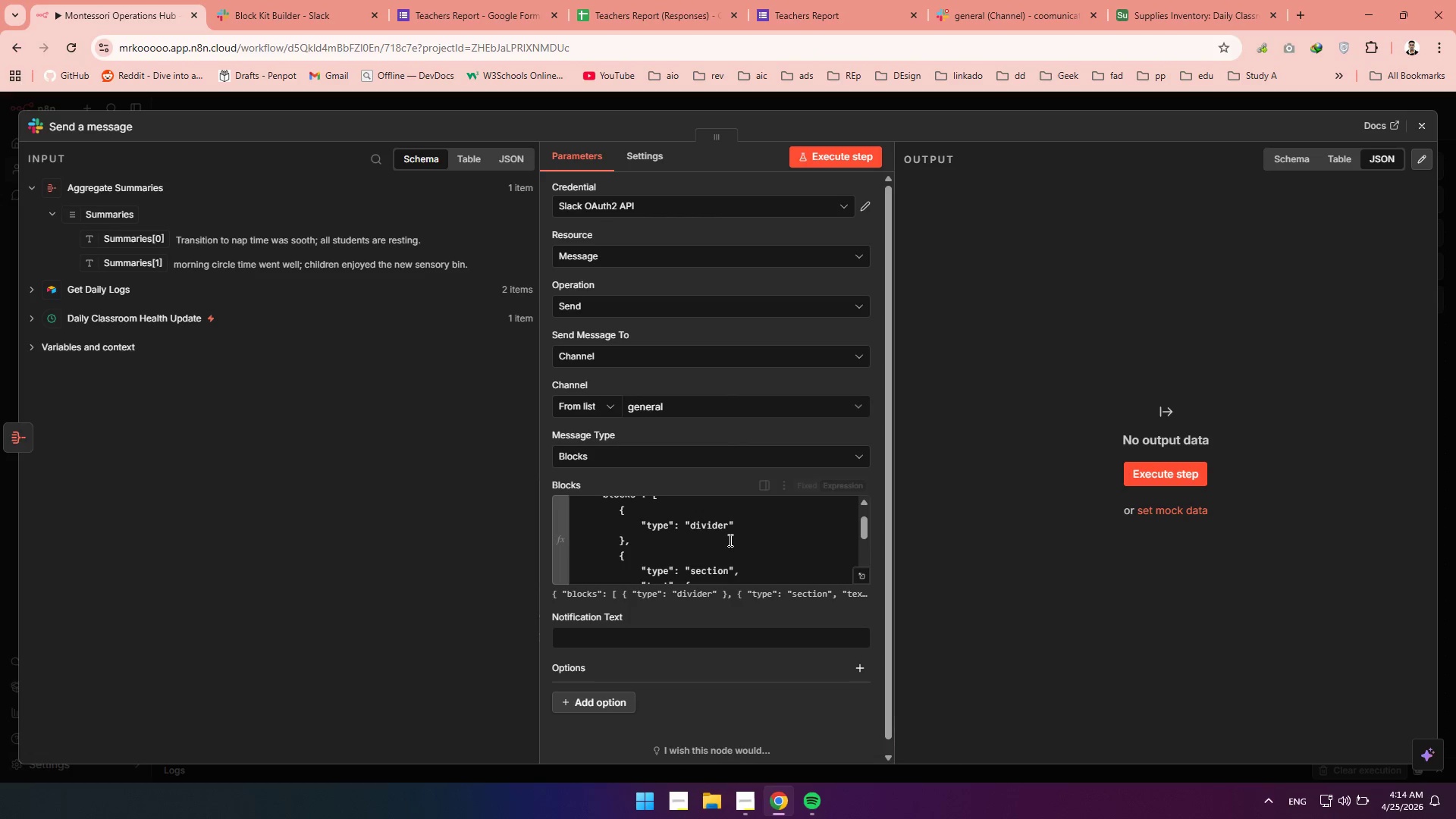 
left_click([604, 646])
 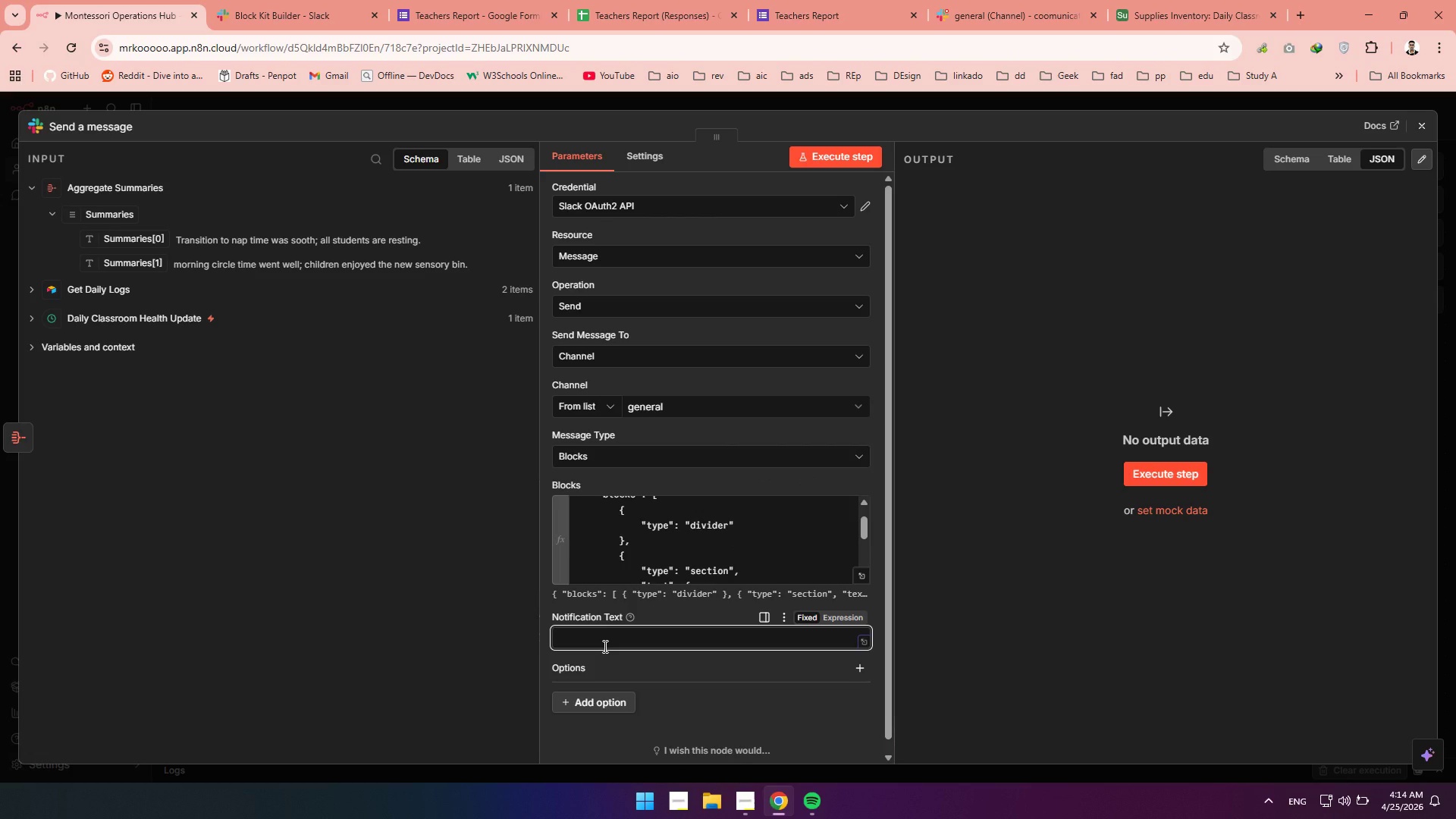 
key(Meta+Period)
 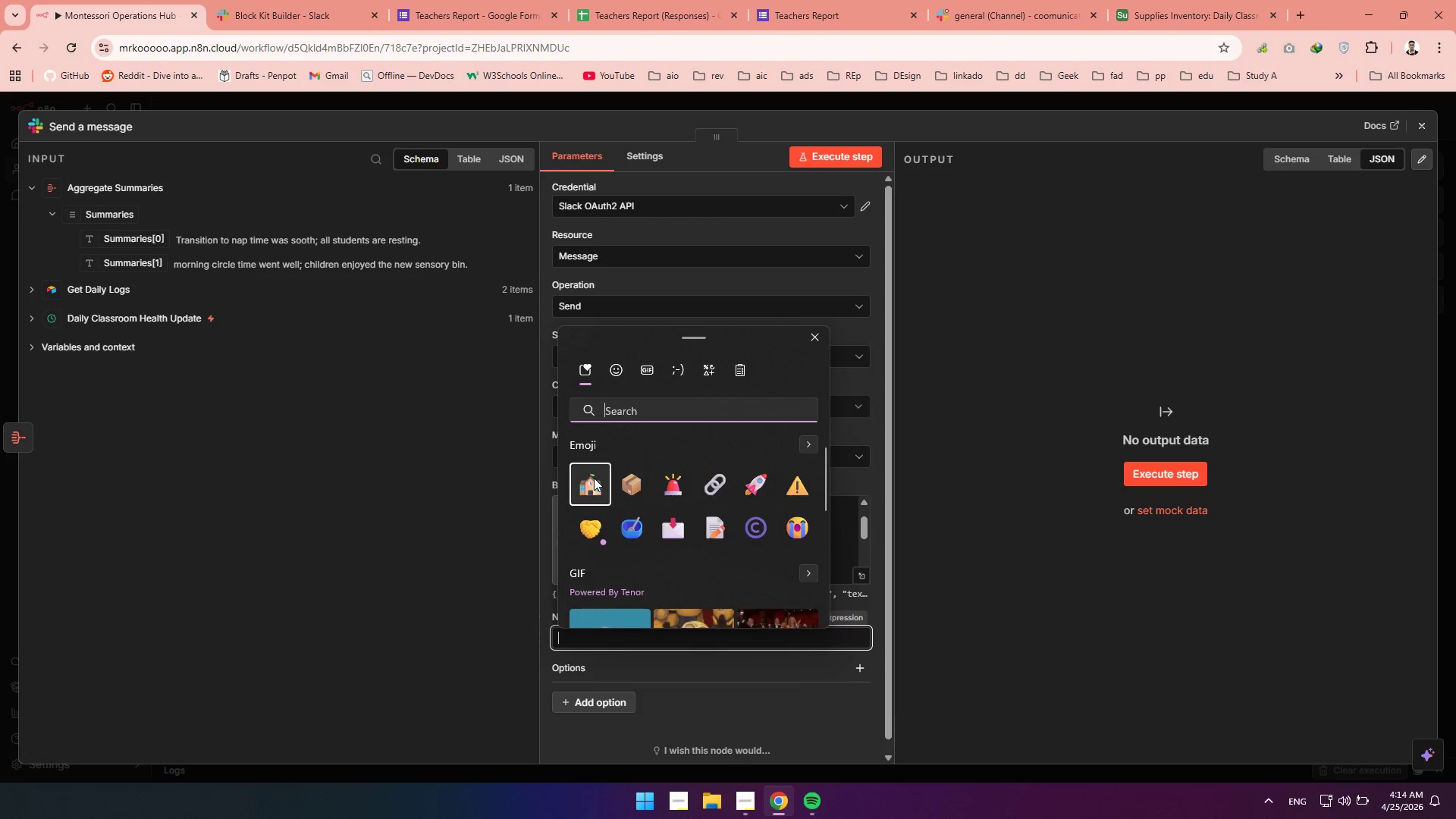 
left_click([594, 478])
 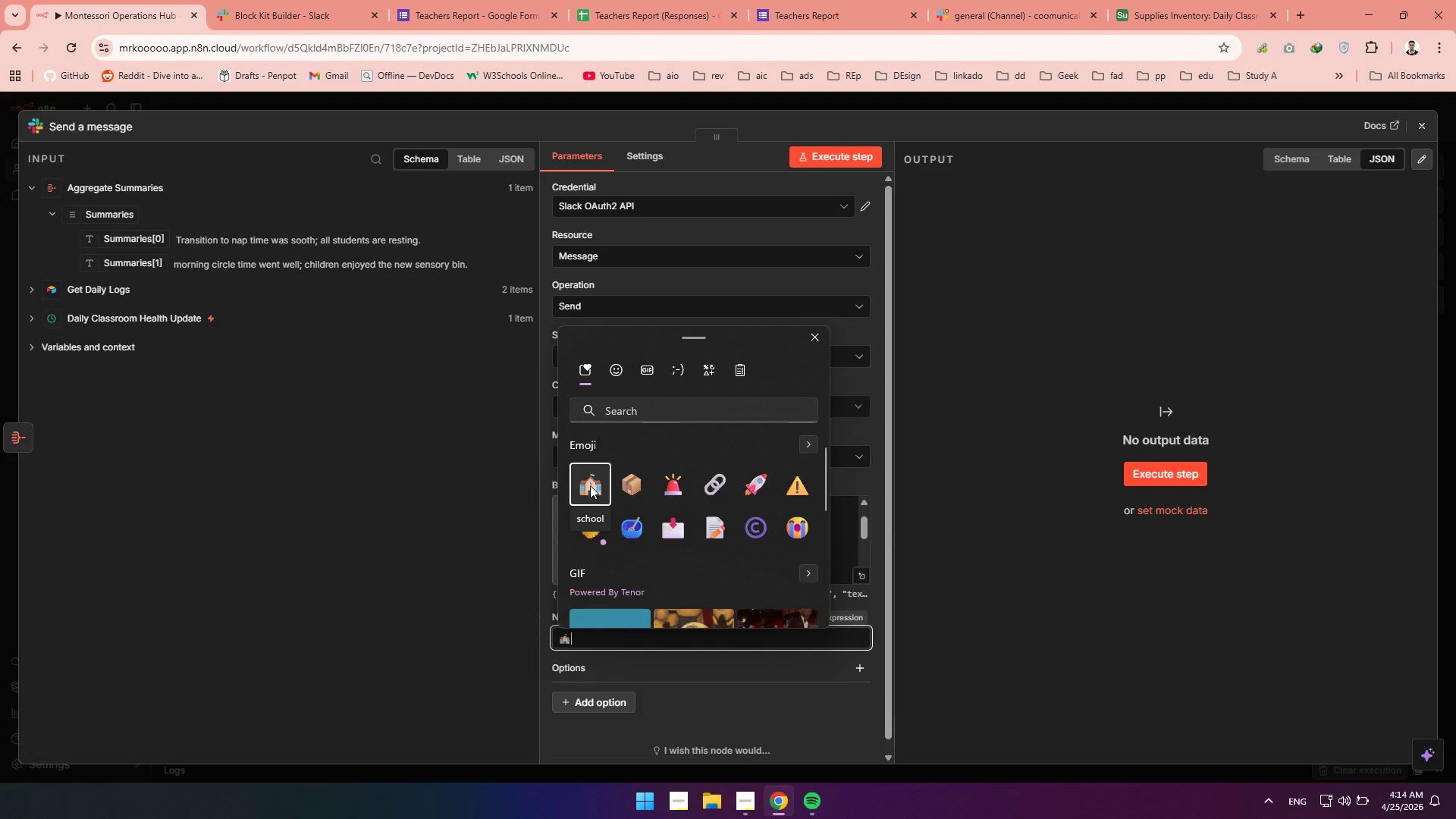 
left_click([592, 641])
 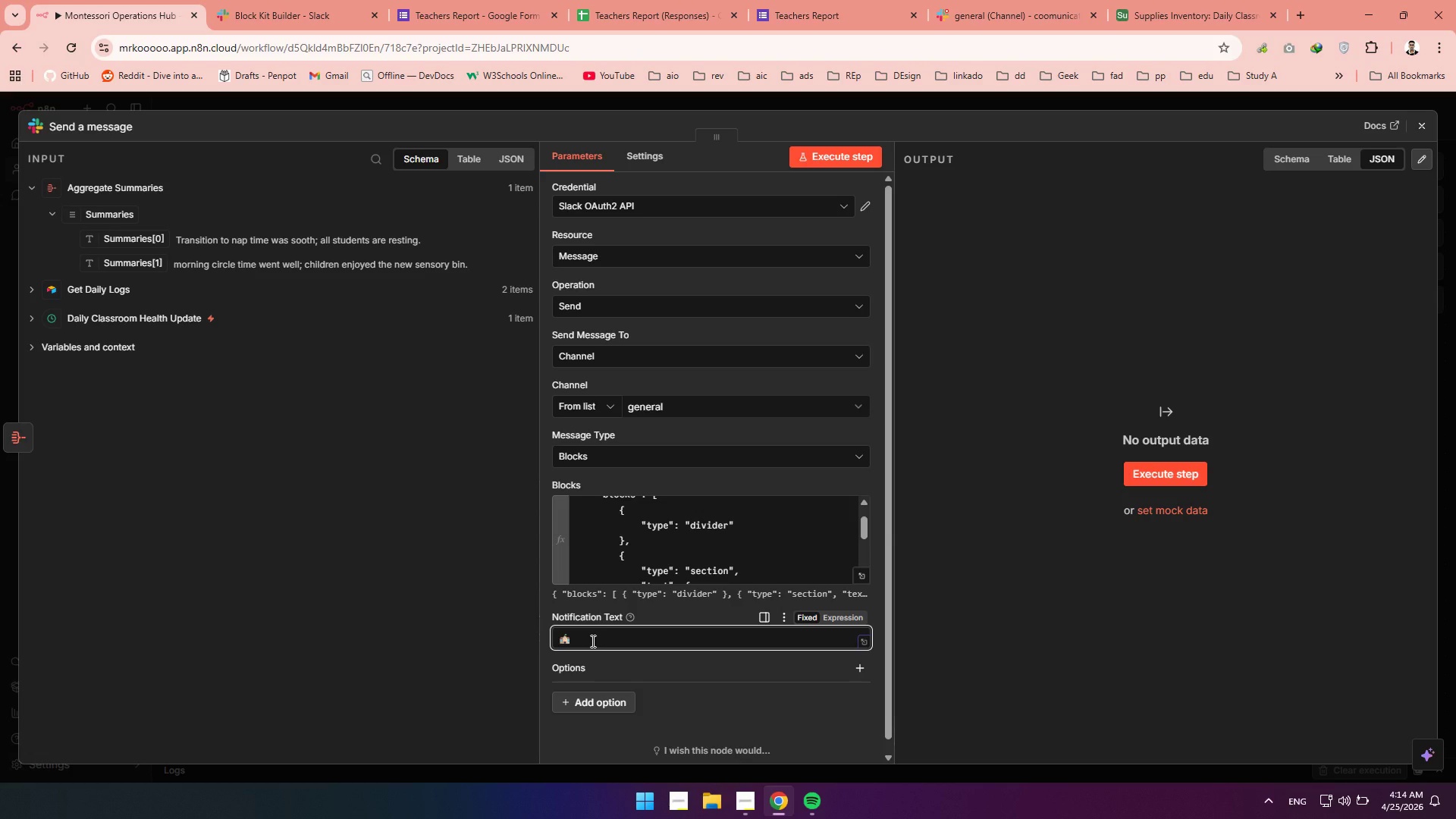 
type( Daily Summary)
 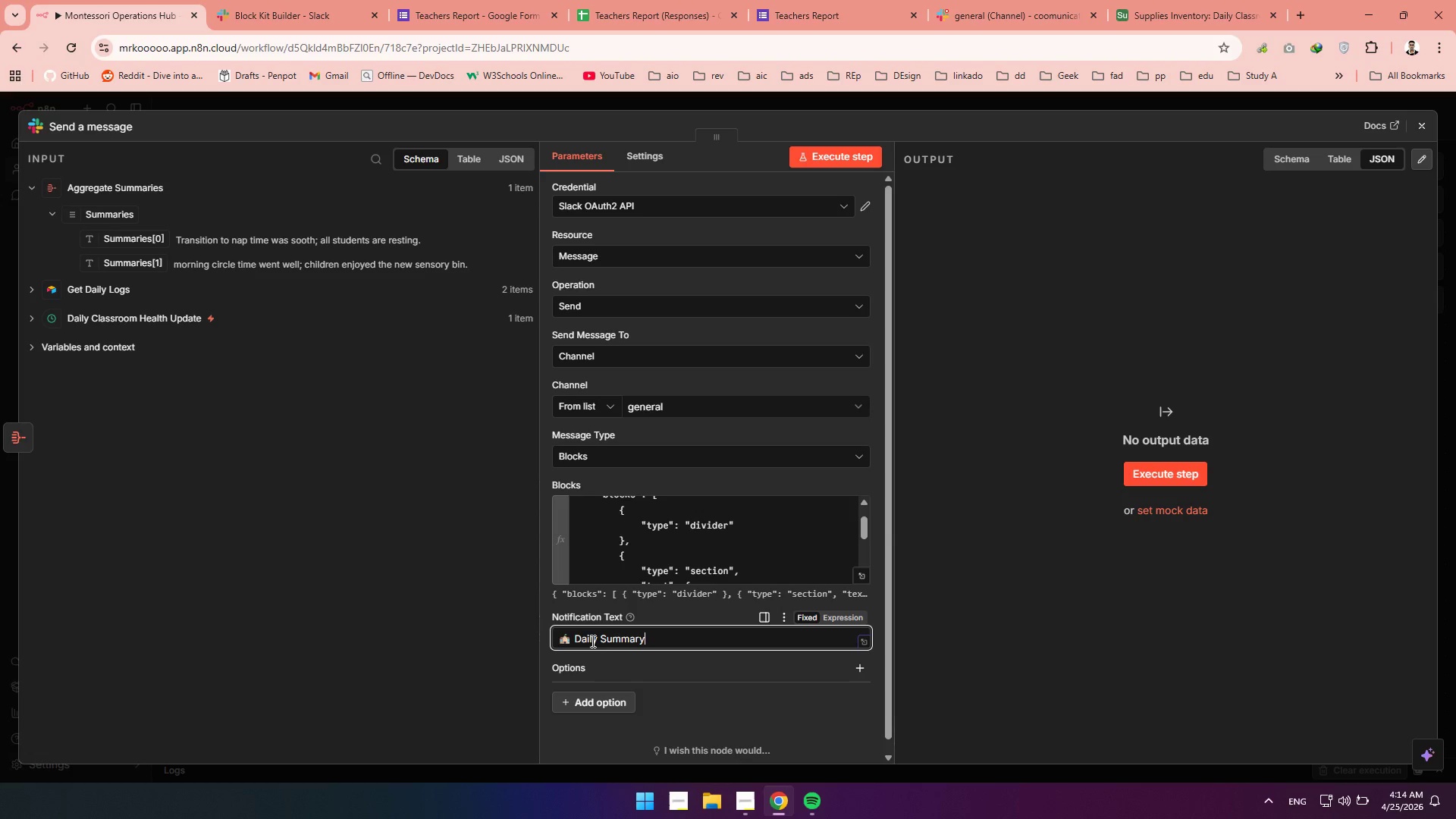 
left_click([695, 610])
 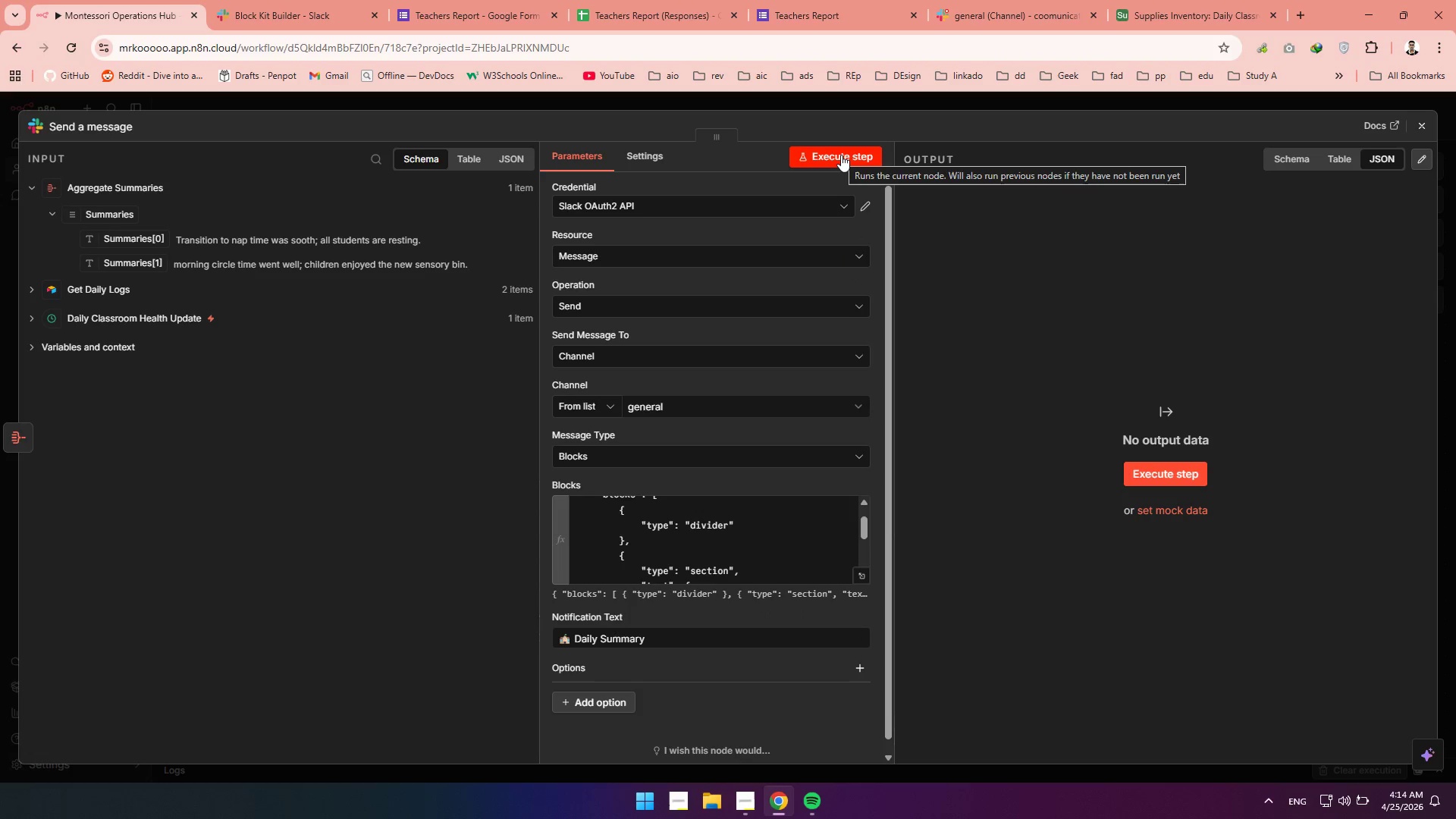 
left_click([841, 155])
 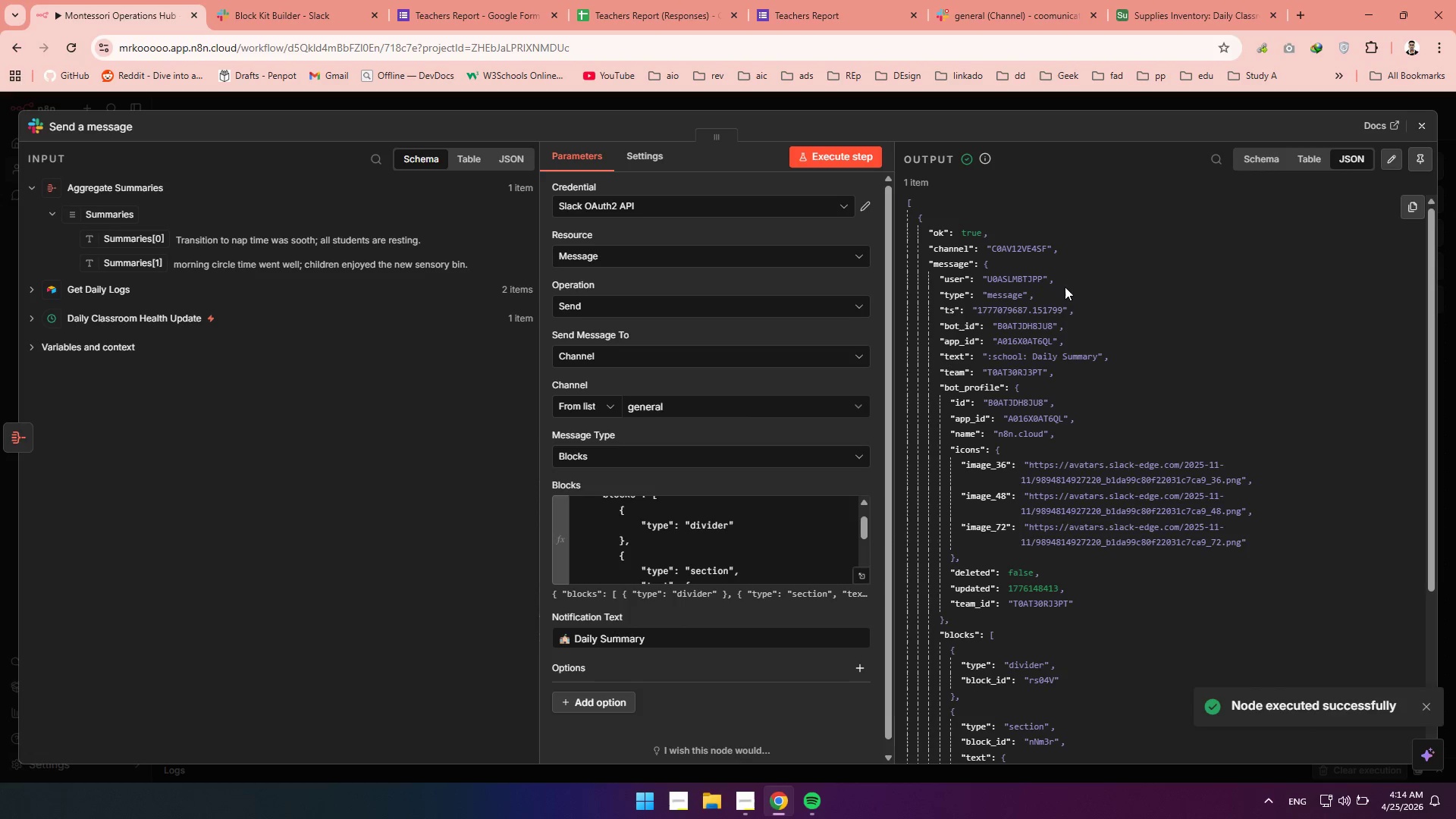 
left_click([1046, 10])
 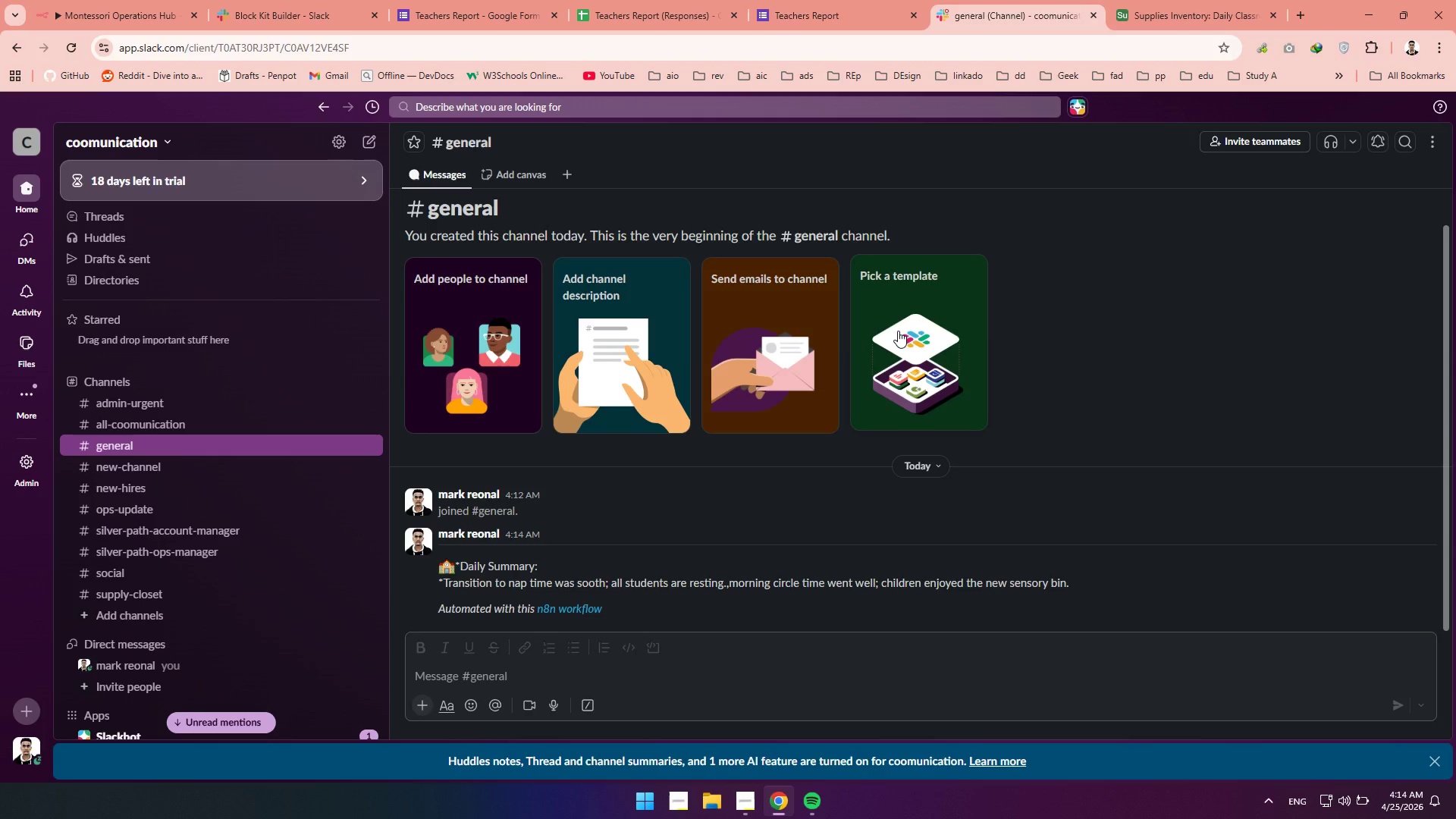 
wait(15.74)
 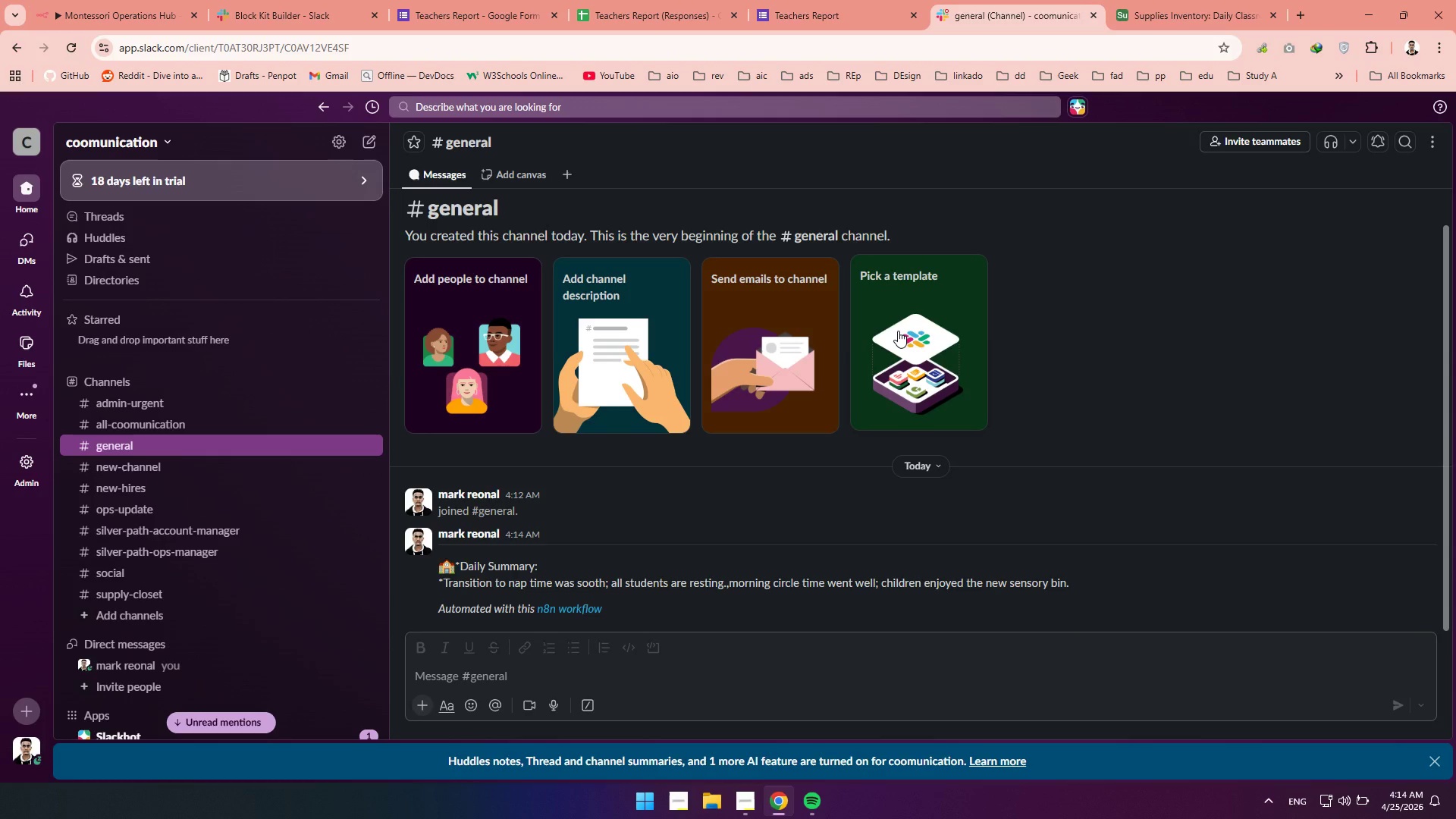 
left_click([130, 14])
 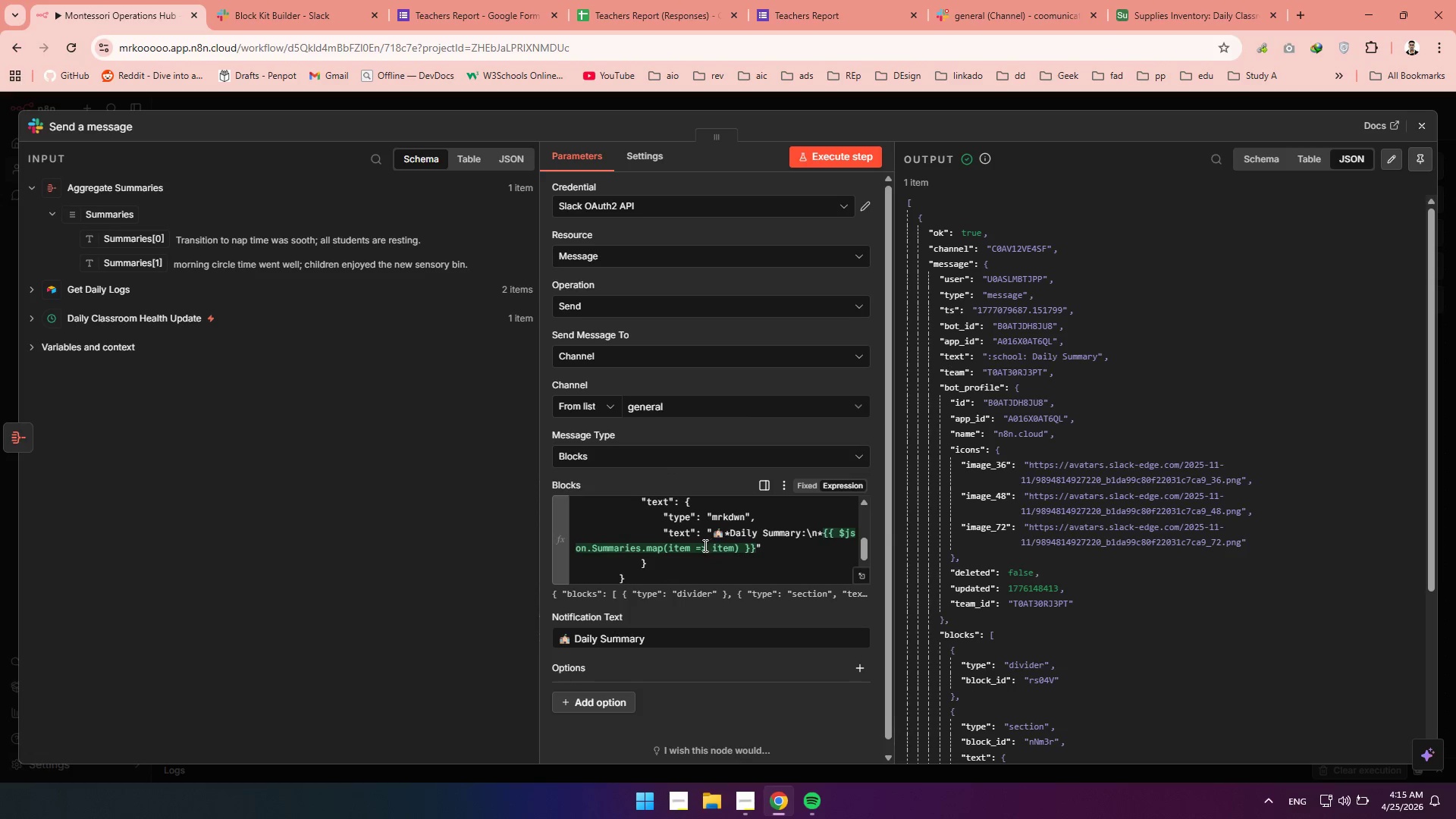 
left_click([711, 547])
 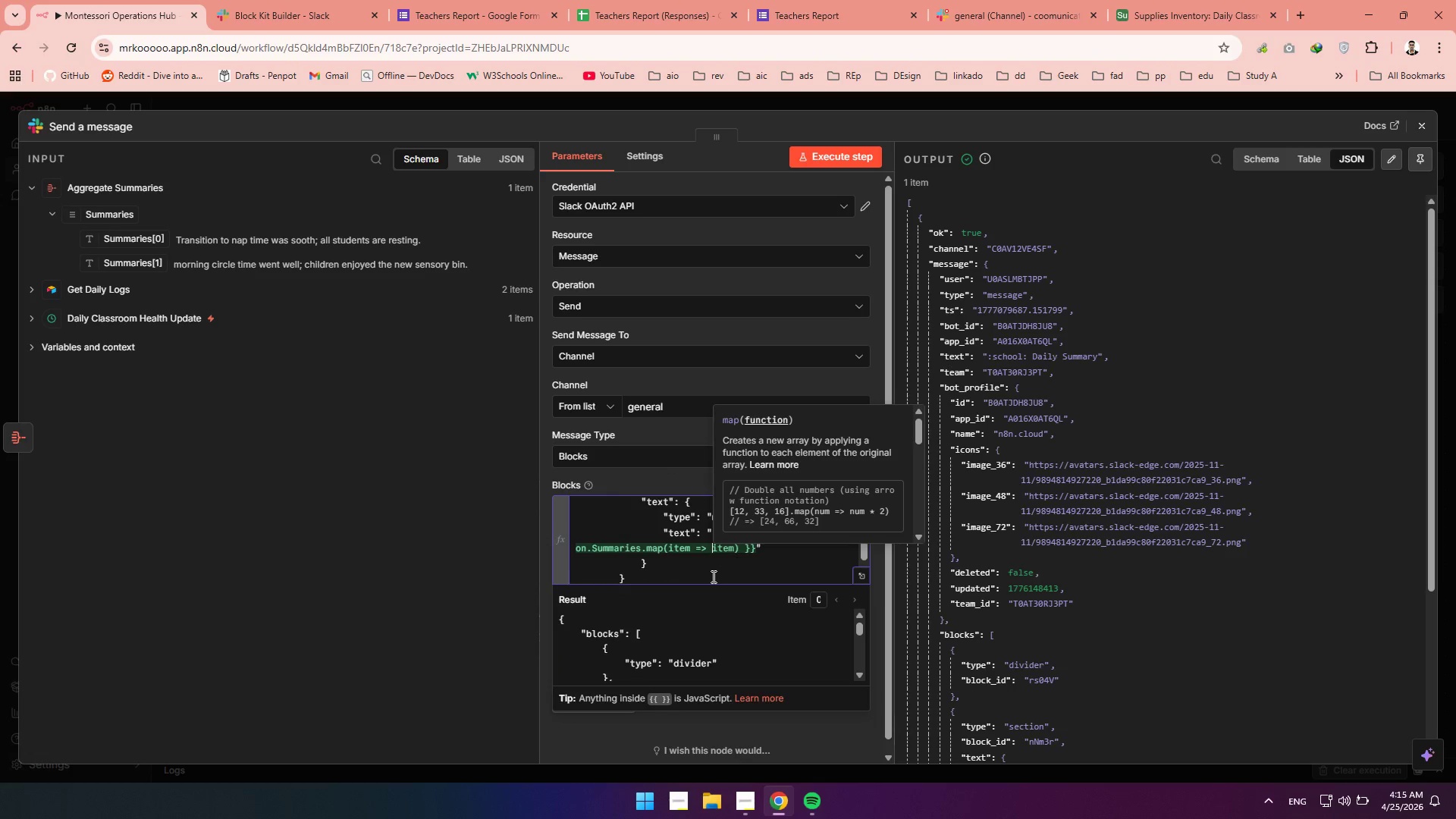 
wait(6.16)
 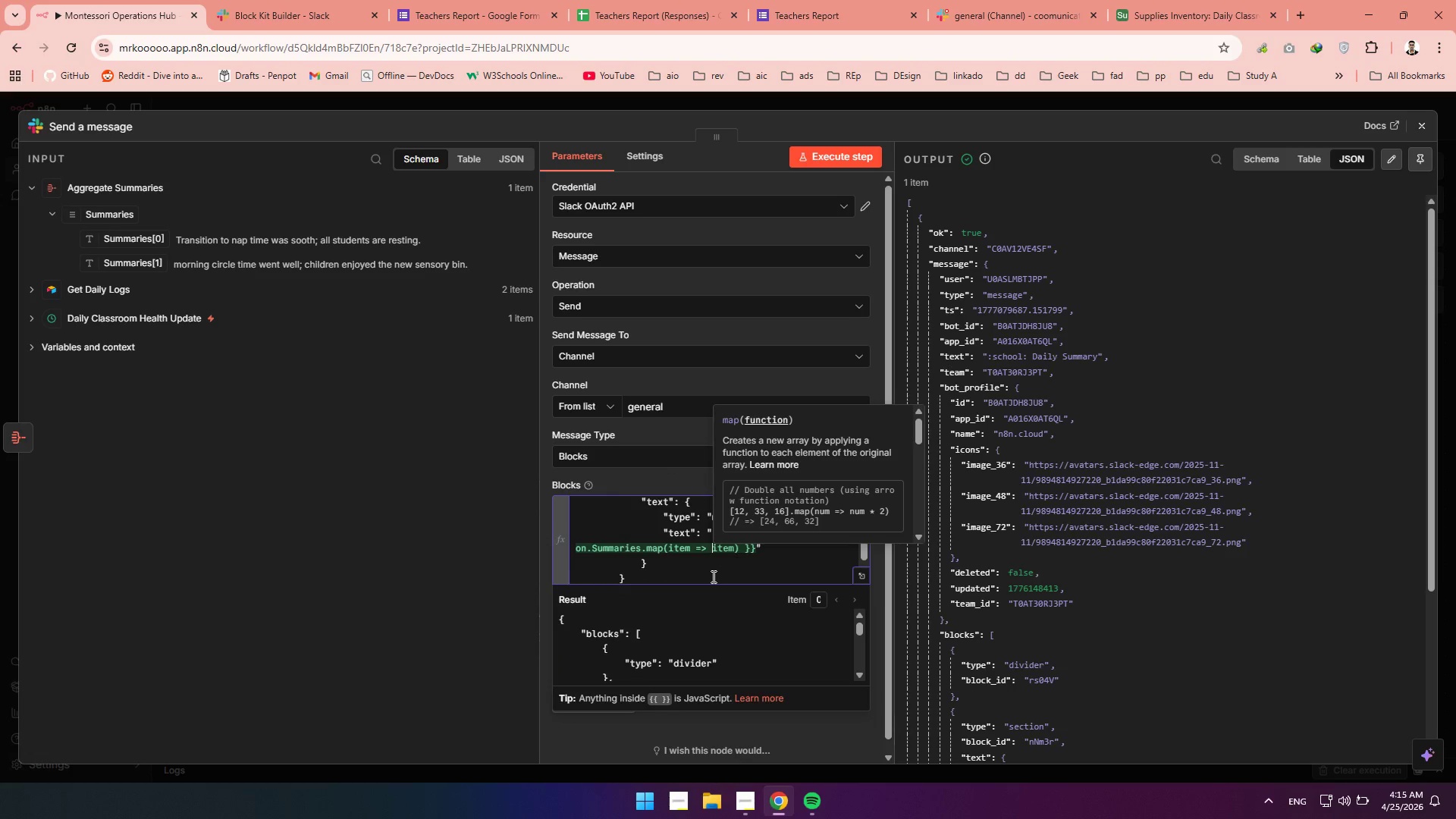 
key(Shift+Quote)
 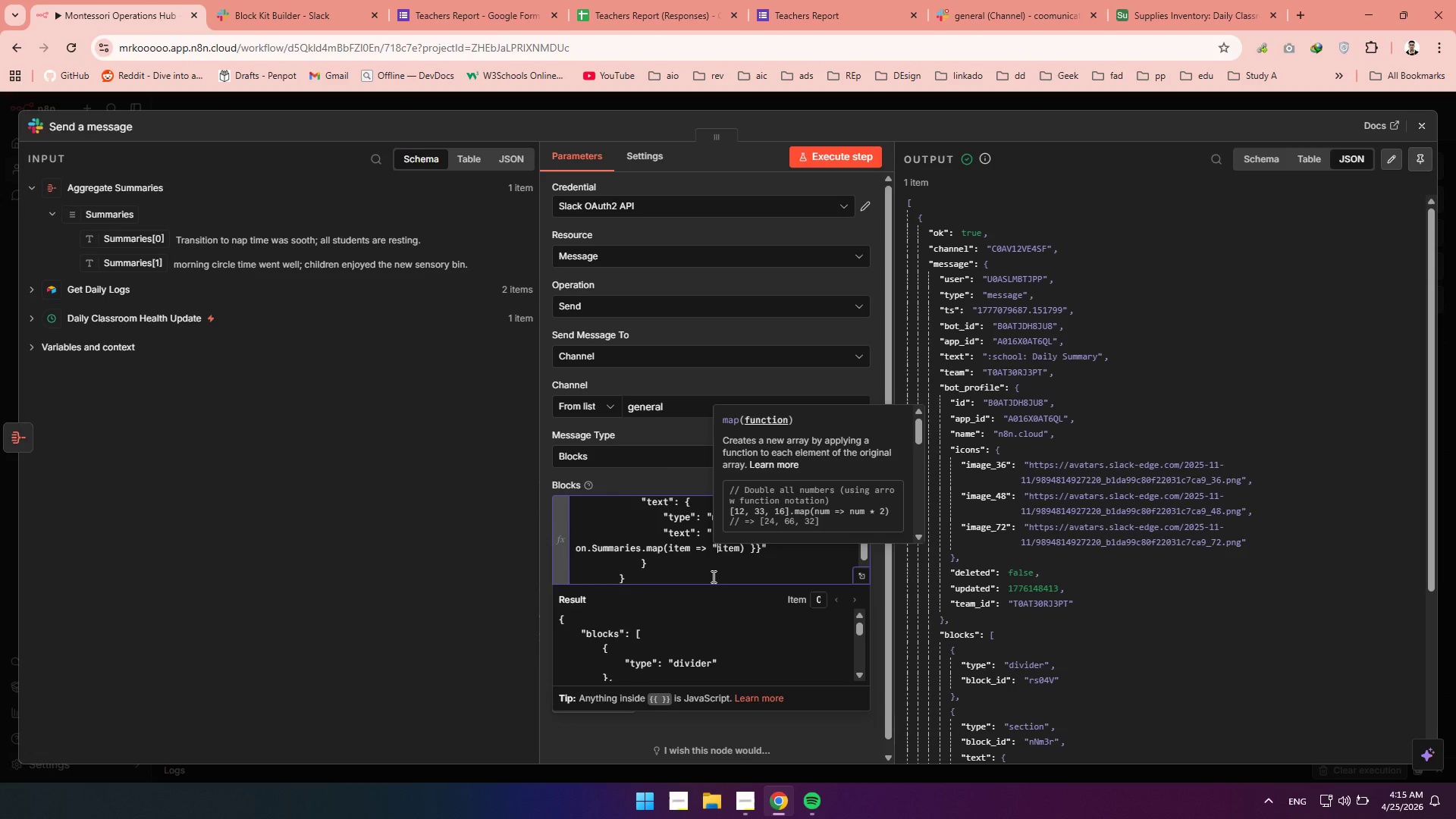 
key(Shift+Quote)
 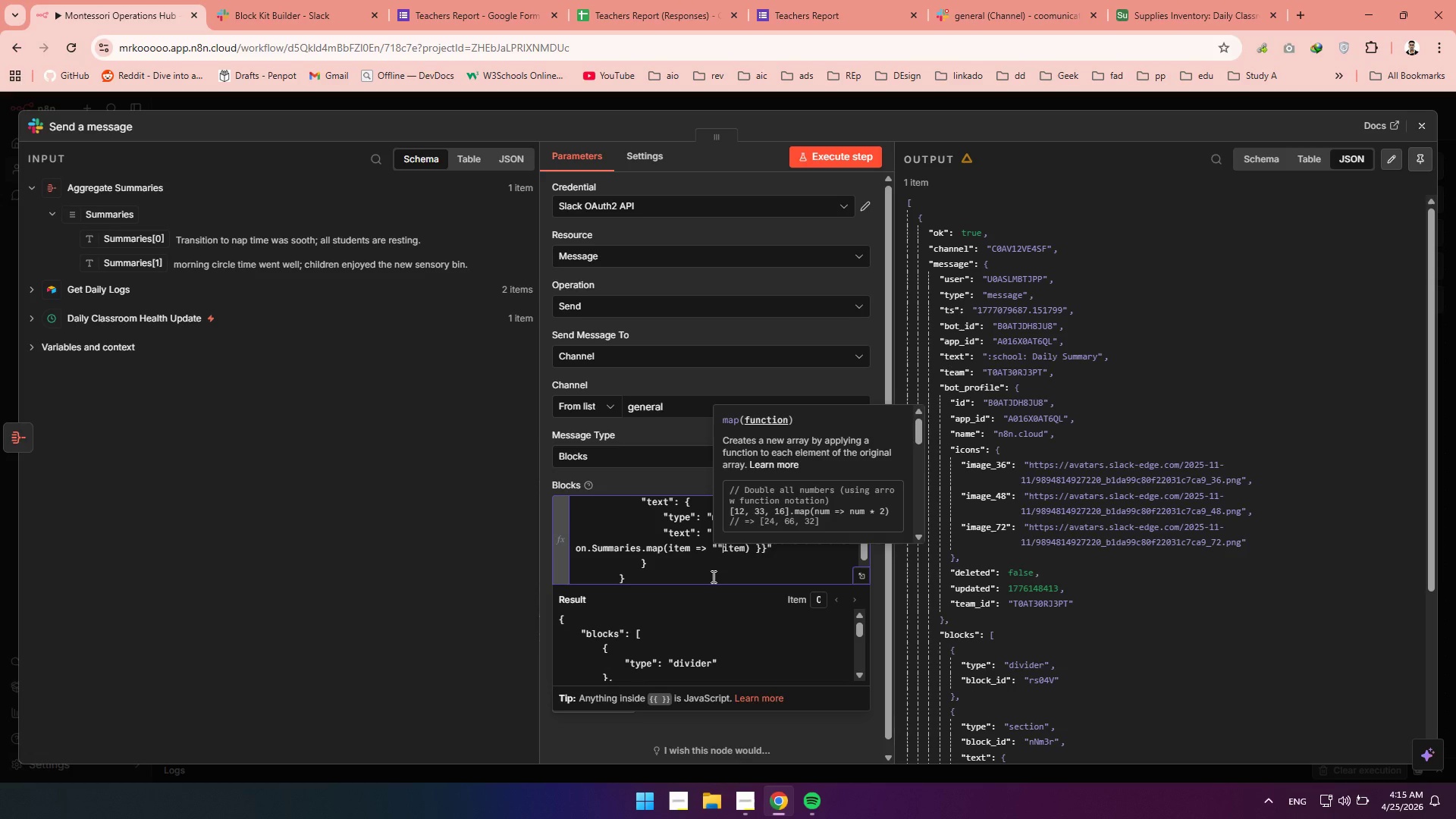 
key(ArrowLeft)
 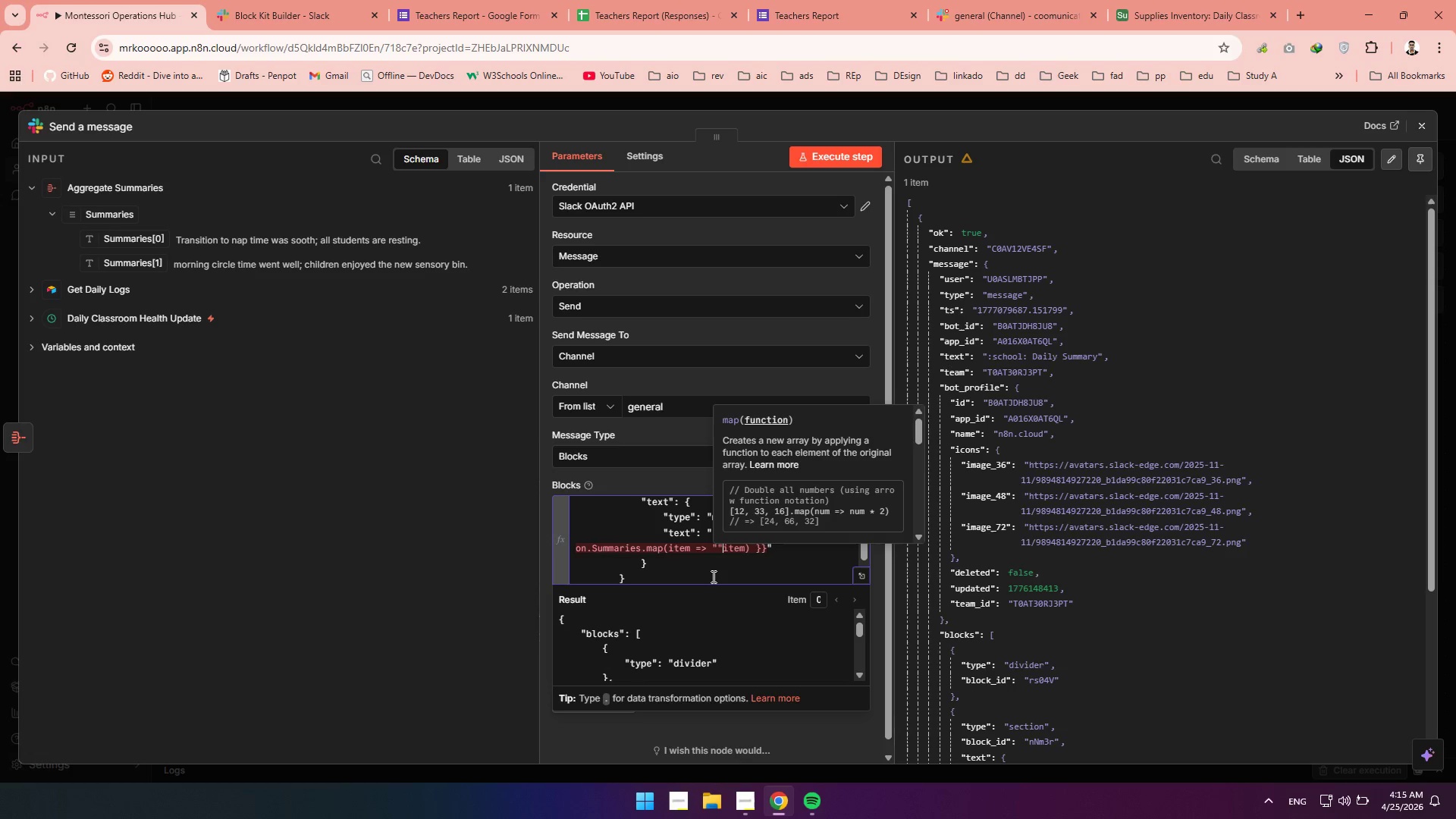 
key(ArrowRight)
 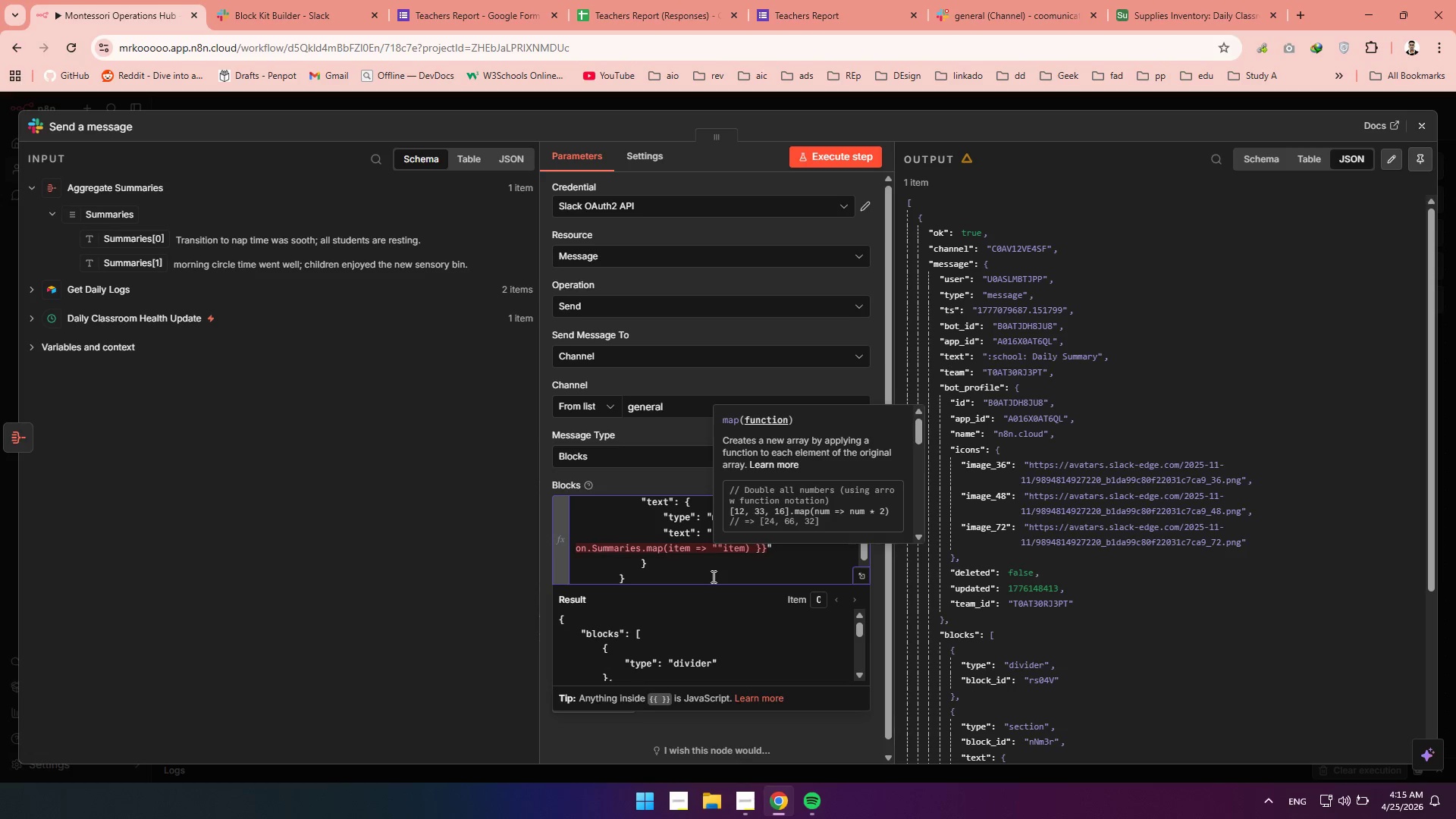 
key(Shift+Equal)
 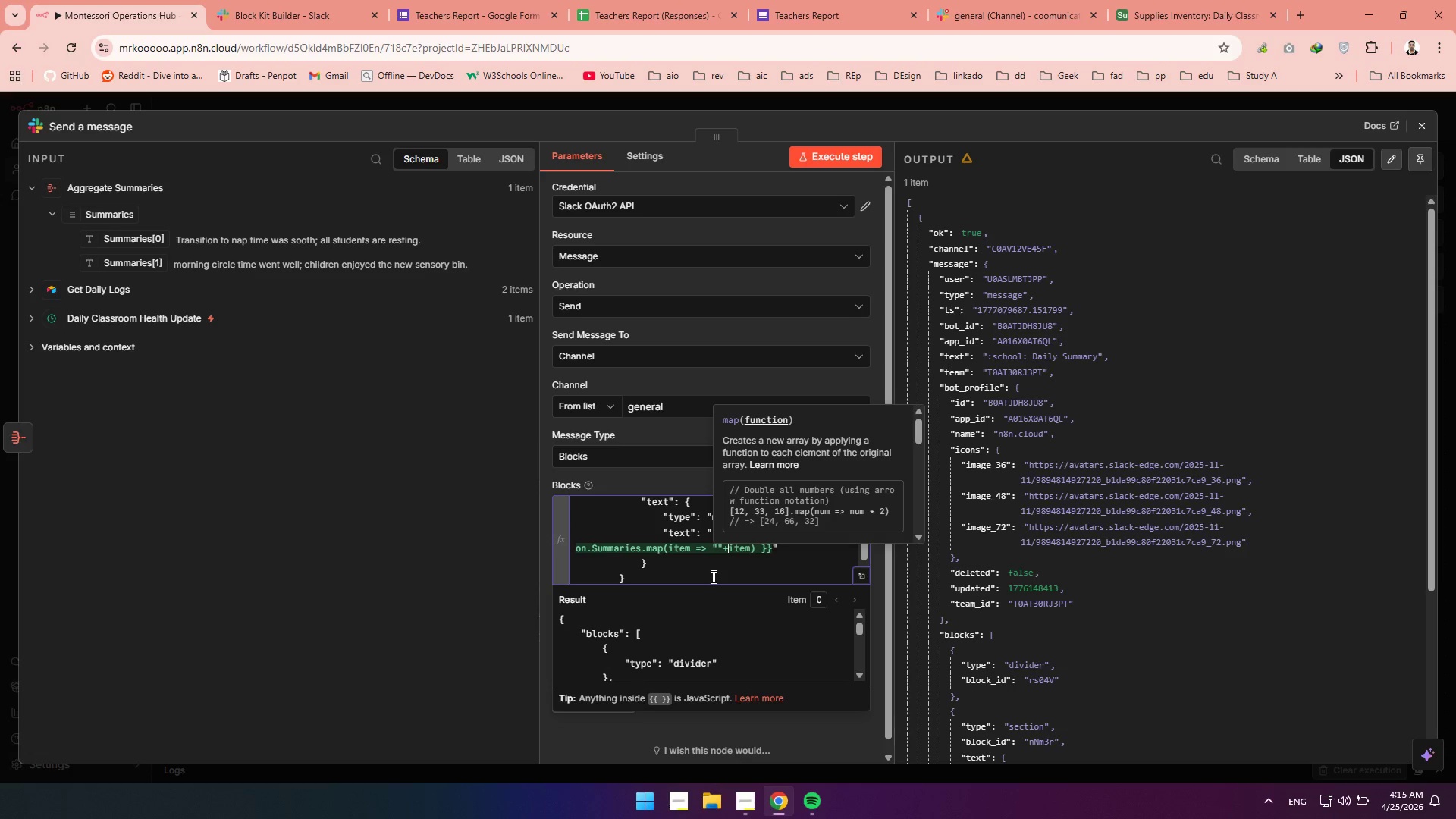 
key(ArrowLeft)
 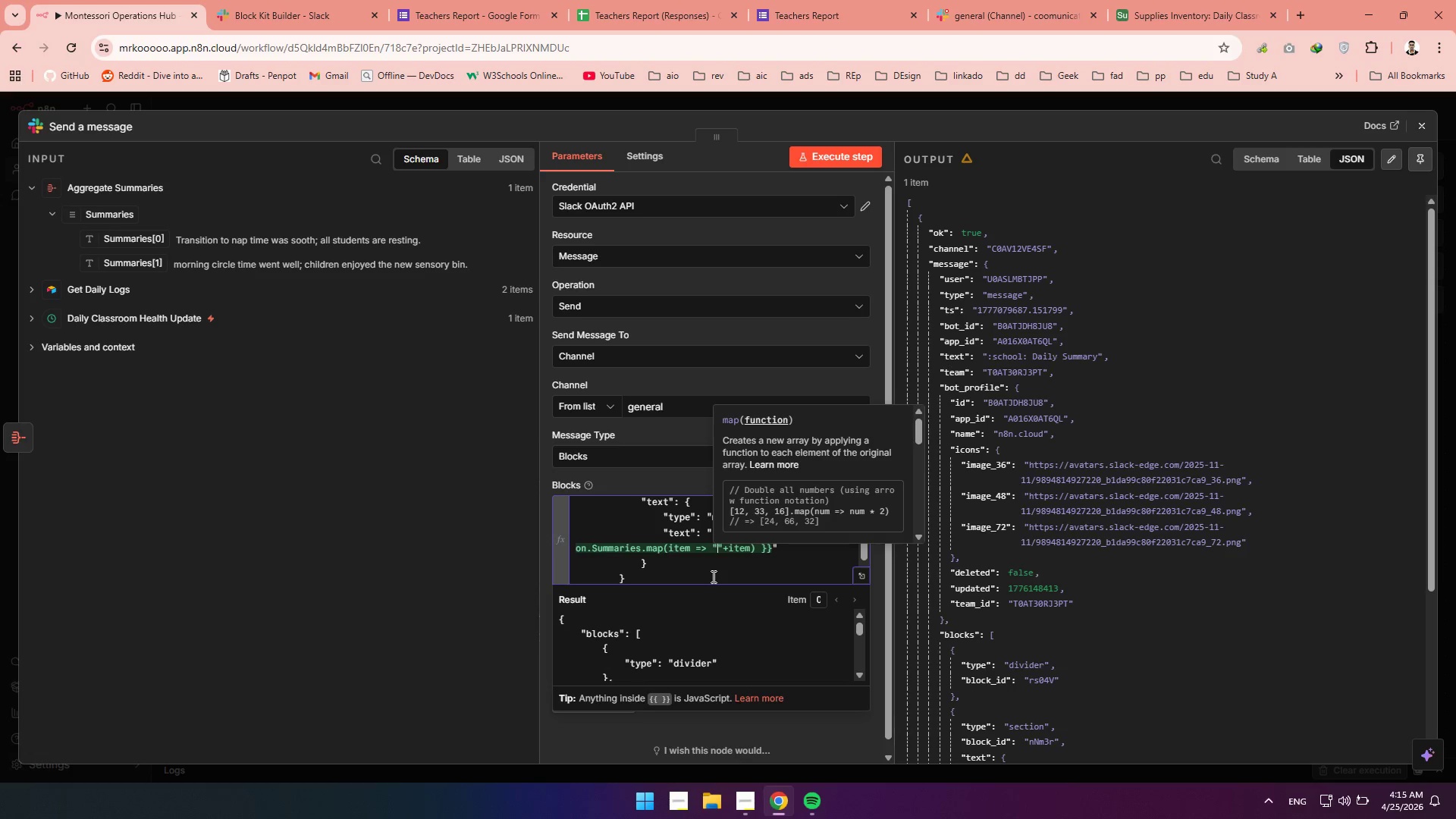 
key(ArrowLeft)
 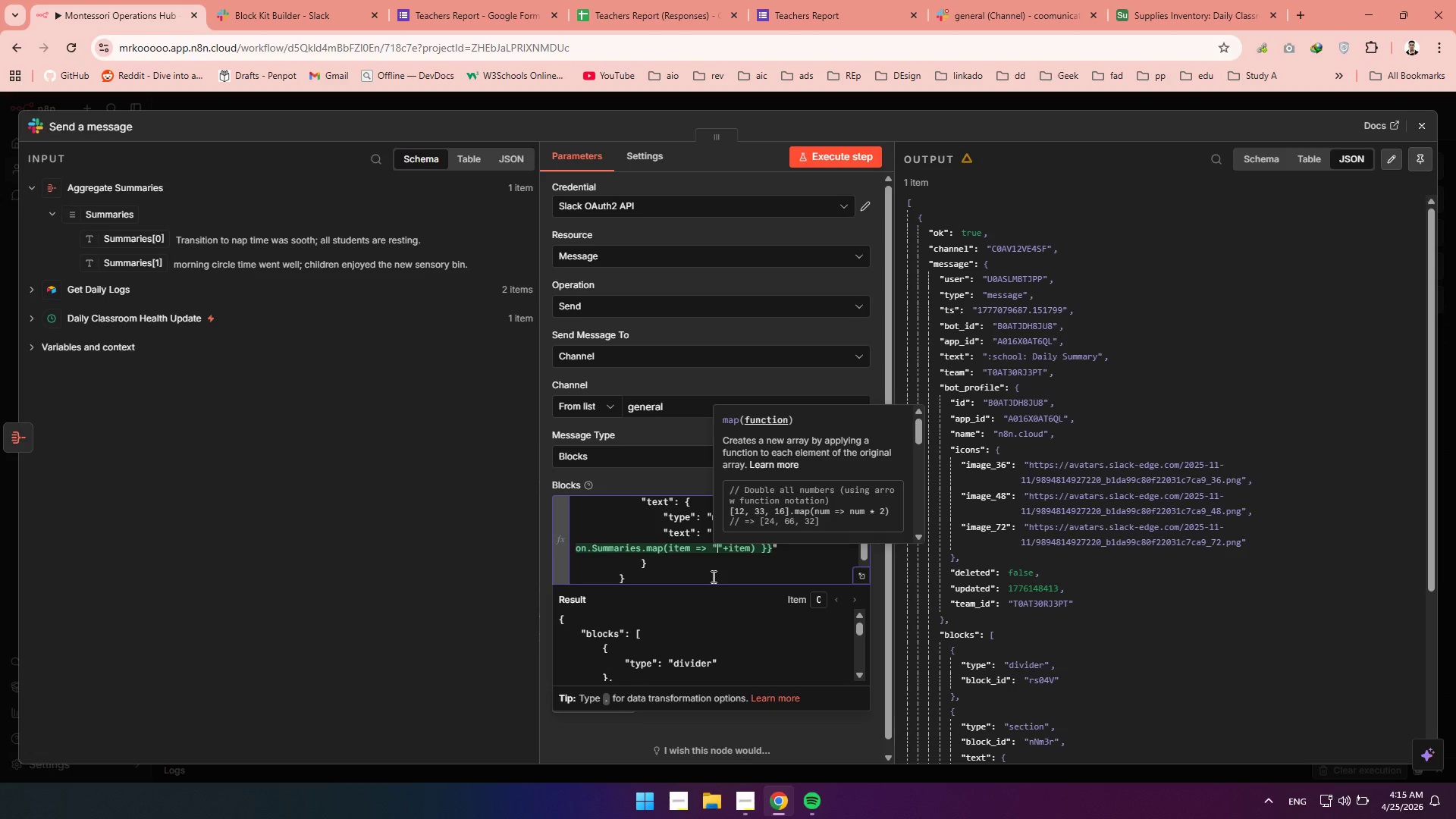 
key(Backslash)
 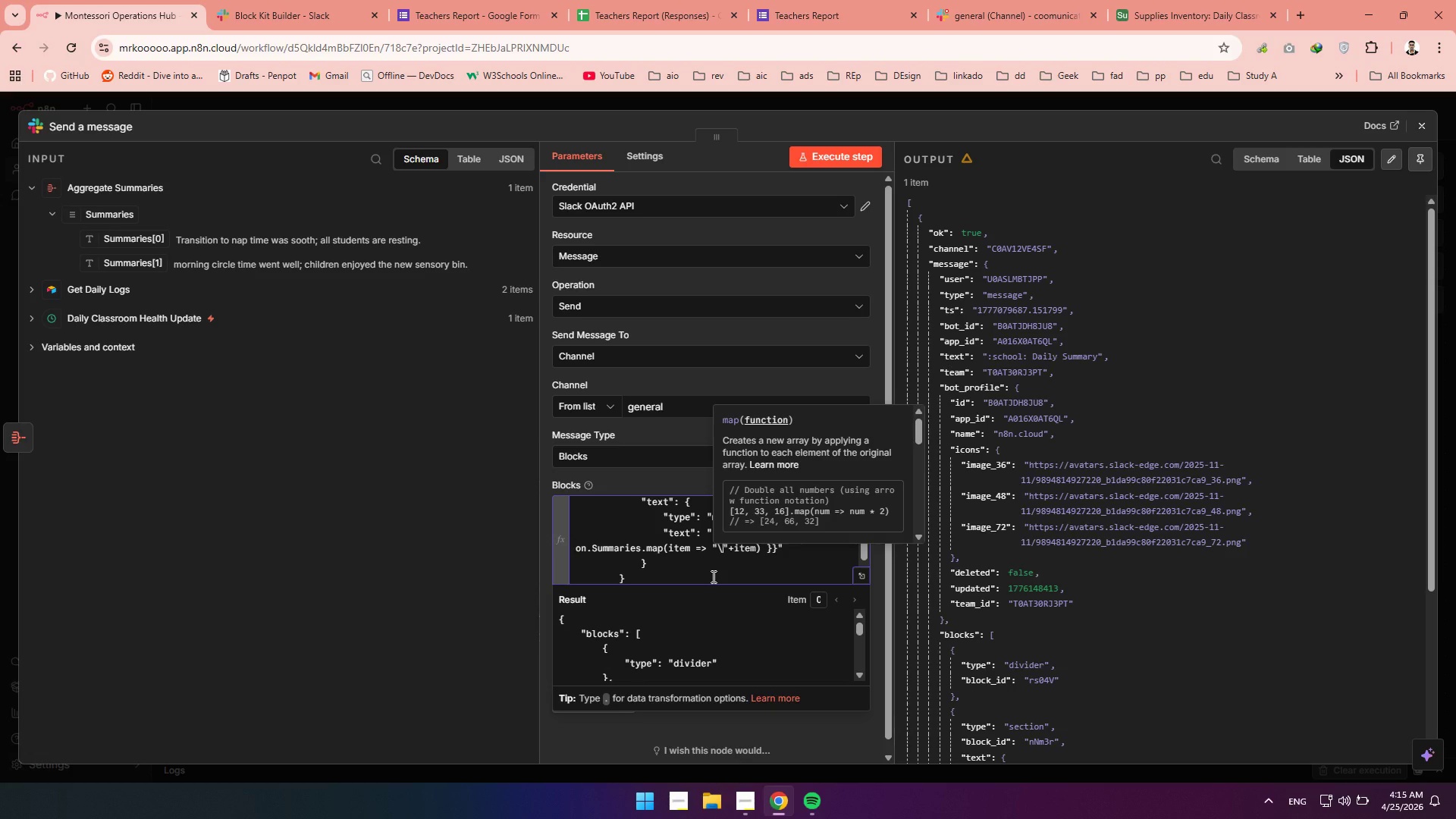 
key(N)
 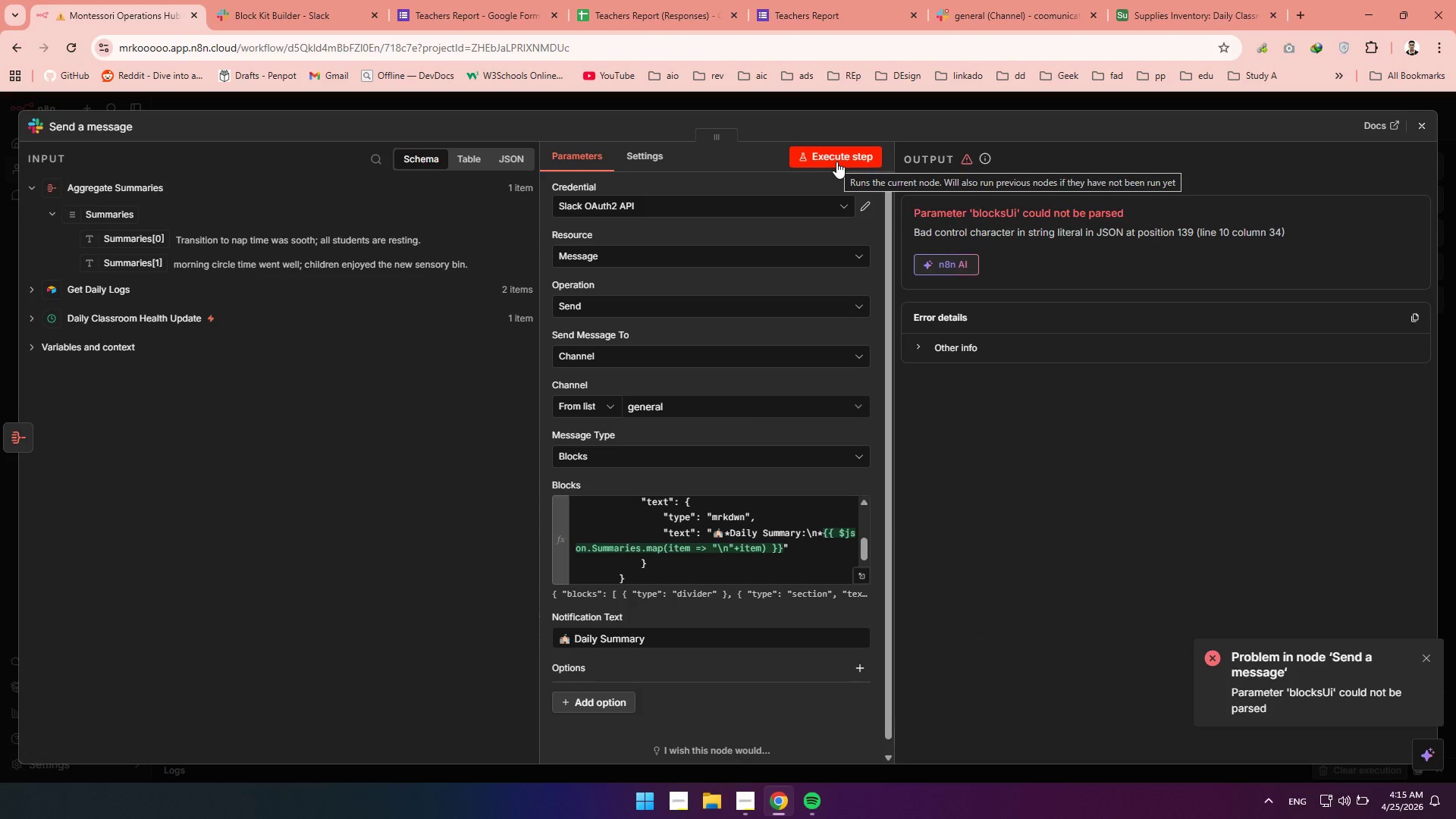 
wait(16.28)
 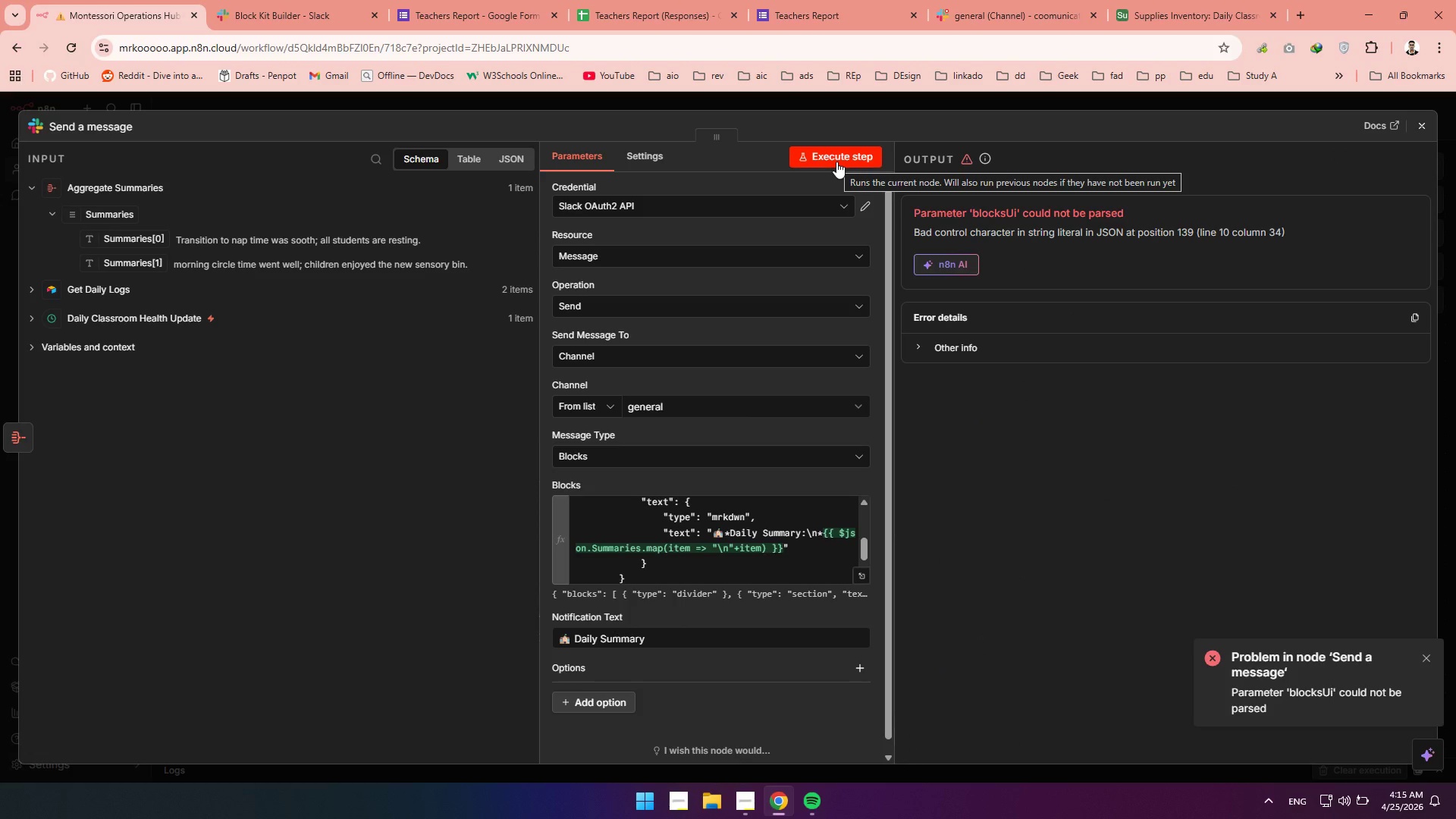 
left_click([739, 550])
 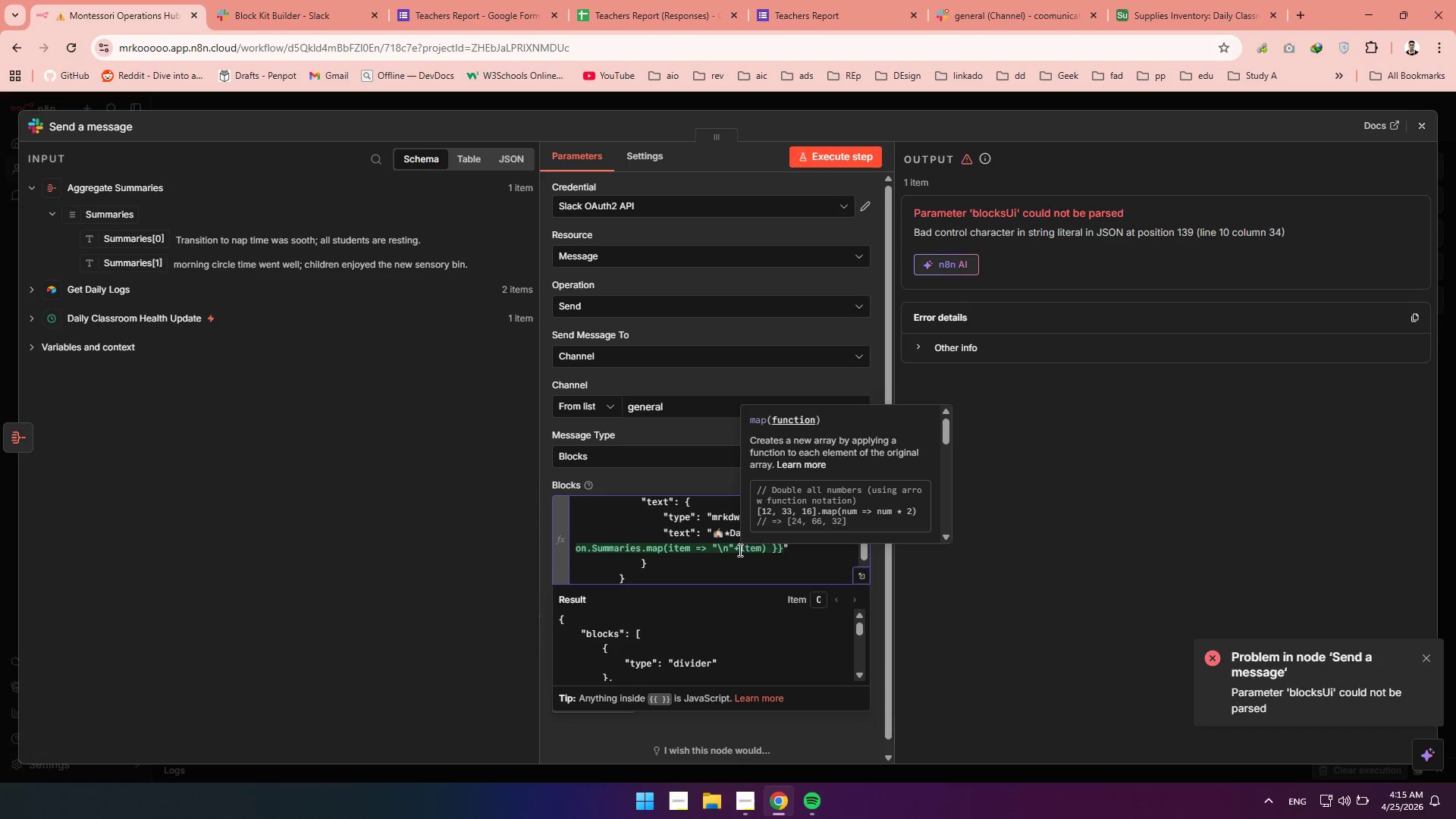 
key(Space)
 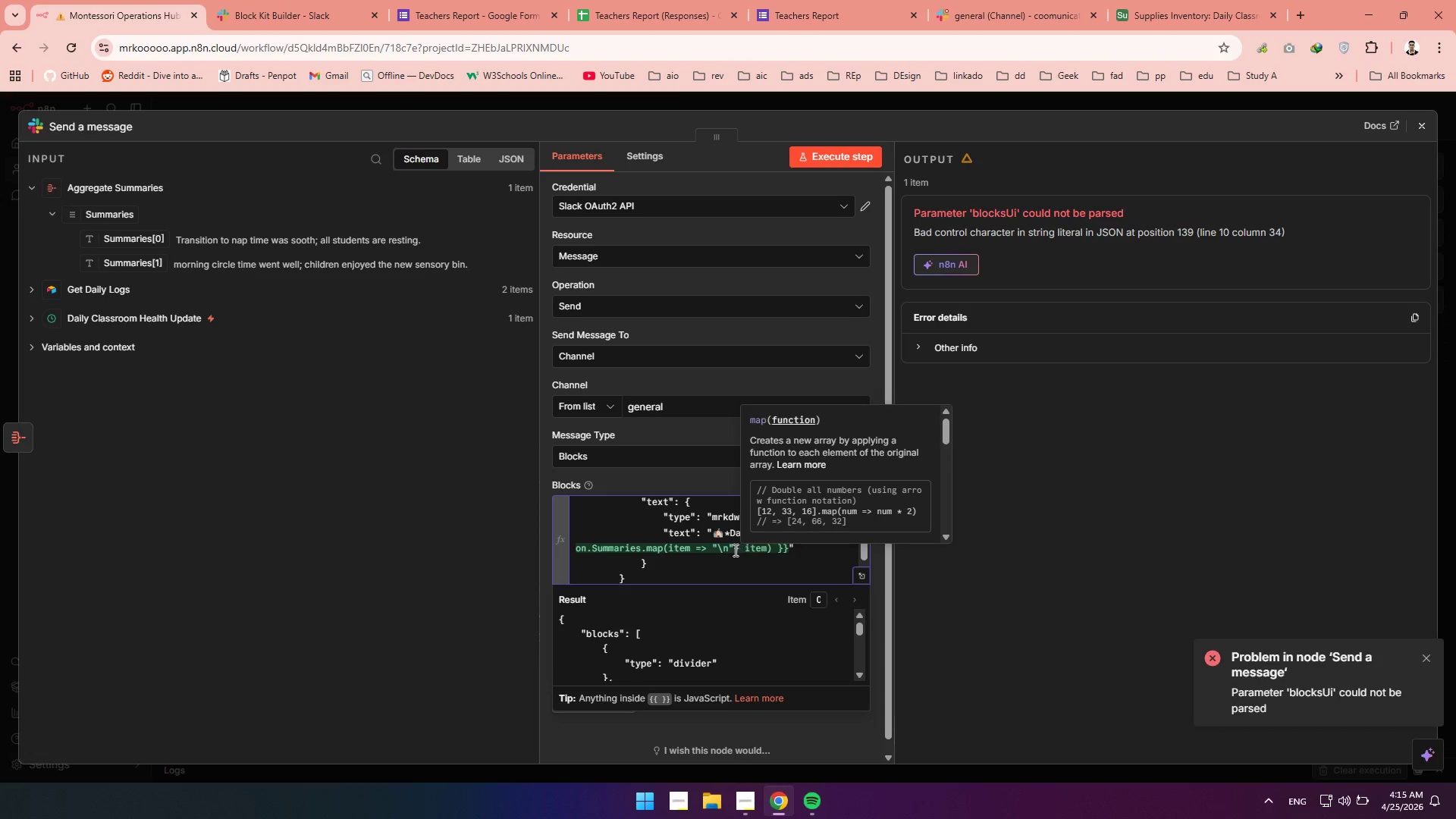 
left_click([734, 550])
 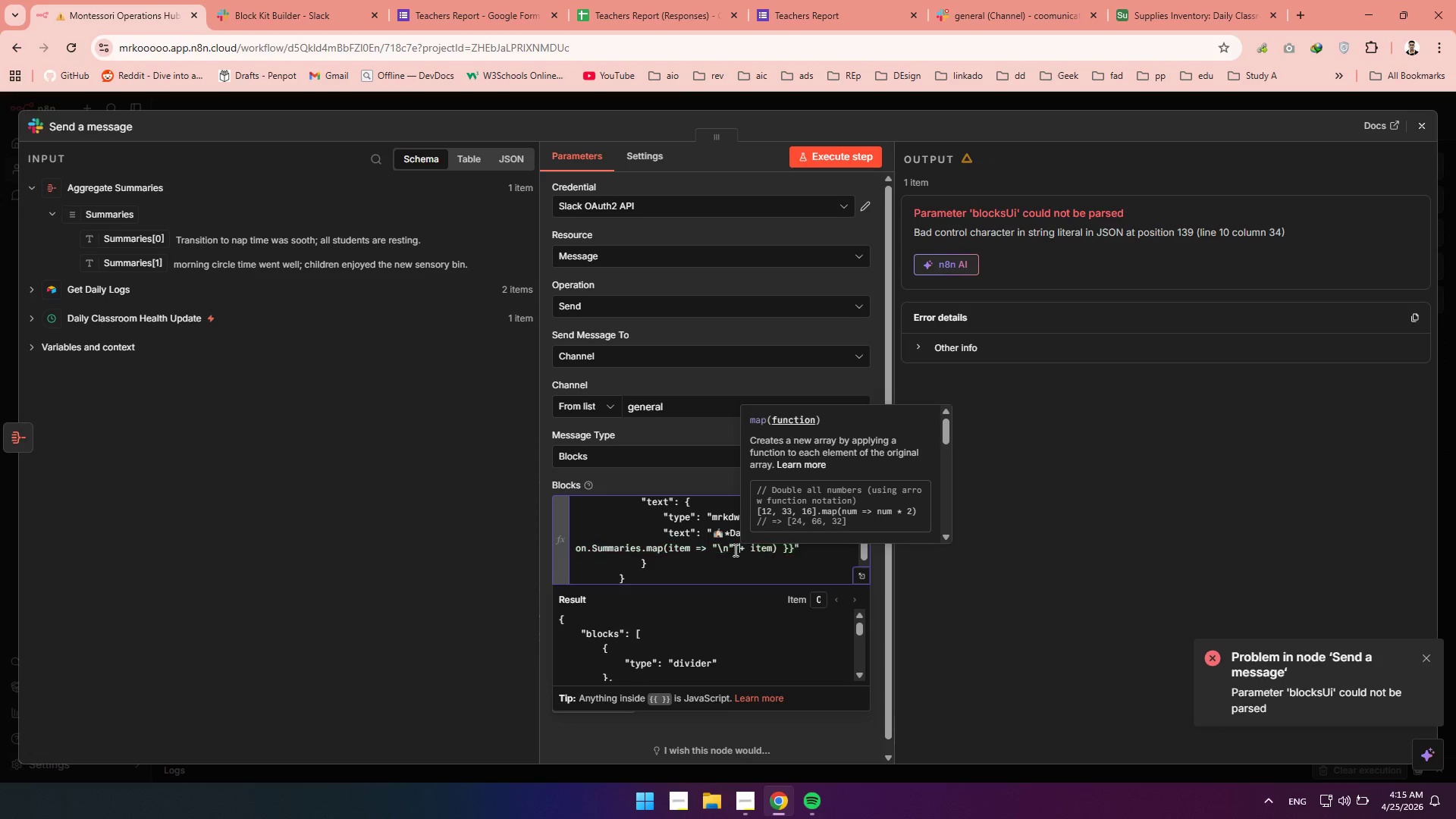 
key(Space)
 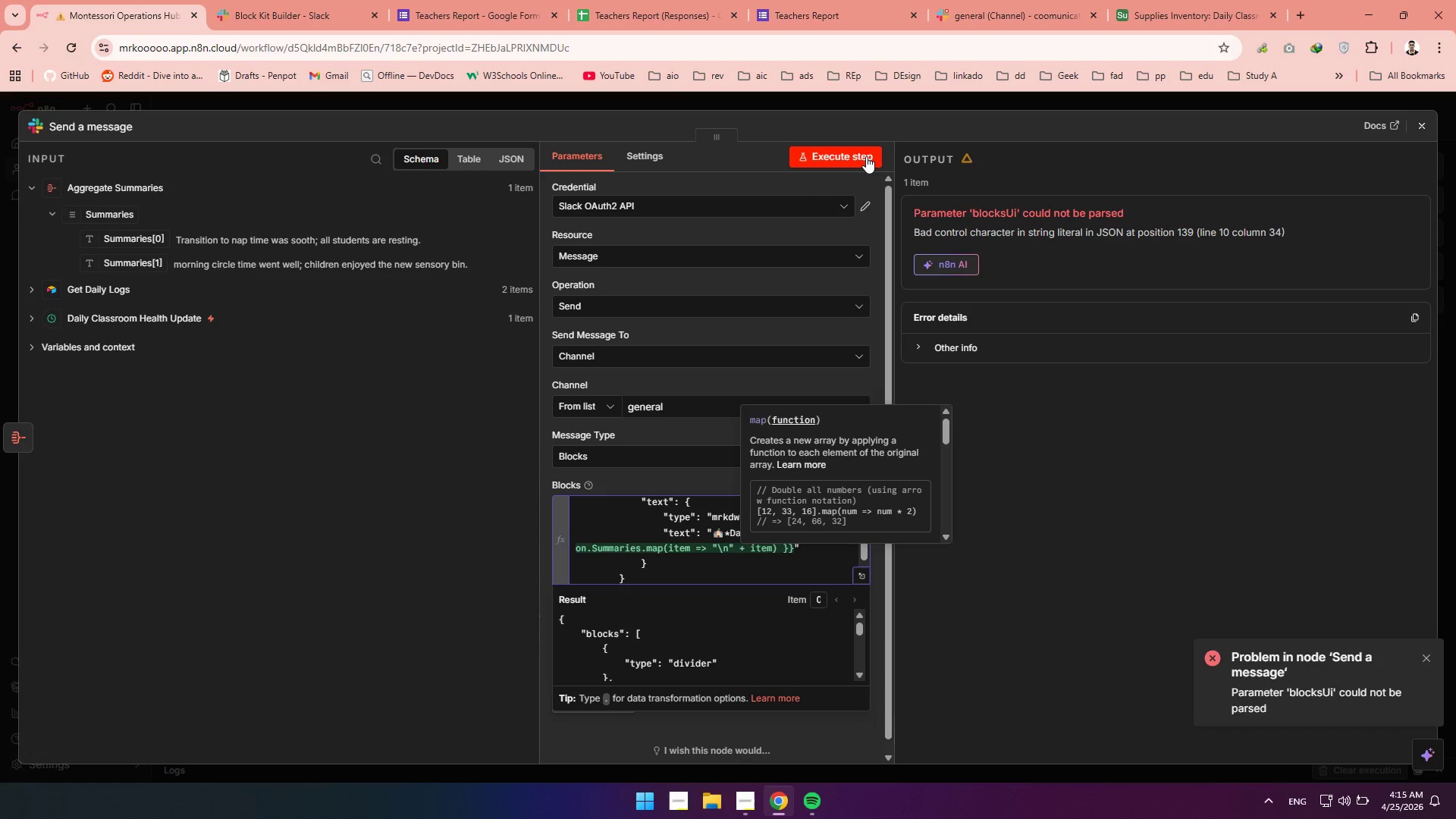 
left_click([865, 155])
 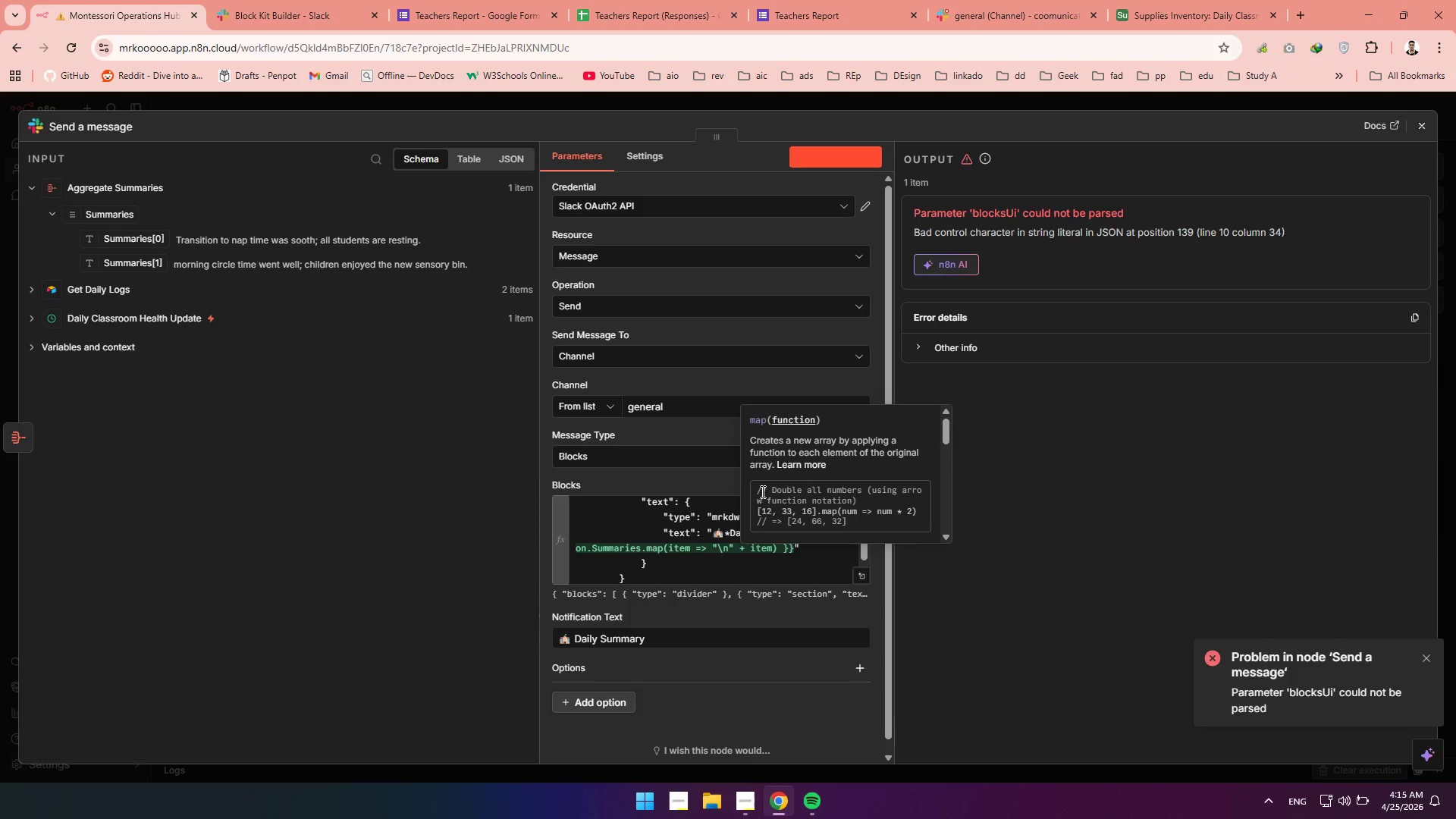 
left_click([752, 550])
 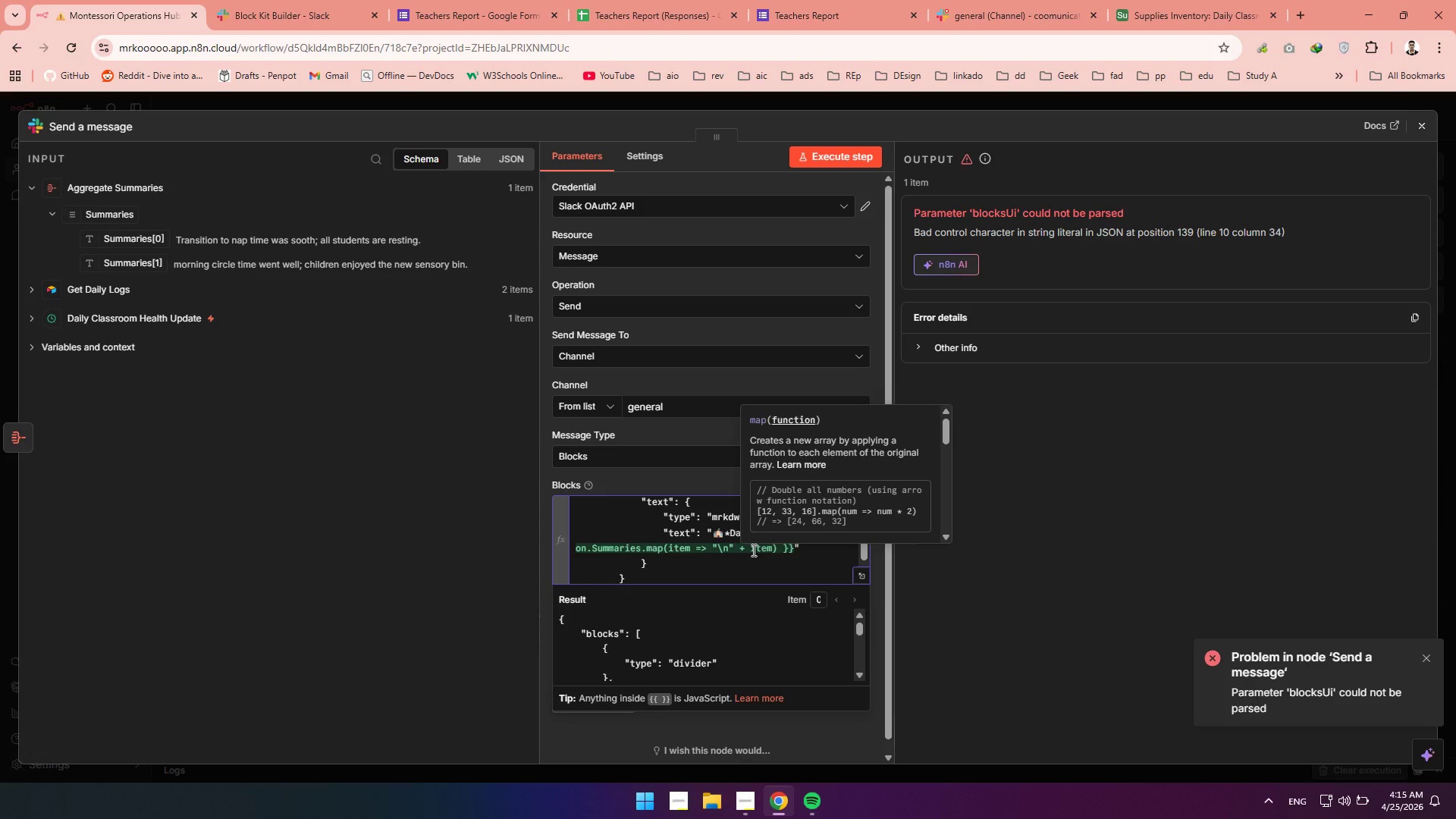 
key(Backspace)
 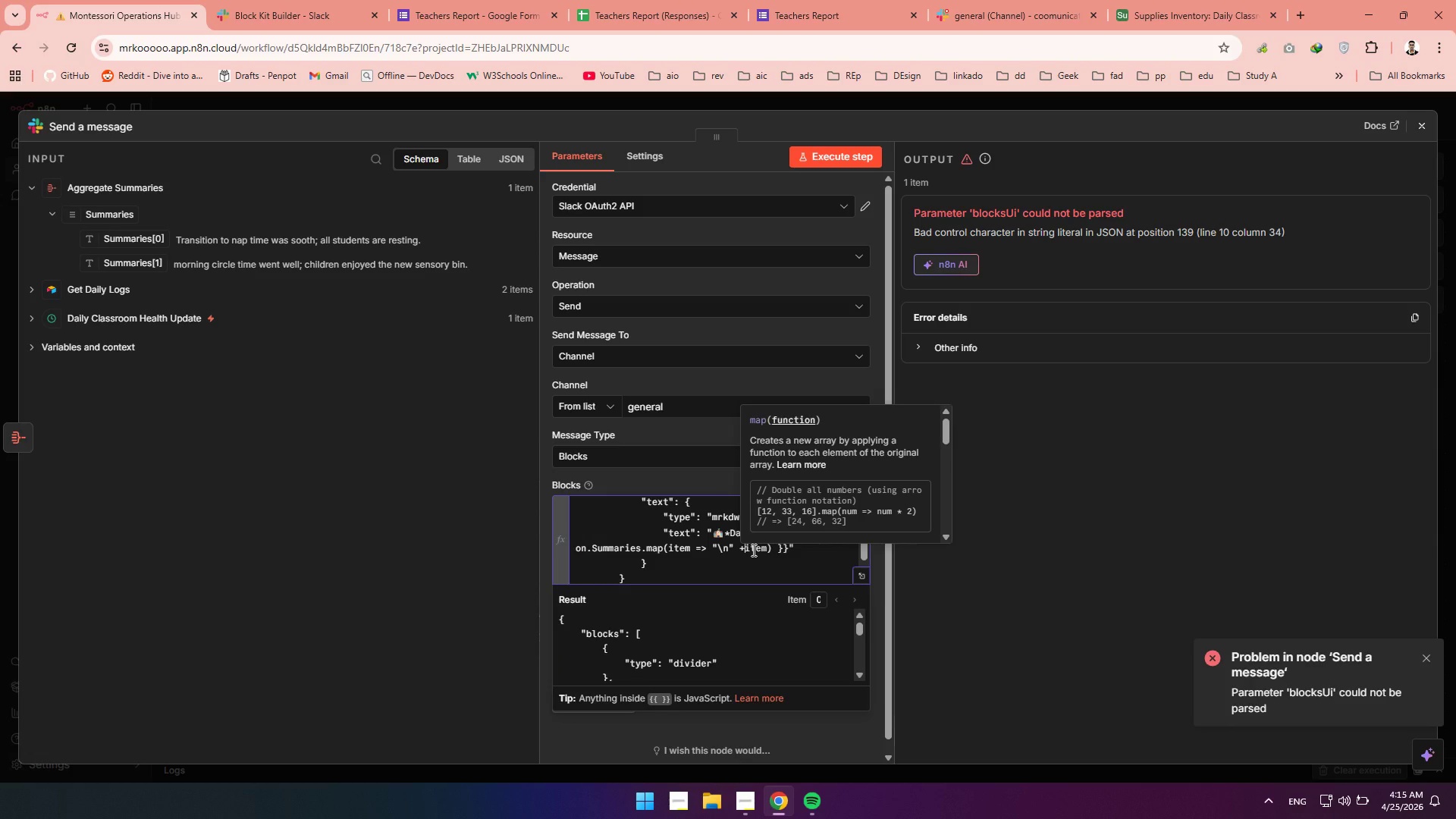 
key(Backspace)
 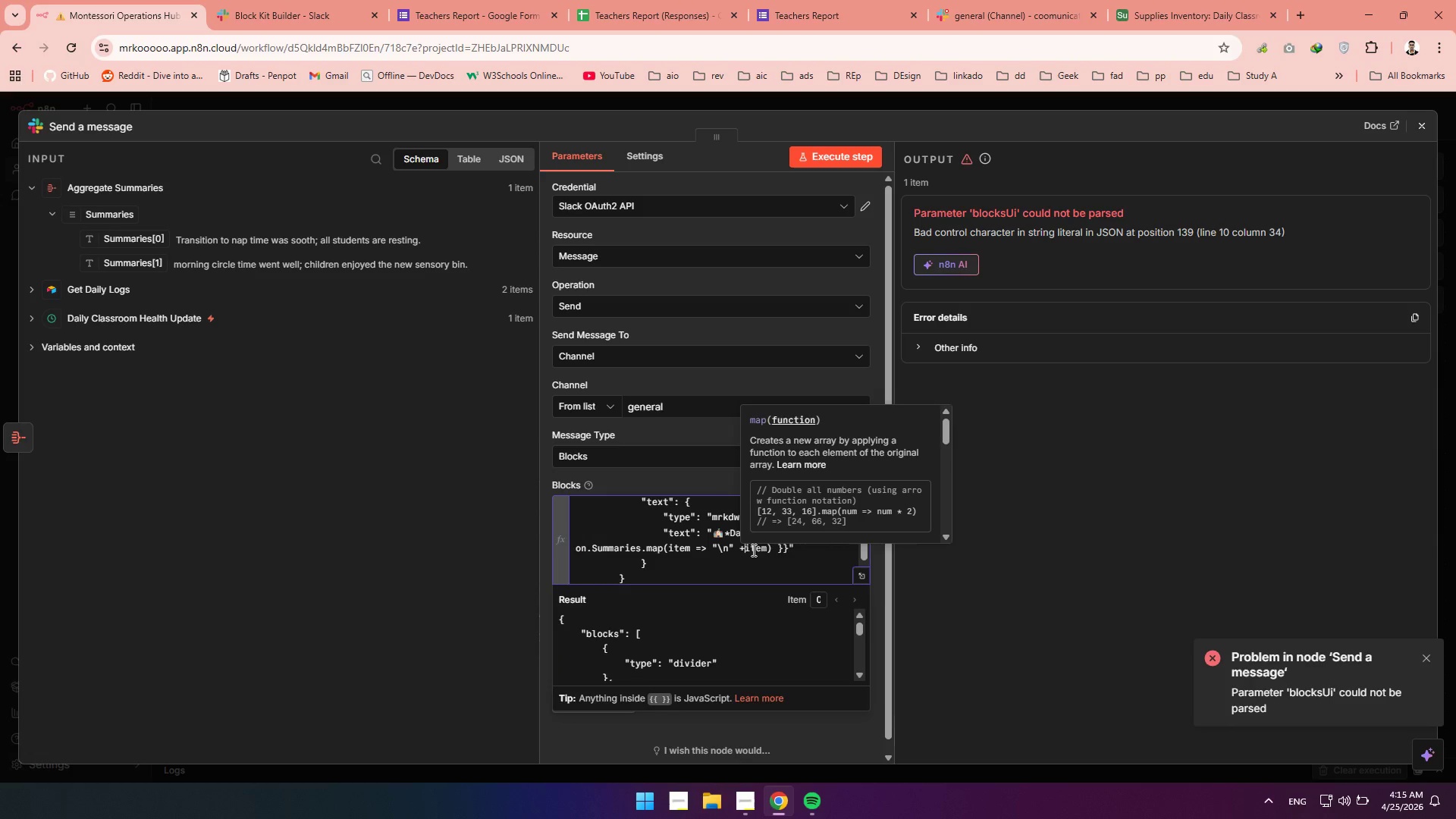 
key(Backspace)
 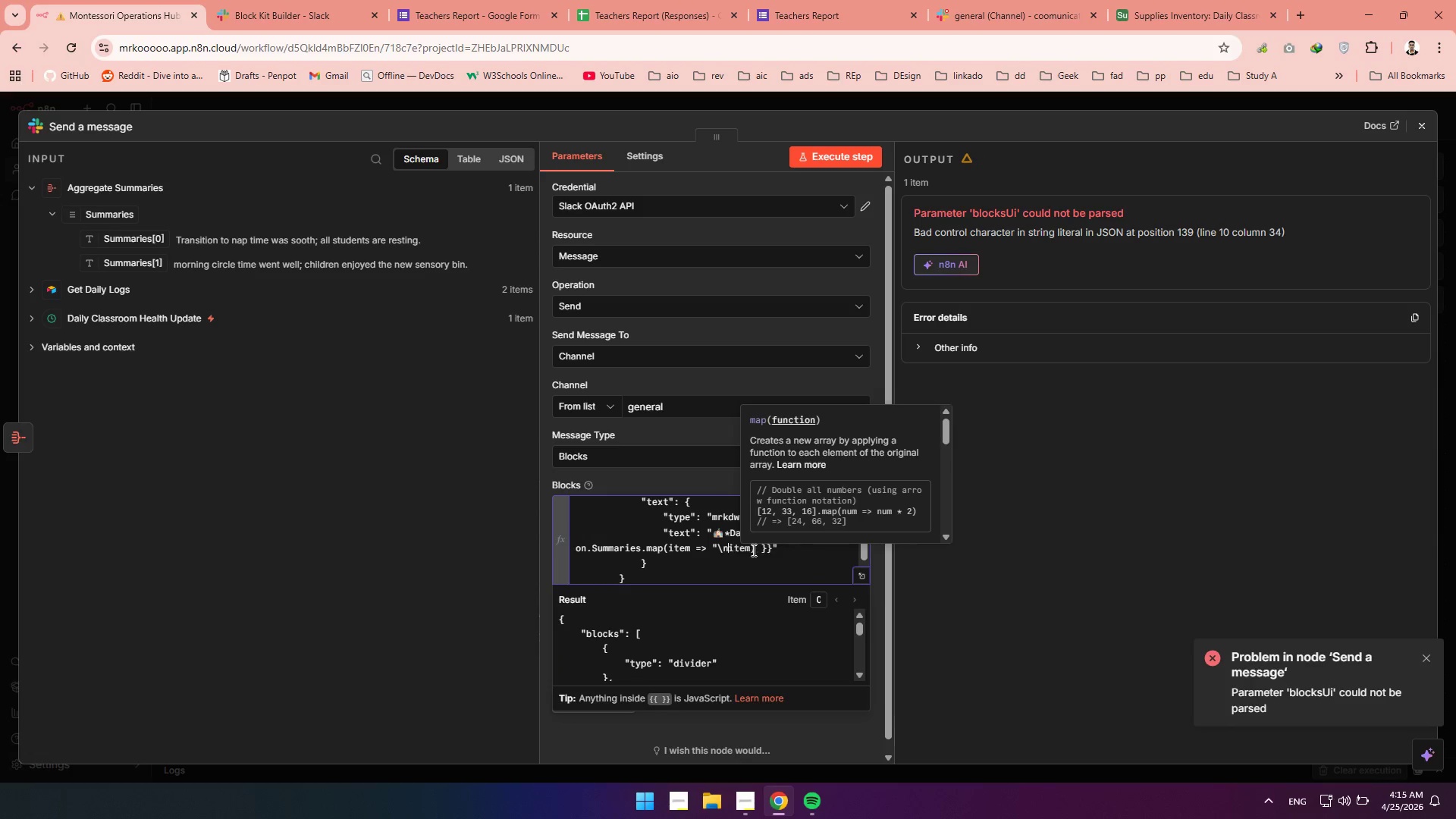 
key(Backspace)
 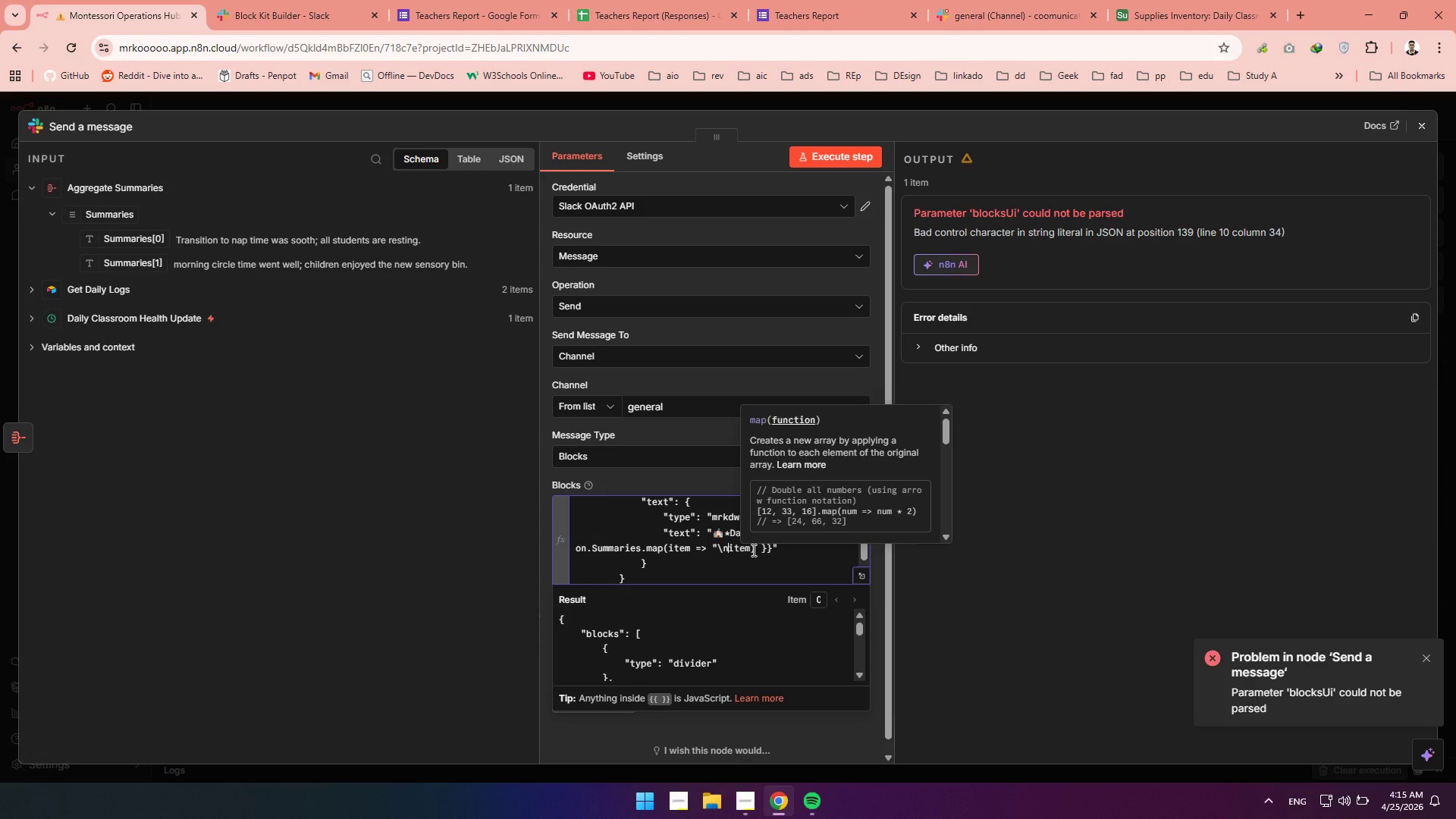 
key(Backspace)
 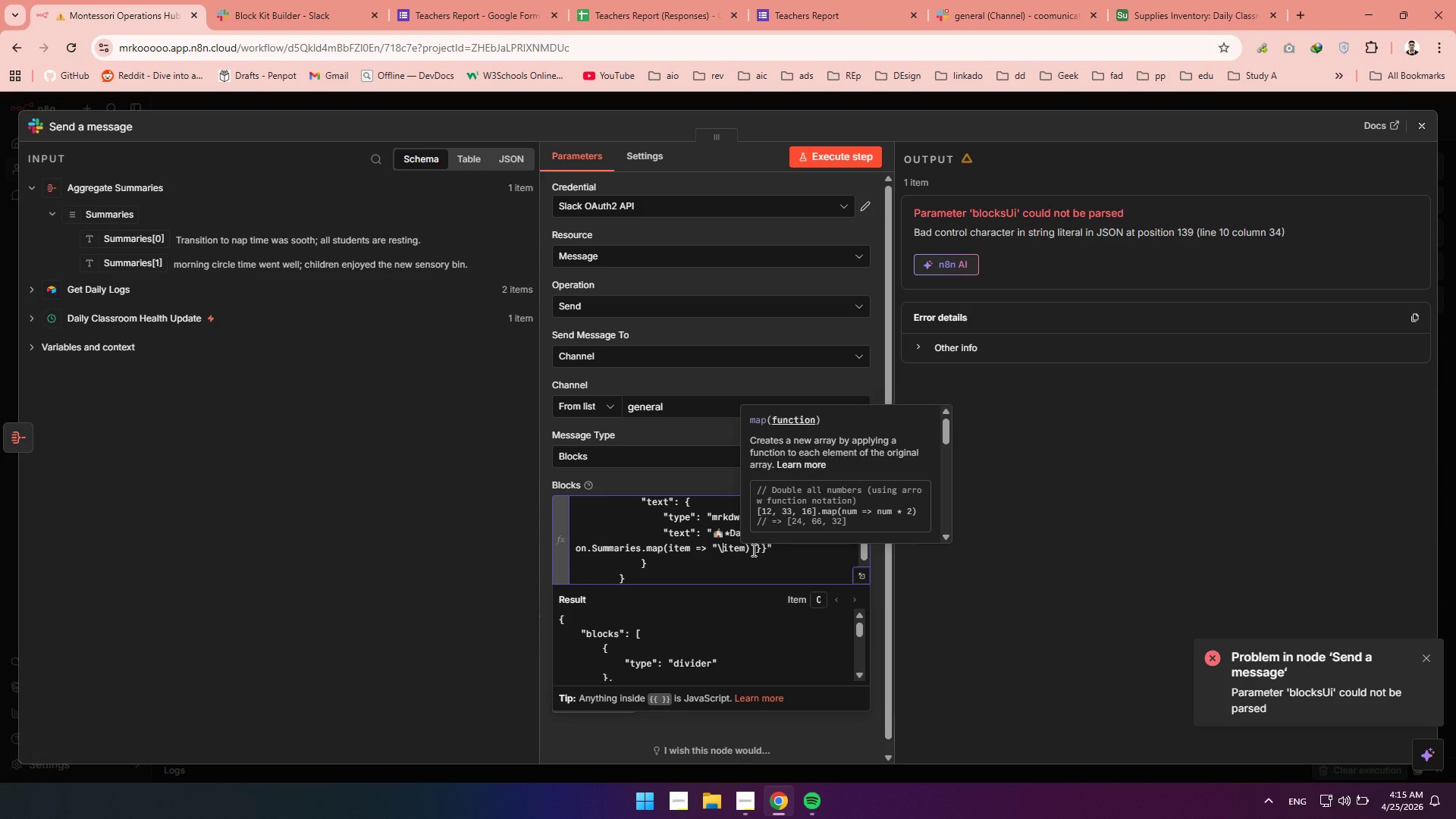 
key(Backspace)
 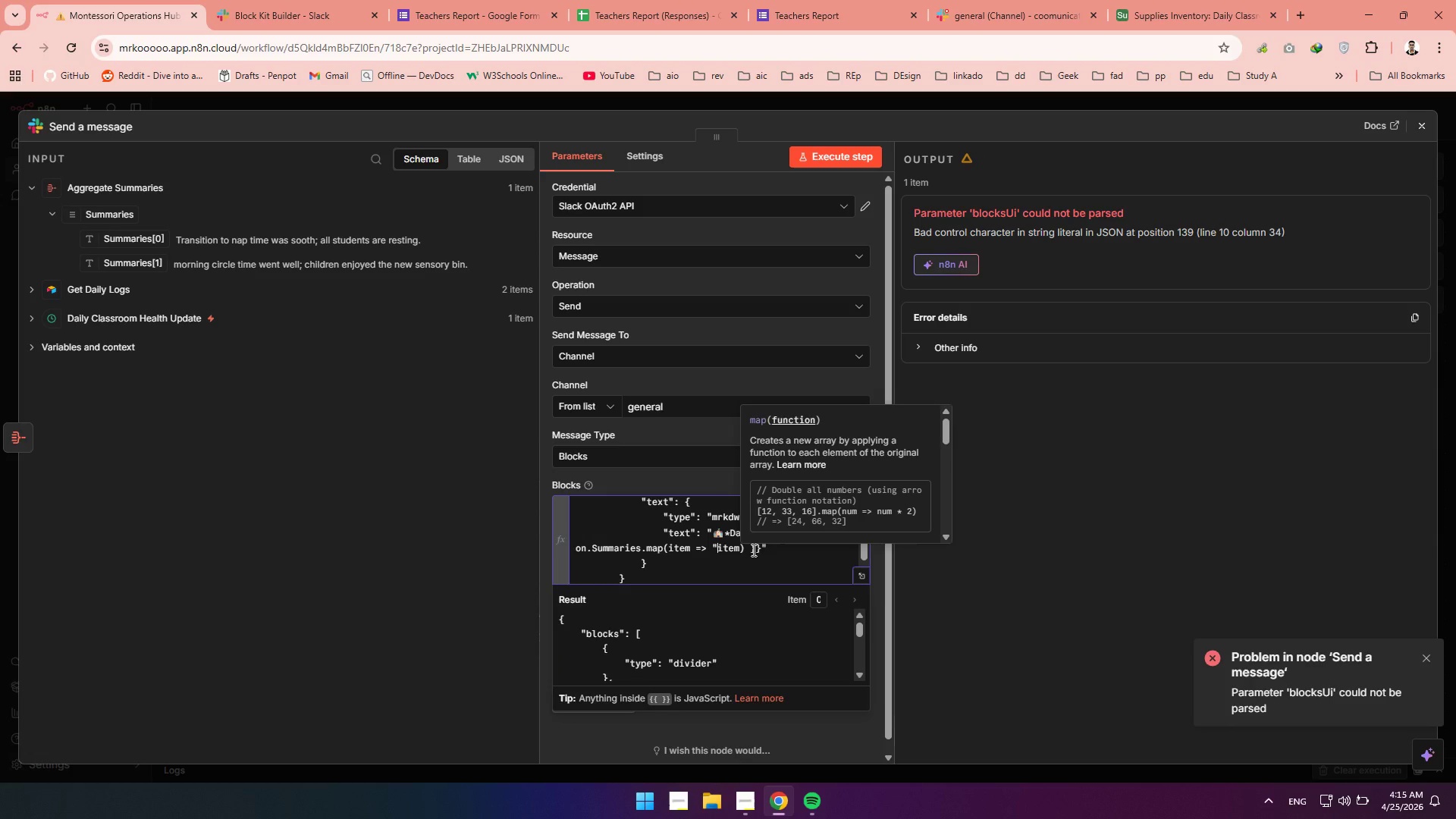 
key(Backspace)
 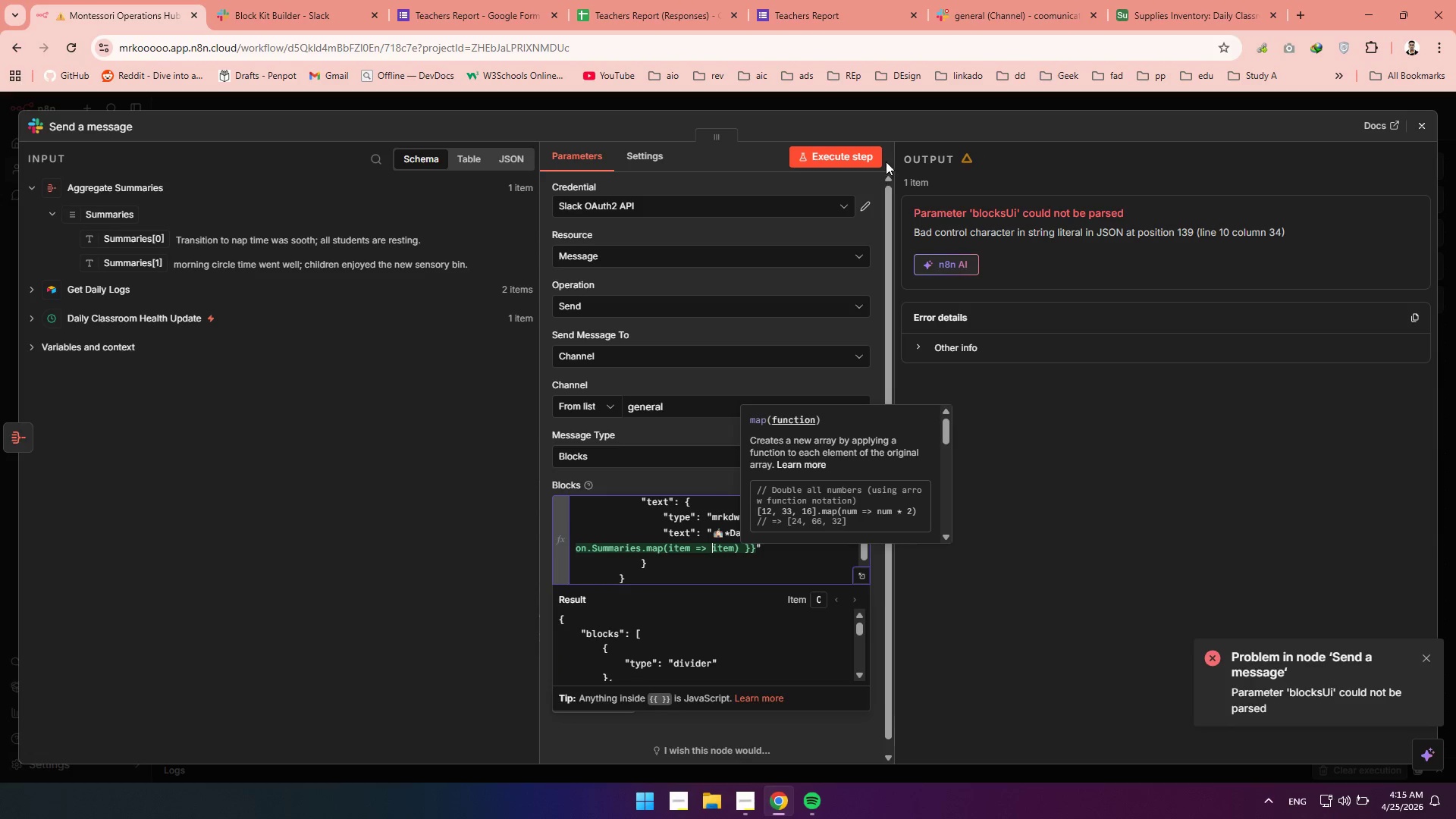 
left_click([843, 158])
 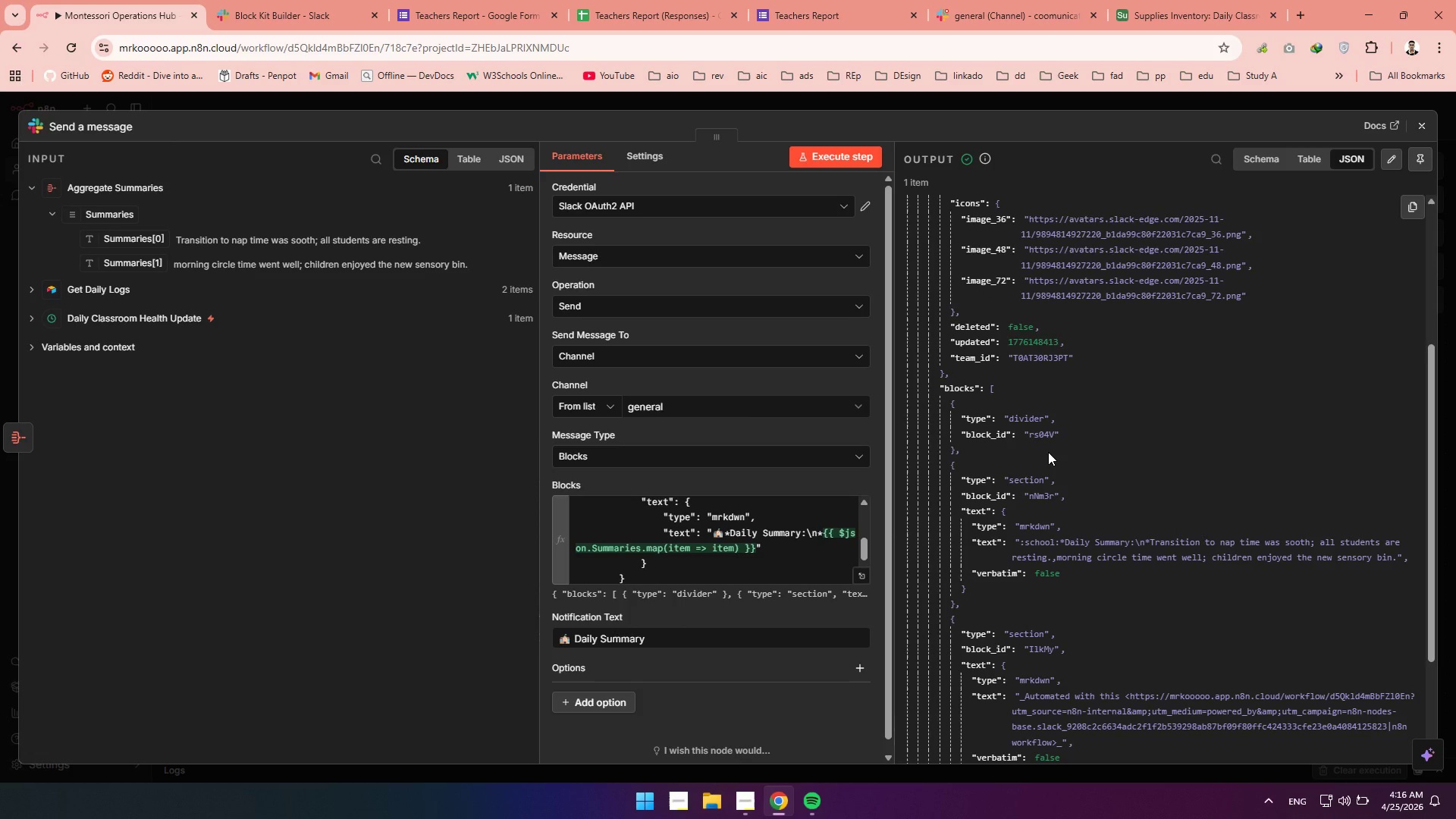 
wait(33.59)
 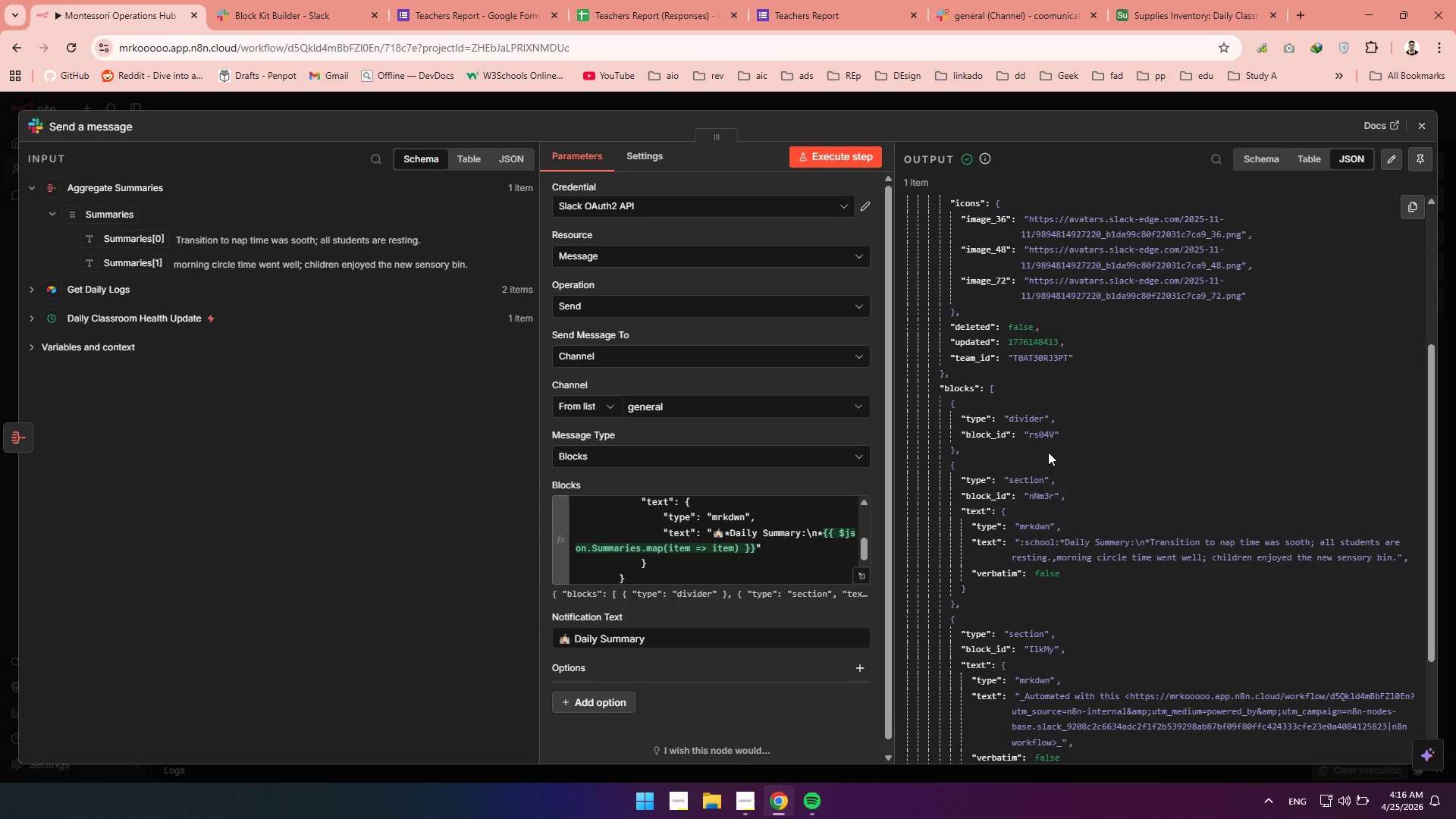 
left_click([707, 548])
 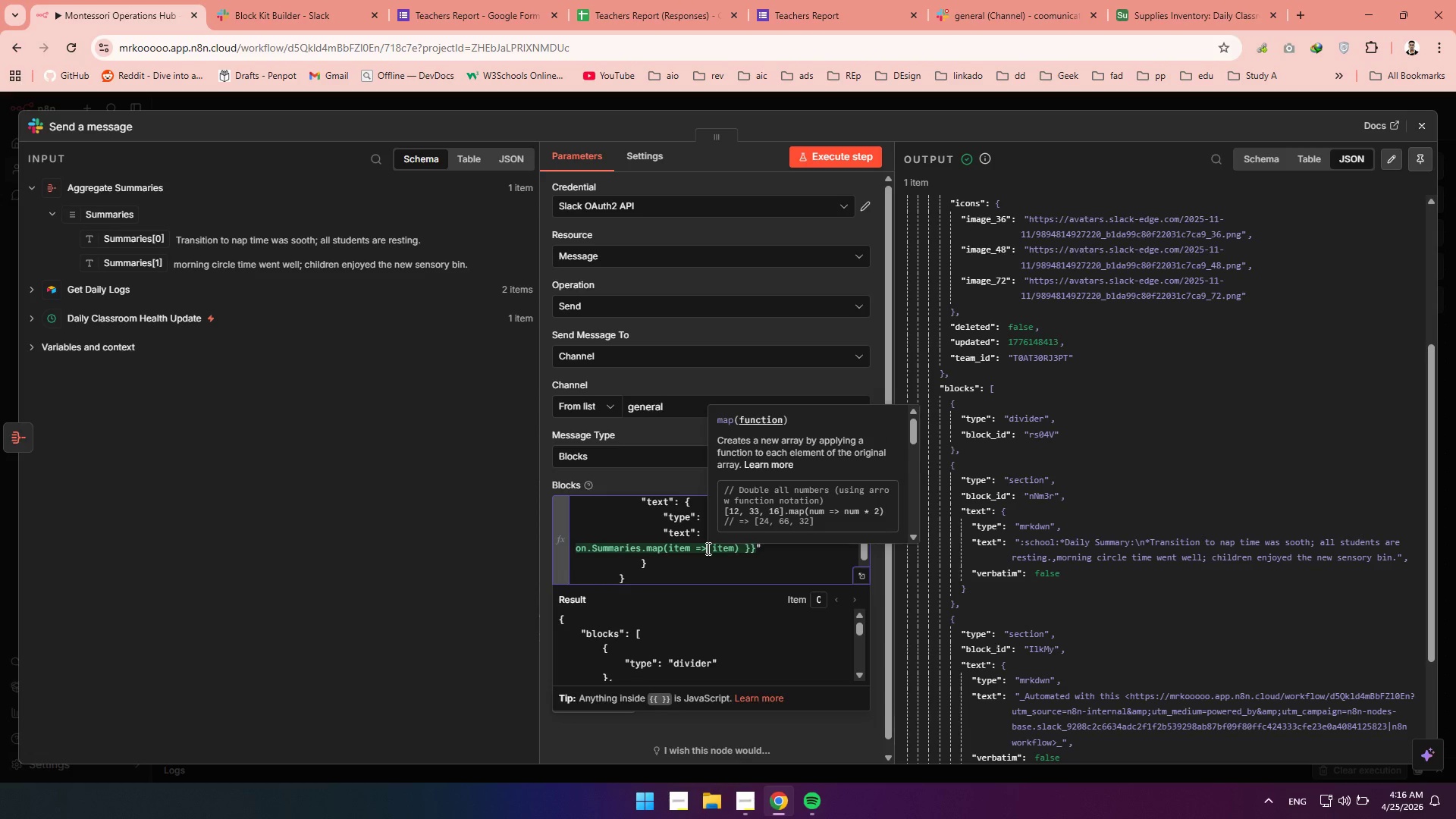 
type(return)
 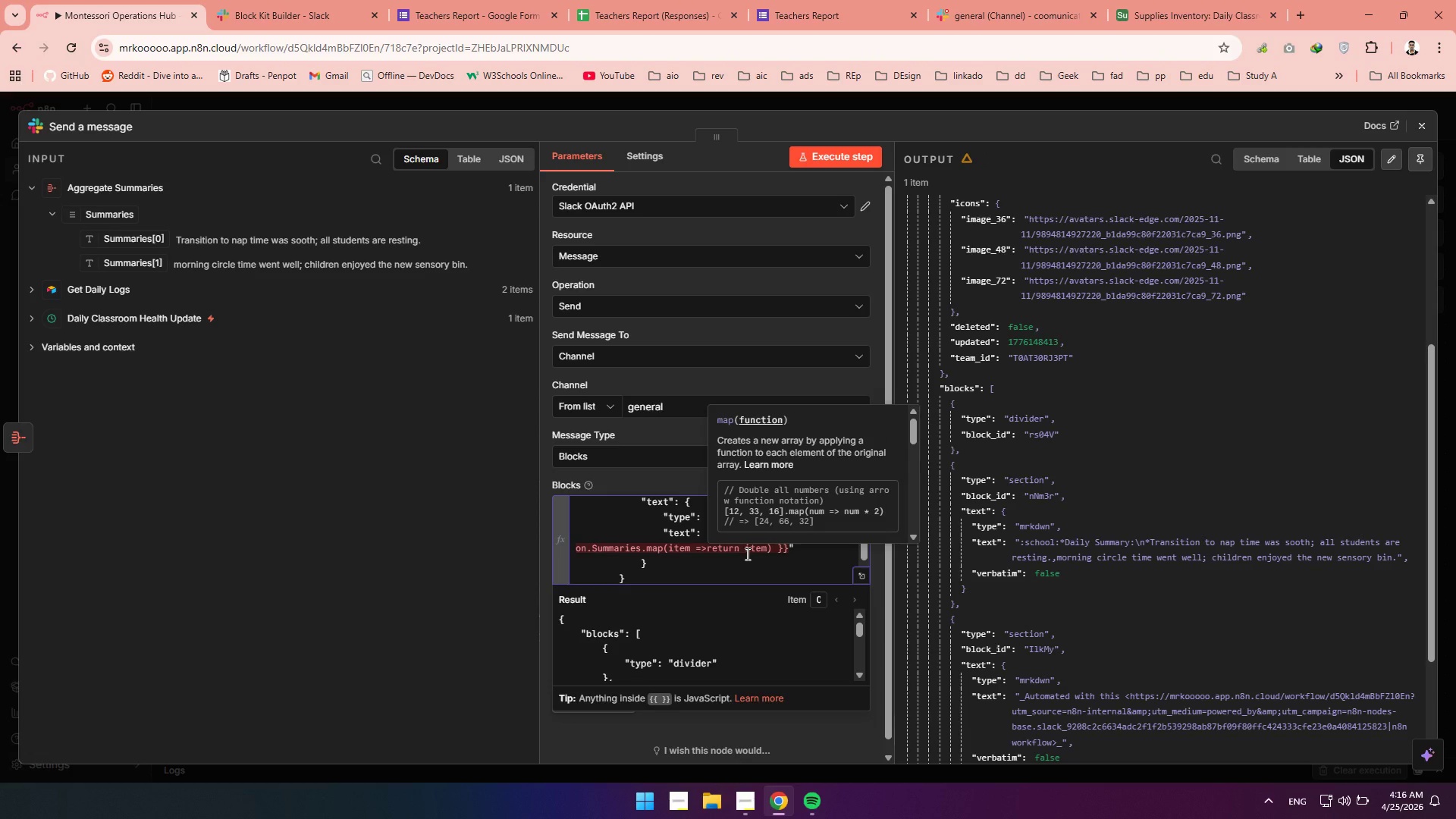 
key(Shift+BracketLeft)
 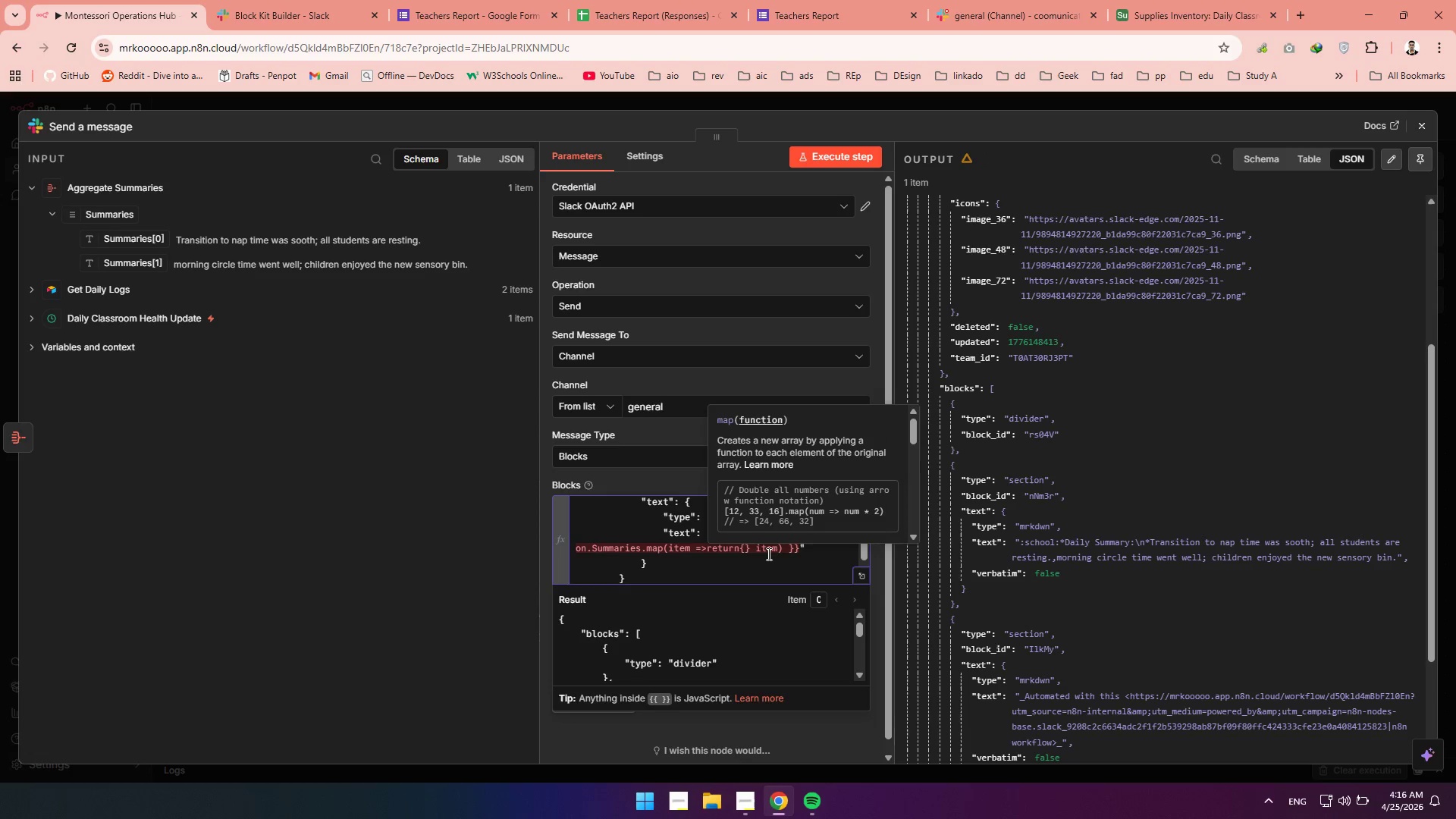 
double_click([767, 553])
 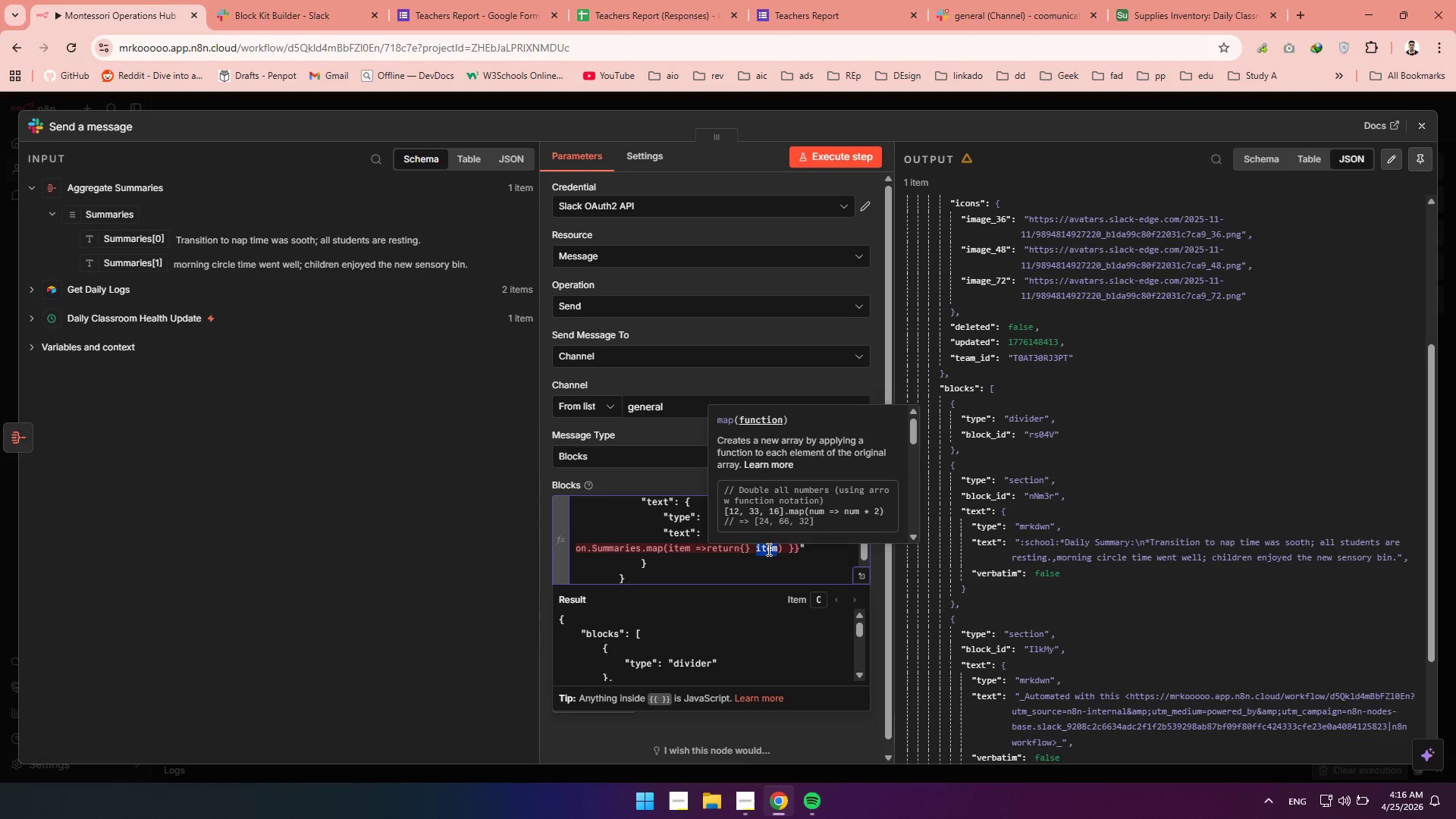 
left_click_drag(start_coordinate=[767, 549], to_coordinate=[747, 548])
 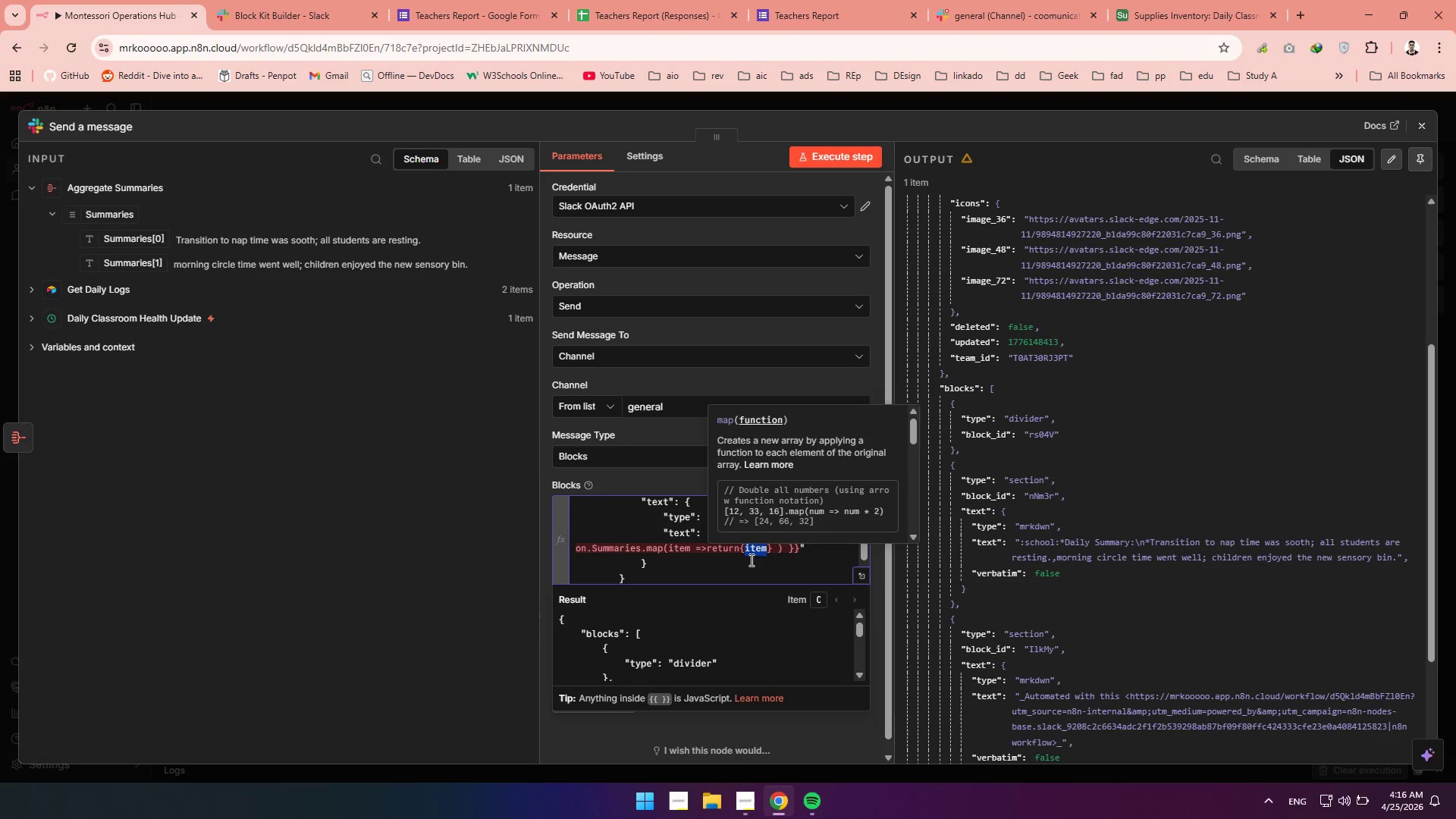 
left_click([750, 560])
 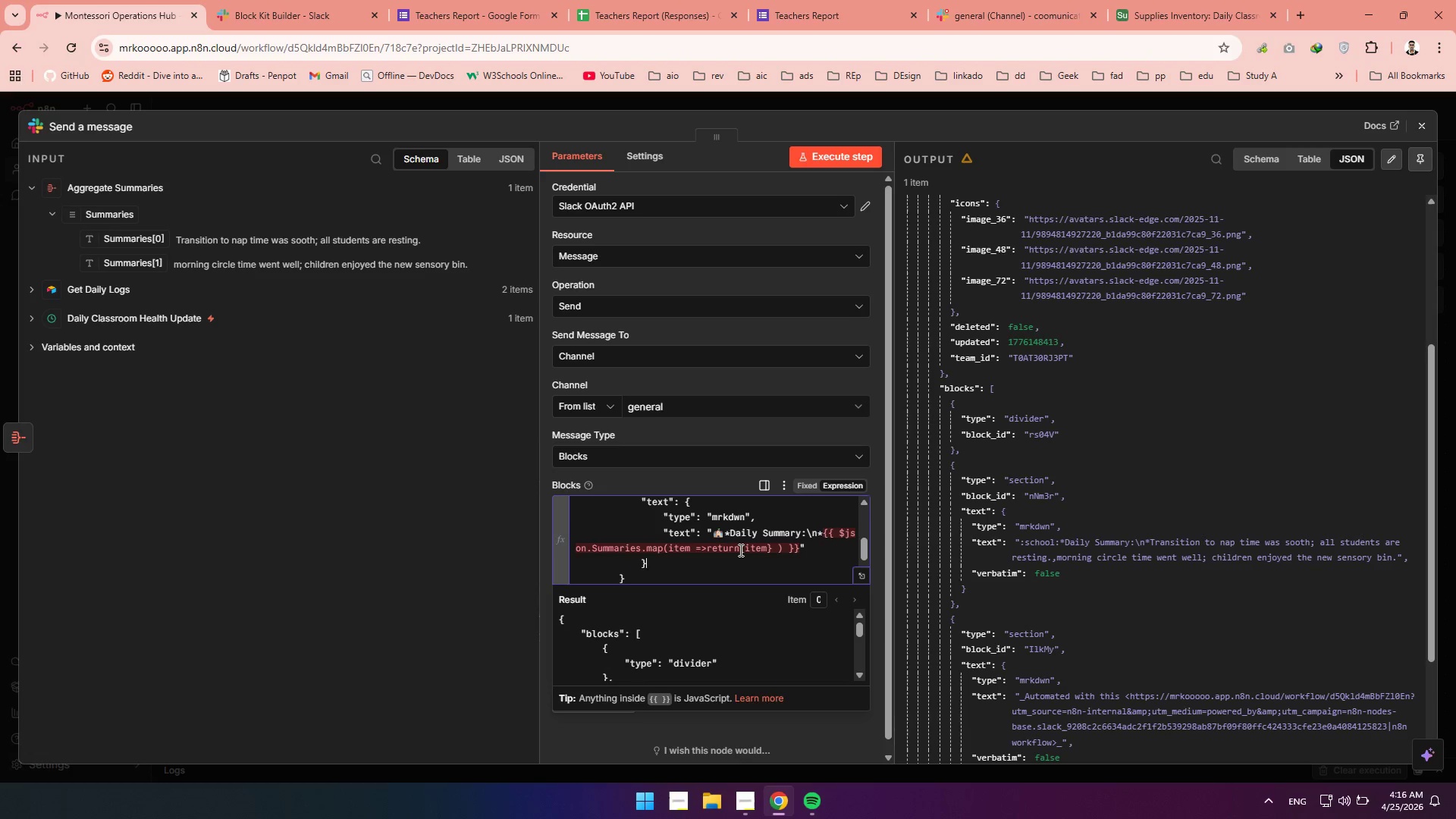 
wait(7.47)
 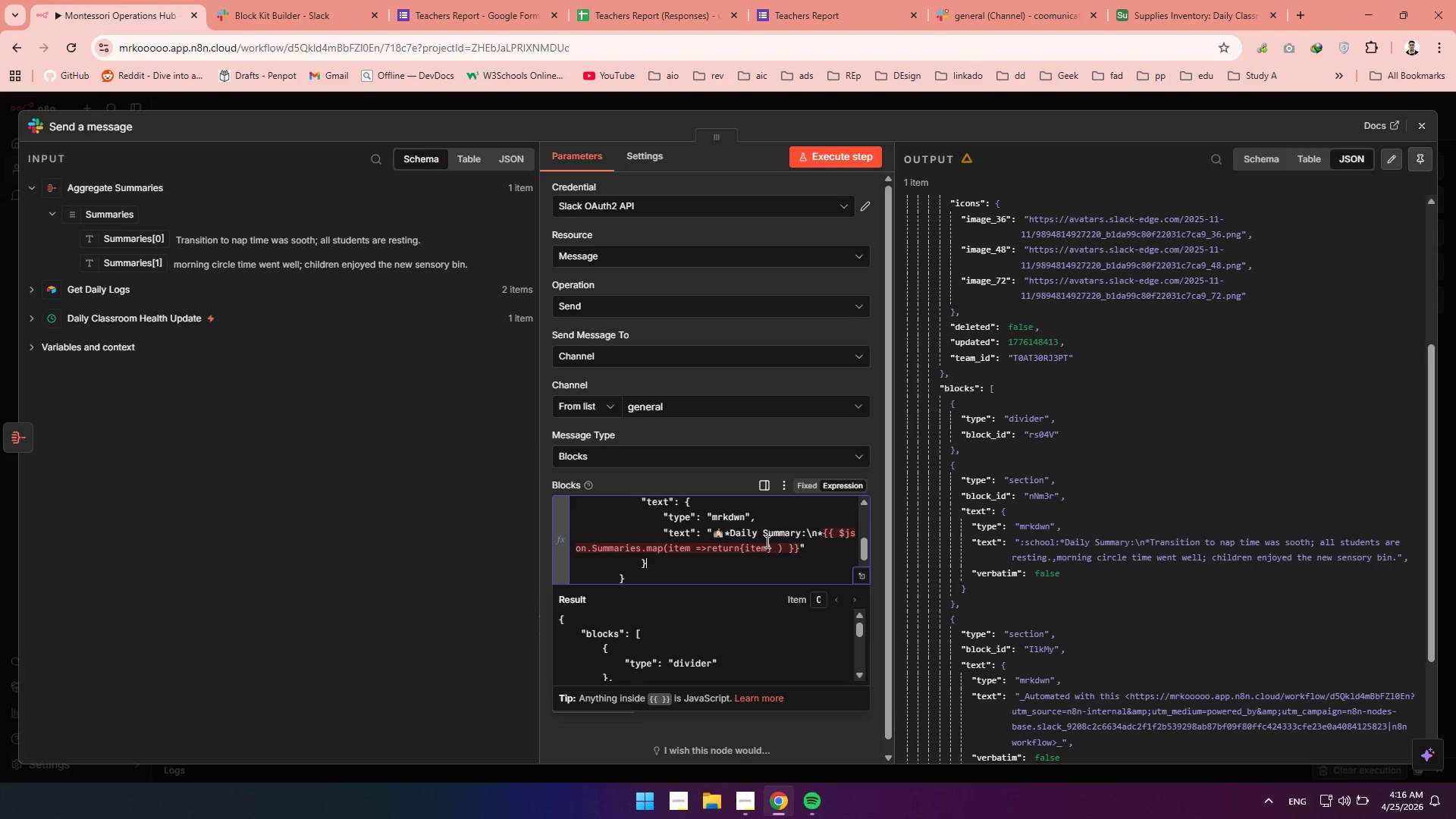 
left_click([707, 548])
 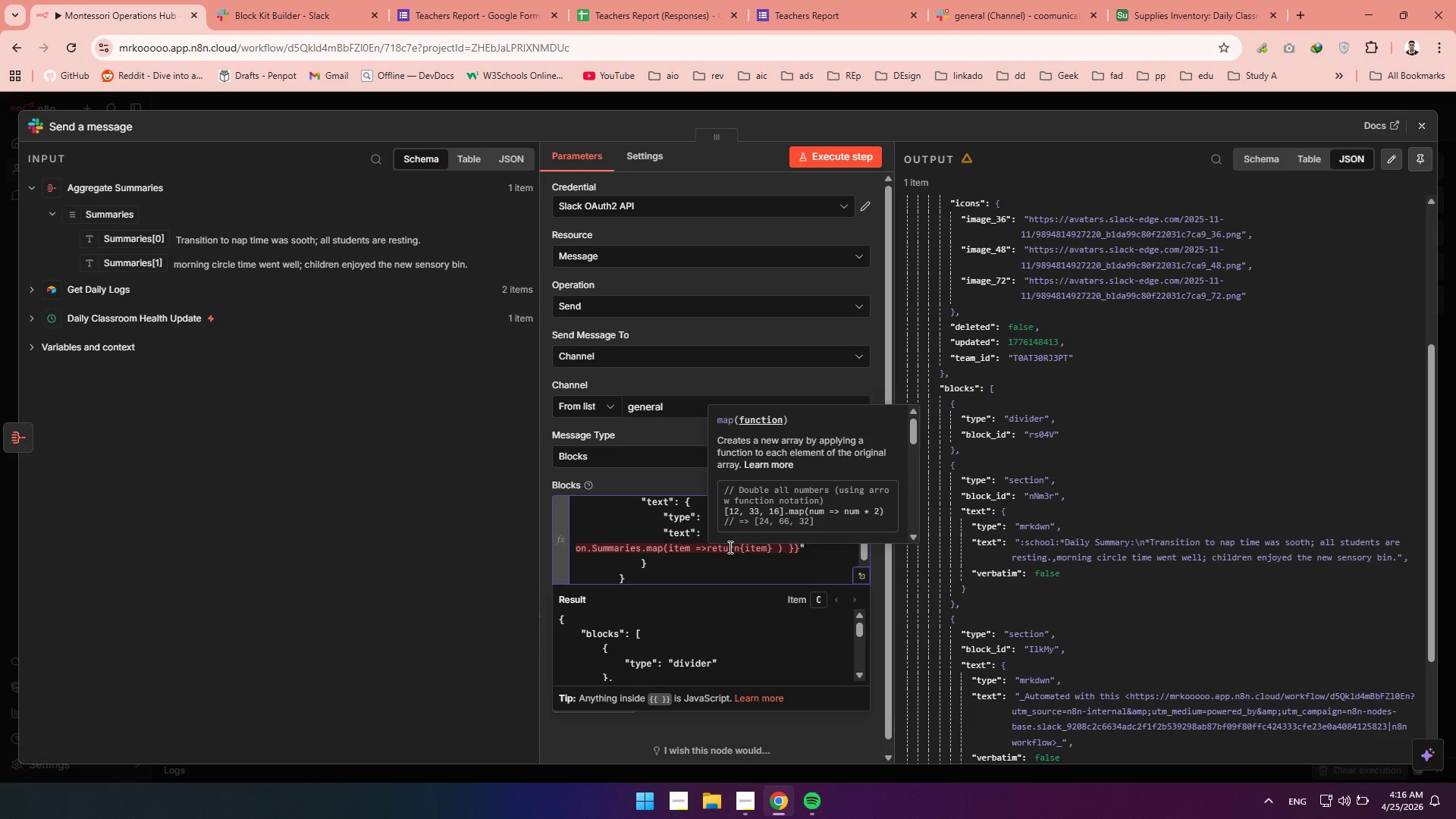 
left_click([771, 548])
 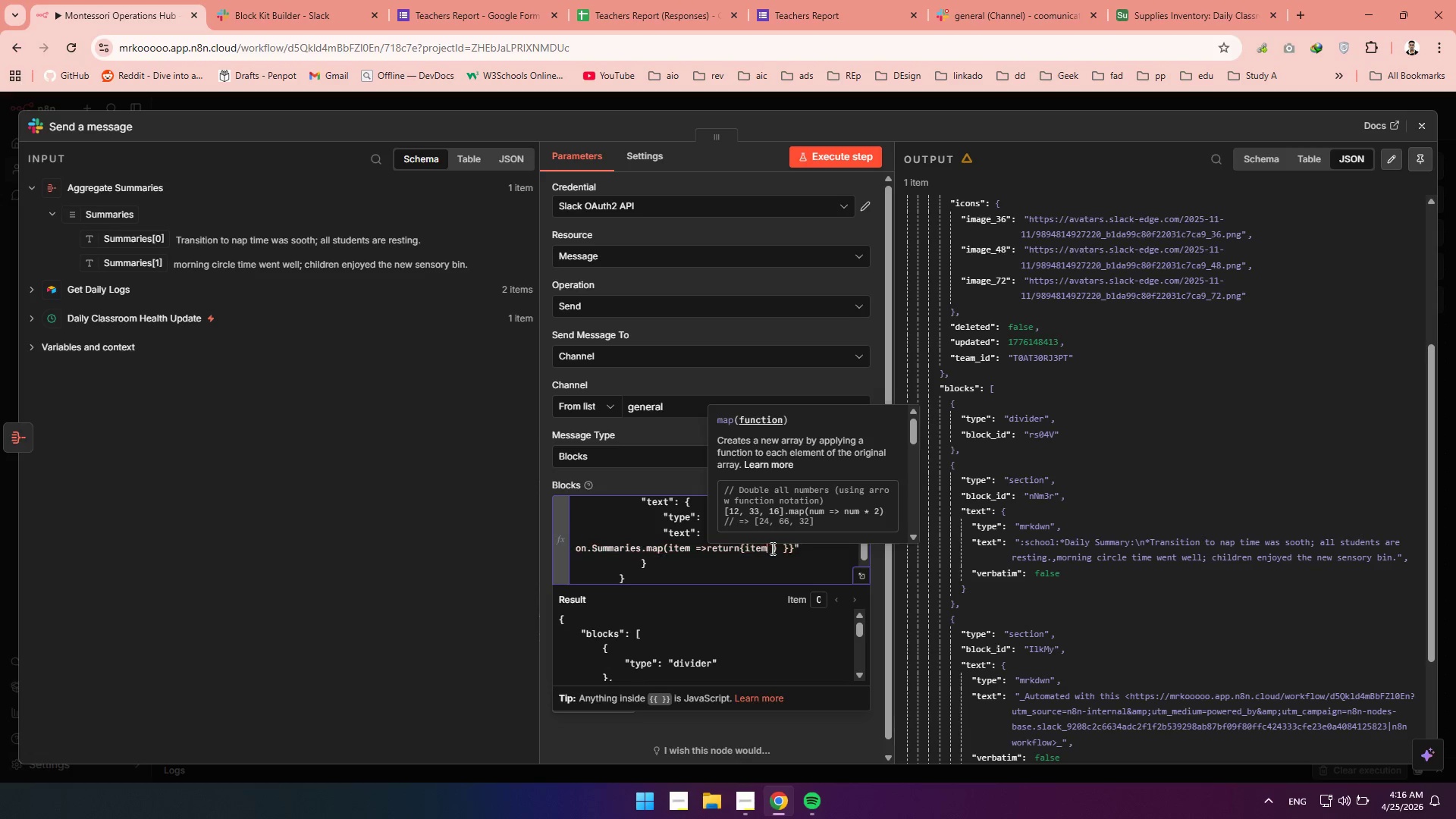 
key(Backspace)
key(Backspace)
key(Backspace)
key(Backspace)
key(Backspace)
key(Backspace)
key(Backspace)
key(Backspace)
key(Backspace)
key(Backspace)
key(Backspace)
key(Backspace)
type({return item)
 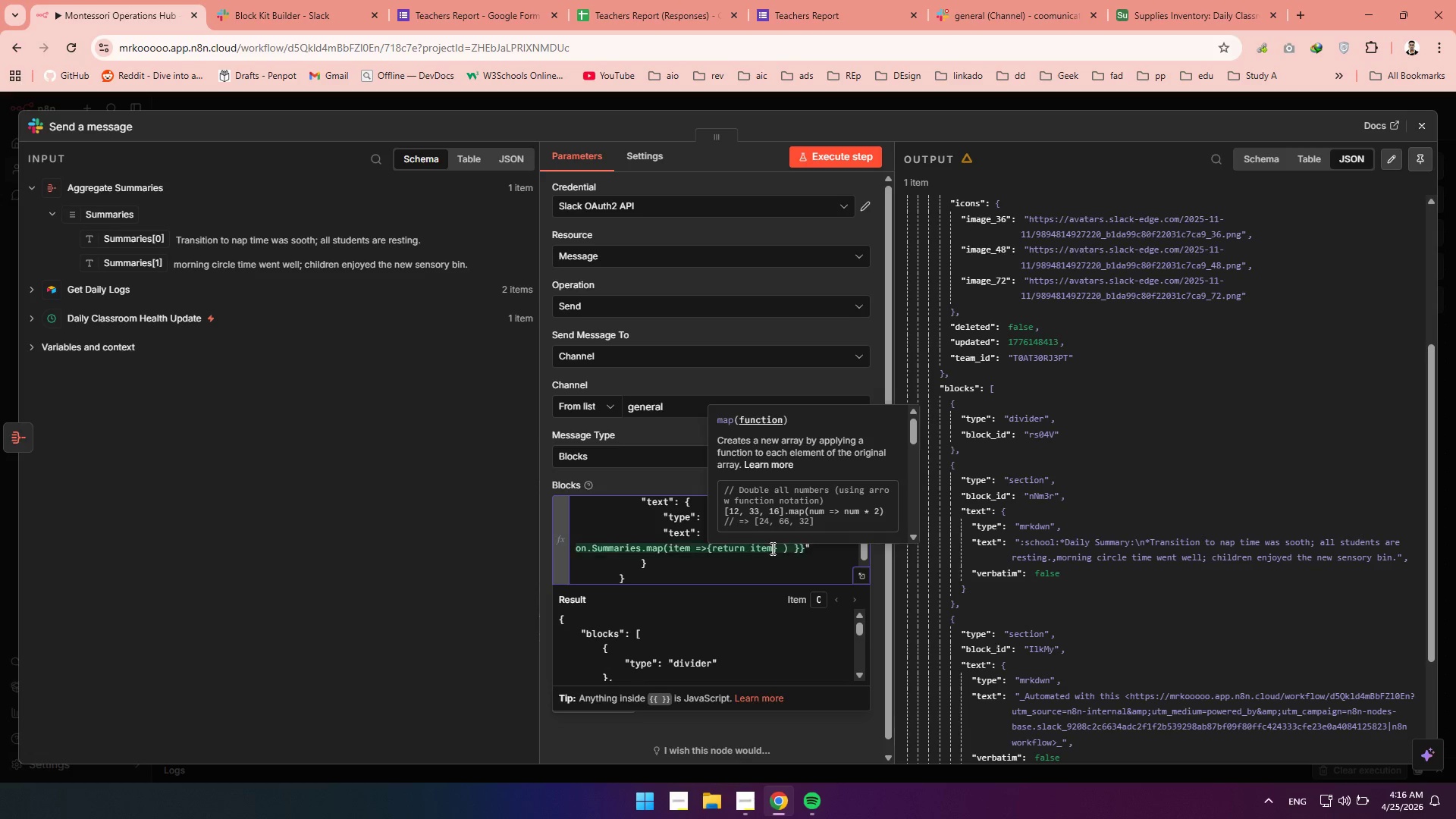 
left_click([752, 549])
 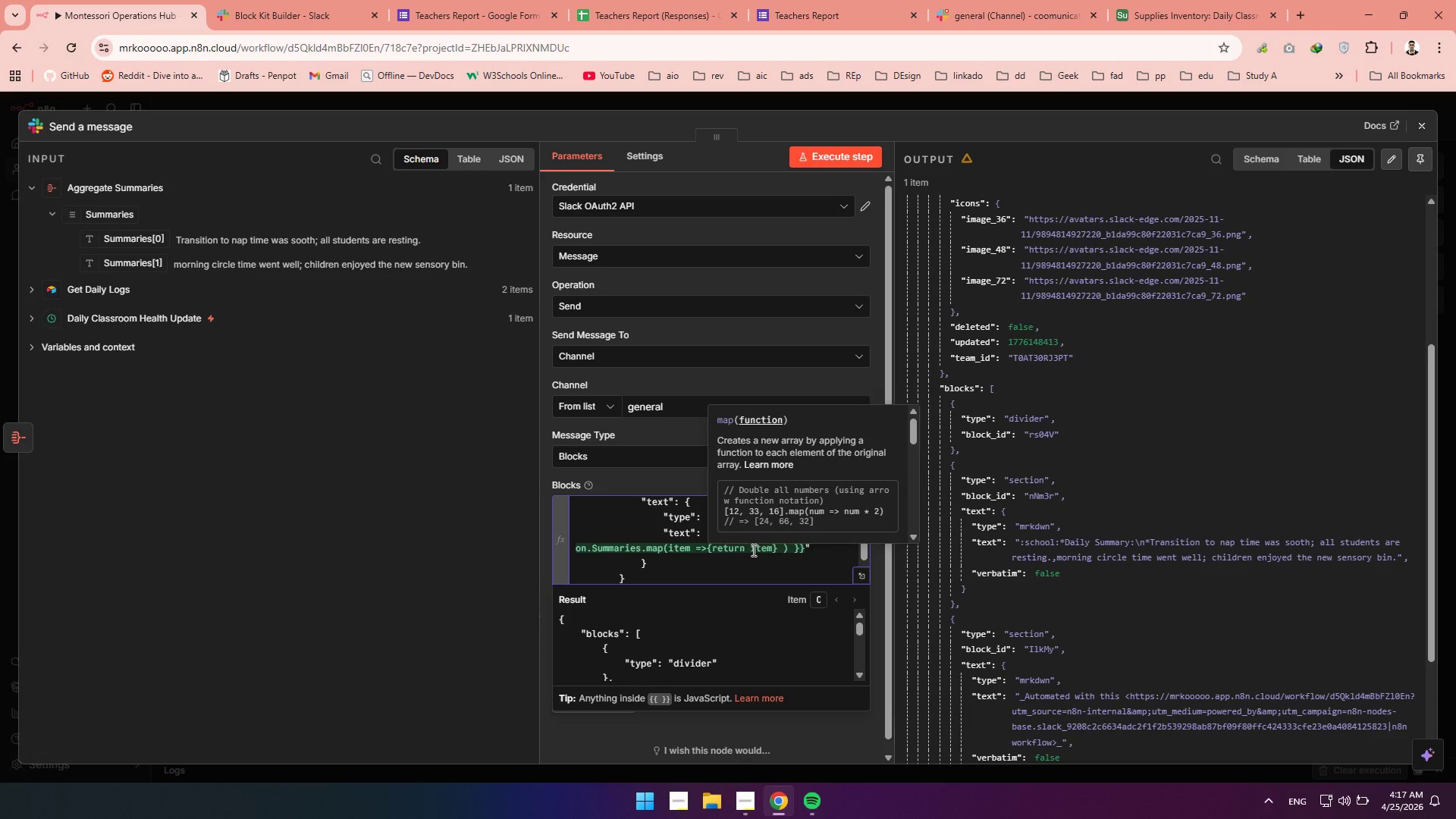 
key(Shift+Equal)
 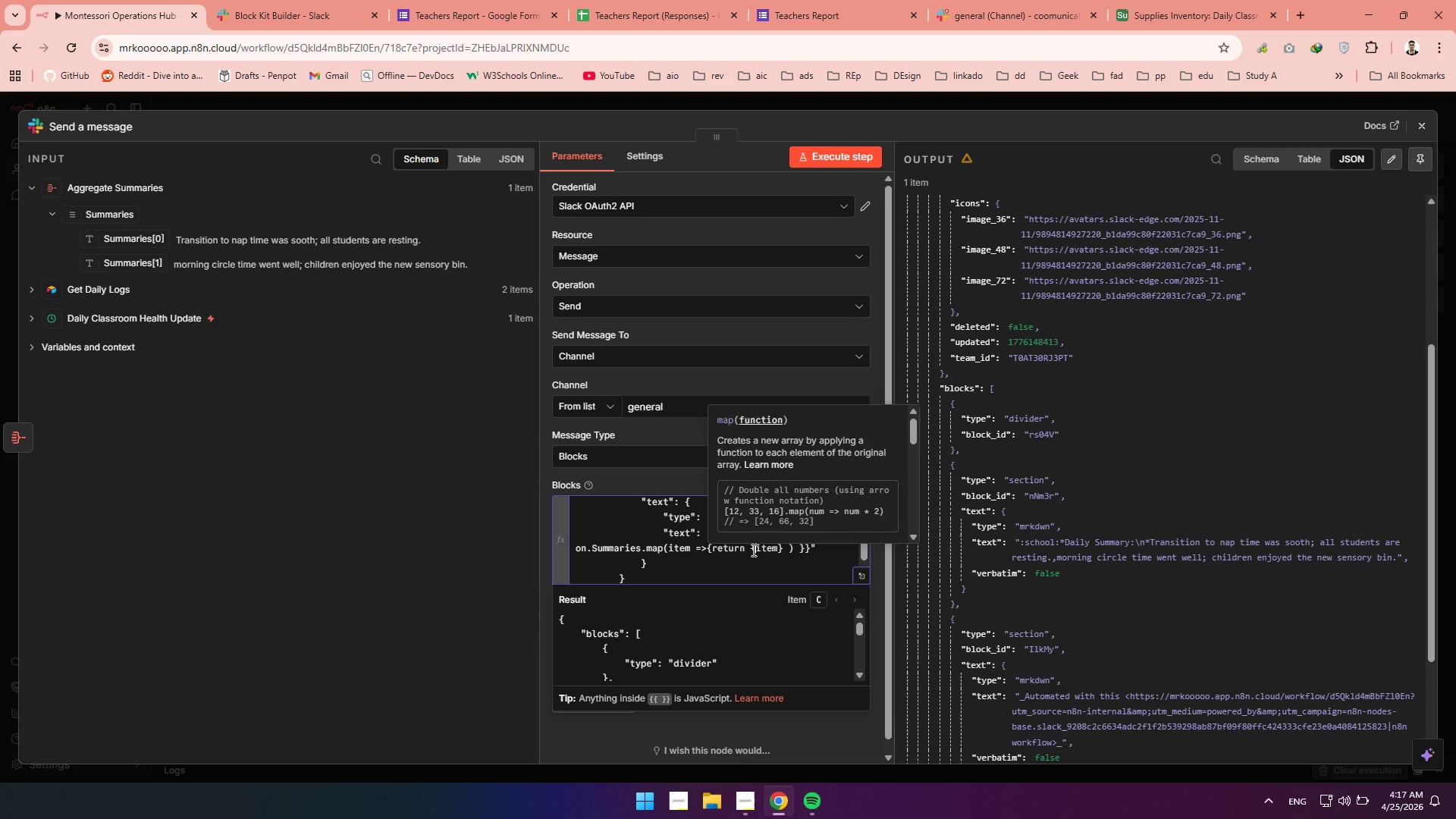 
key(Shift+Quote)
 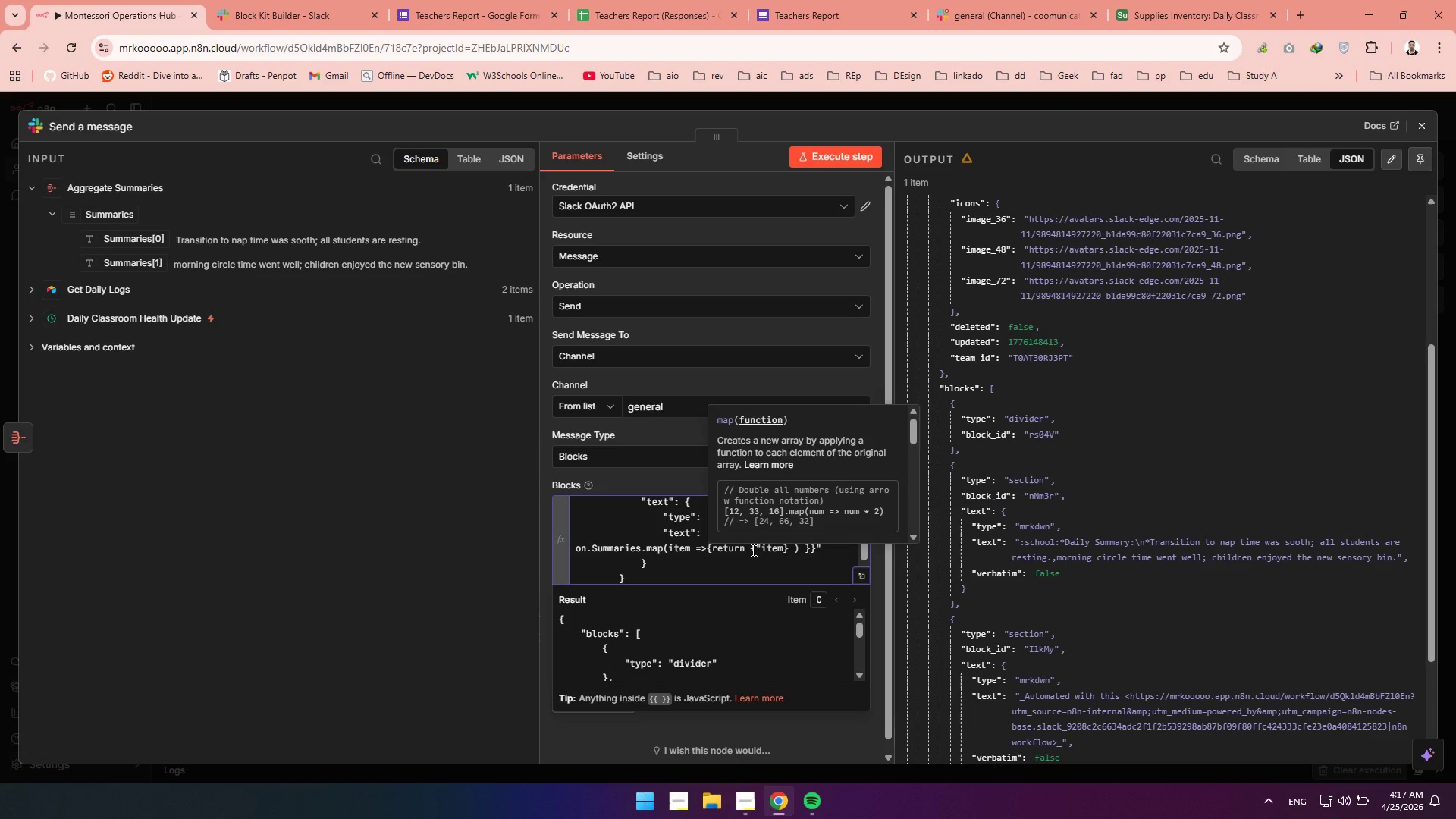 
key(Shift+Quote)
 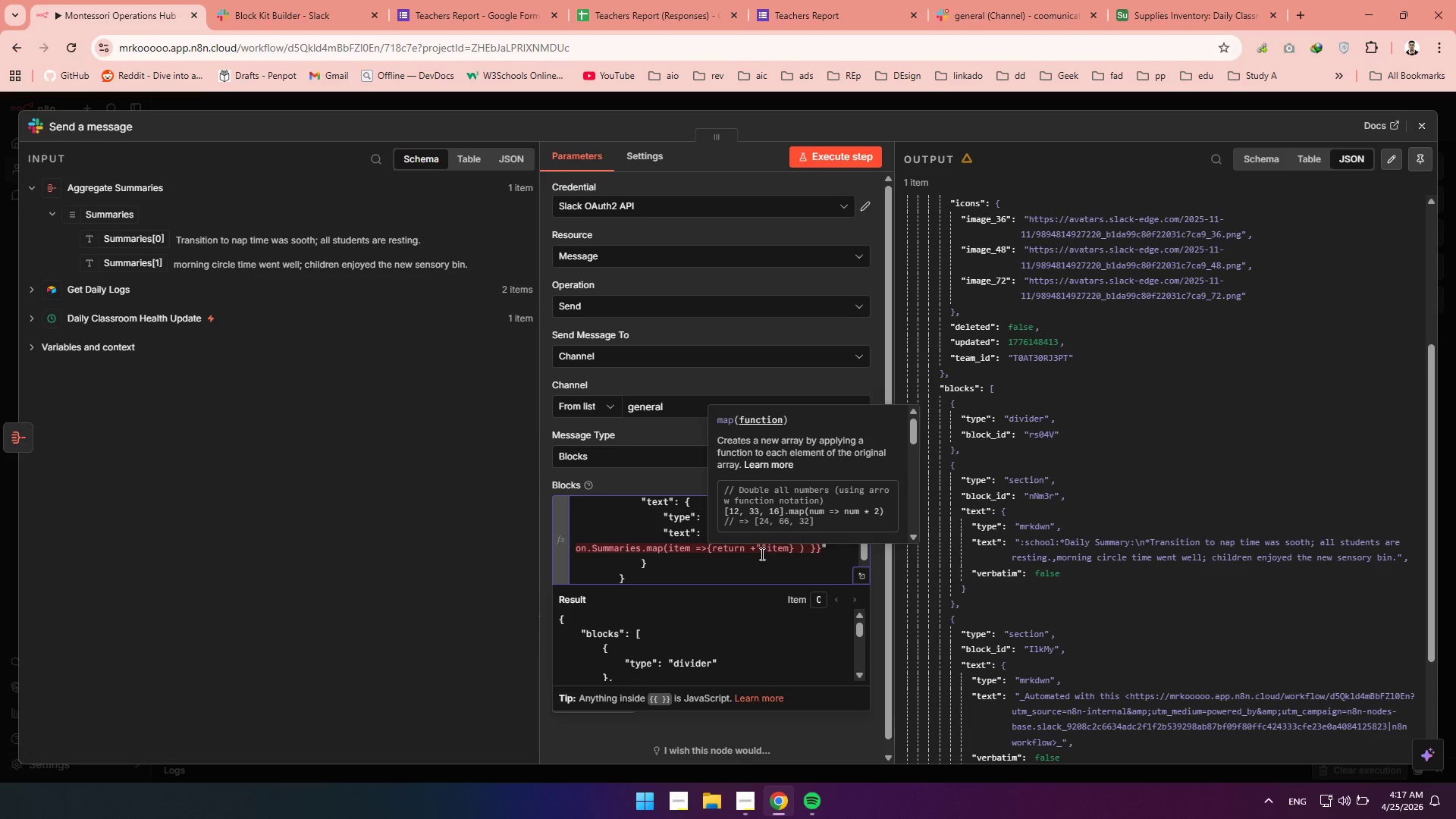 
left_click([756, 553])
 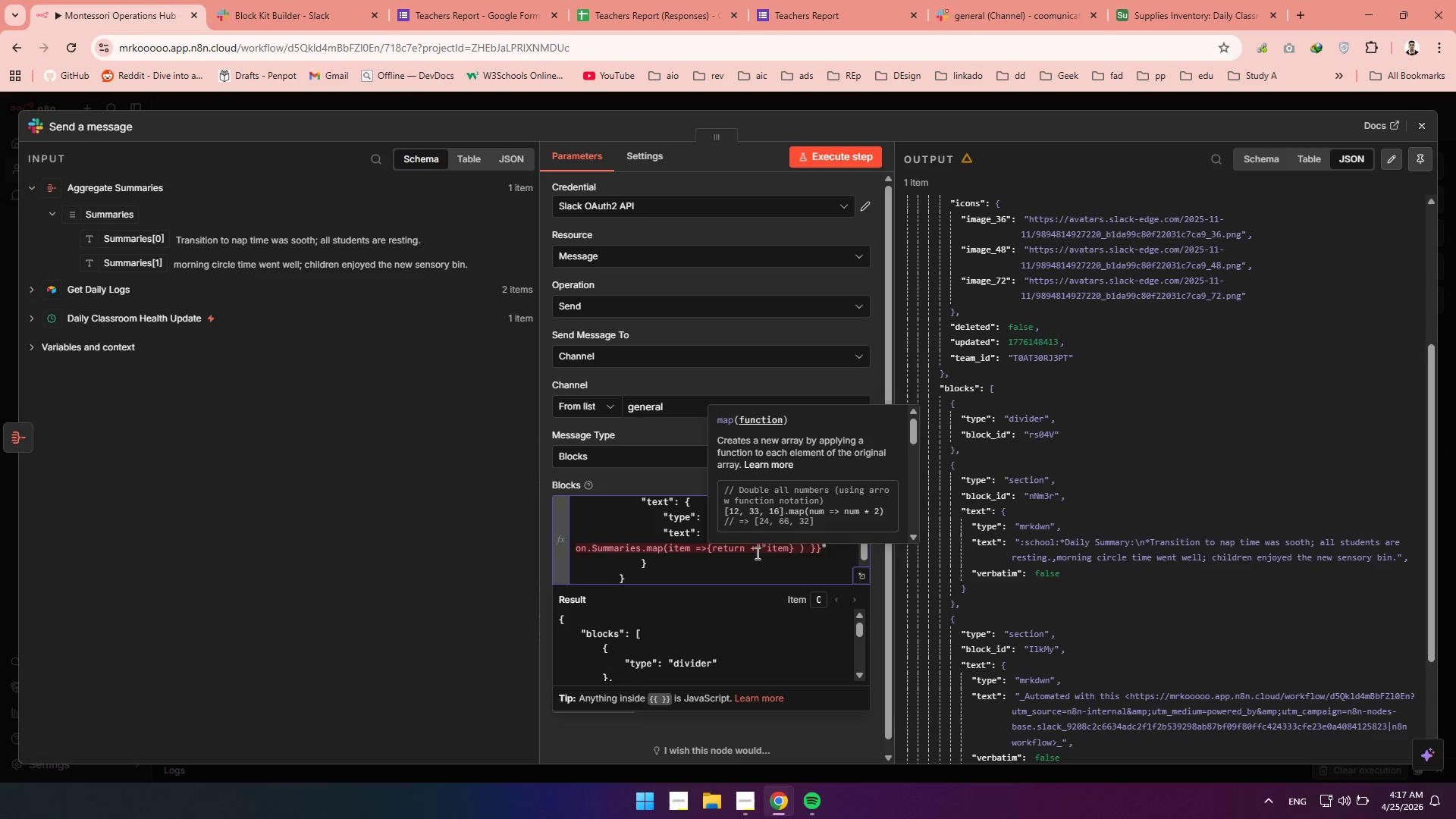 
key(Backspace)
 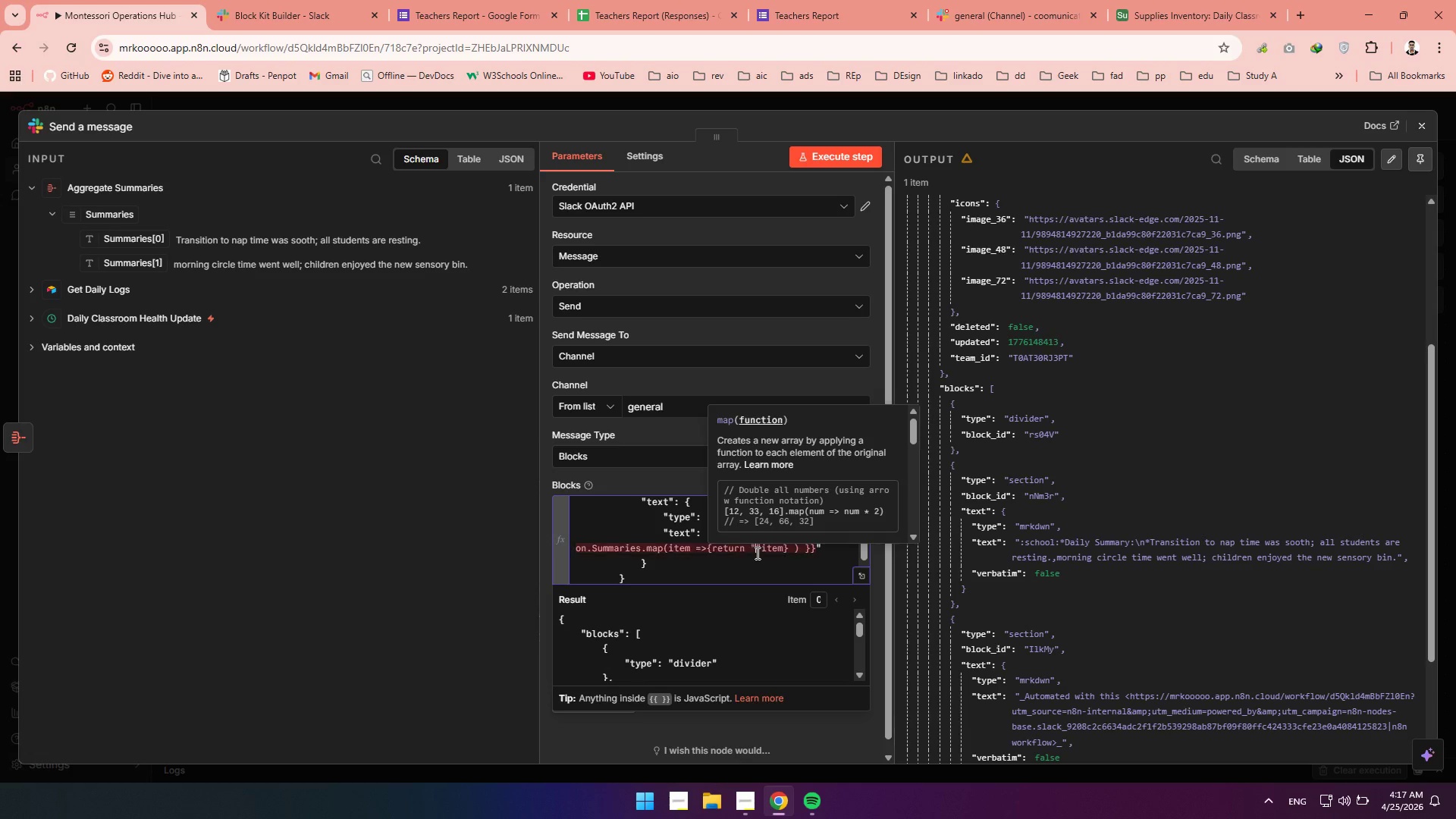 
key(ArrowRight)
 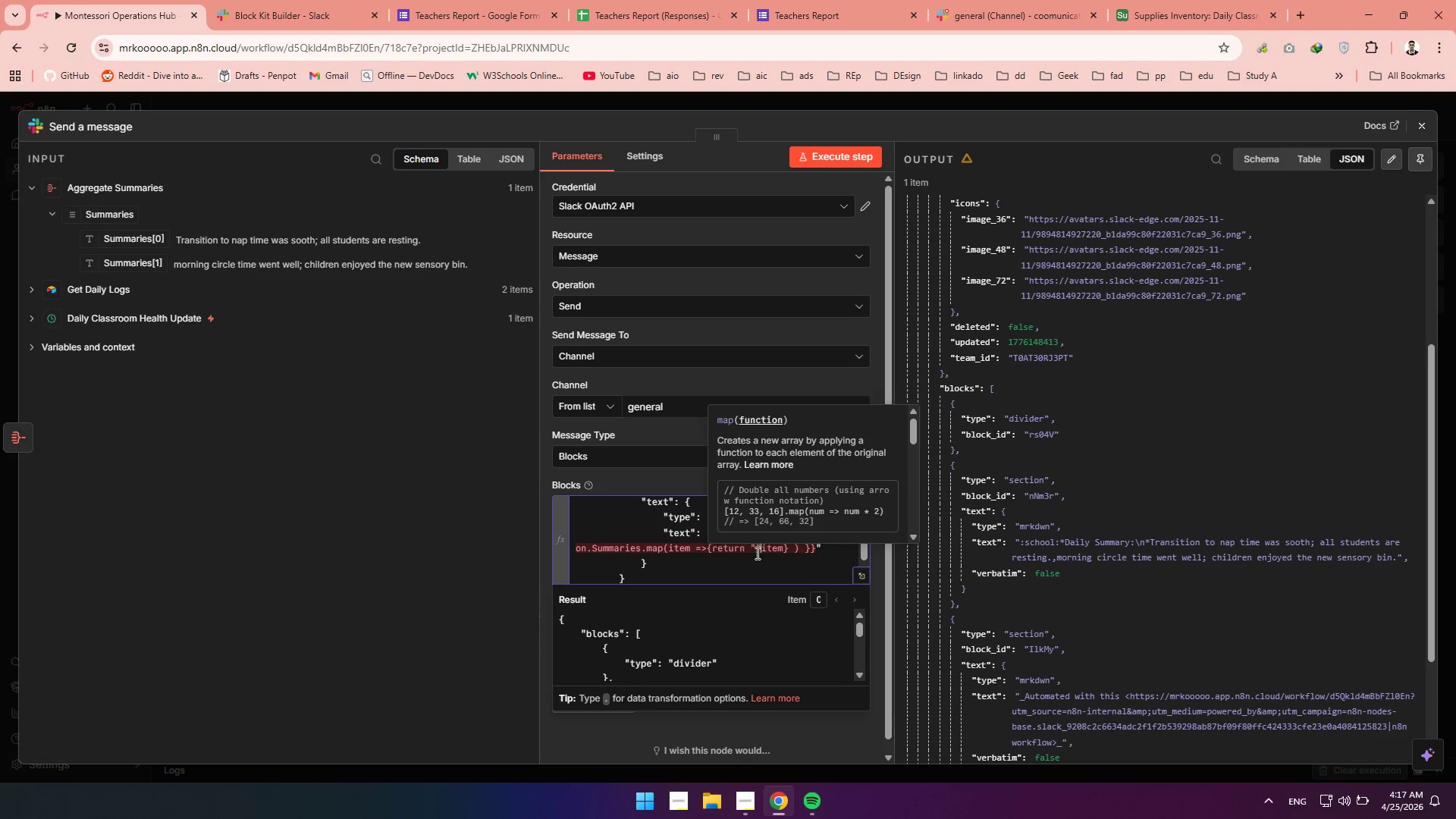 
key(ArrowRight)
 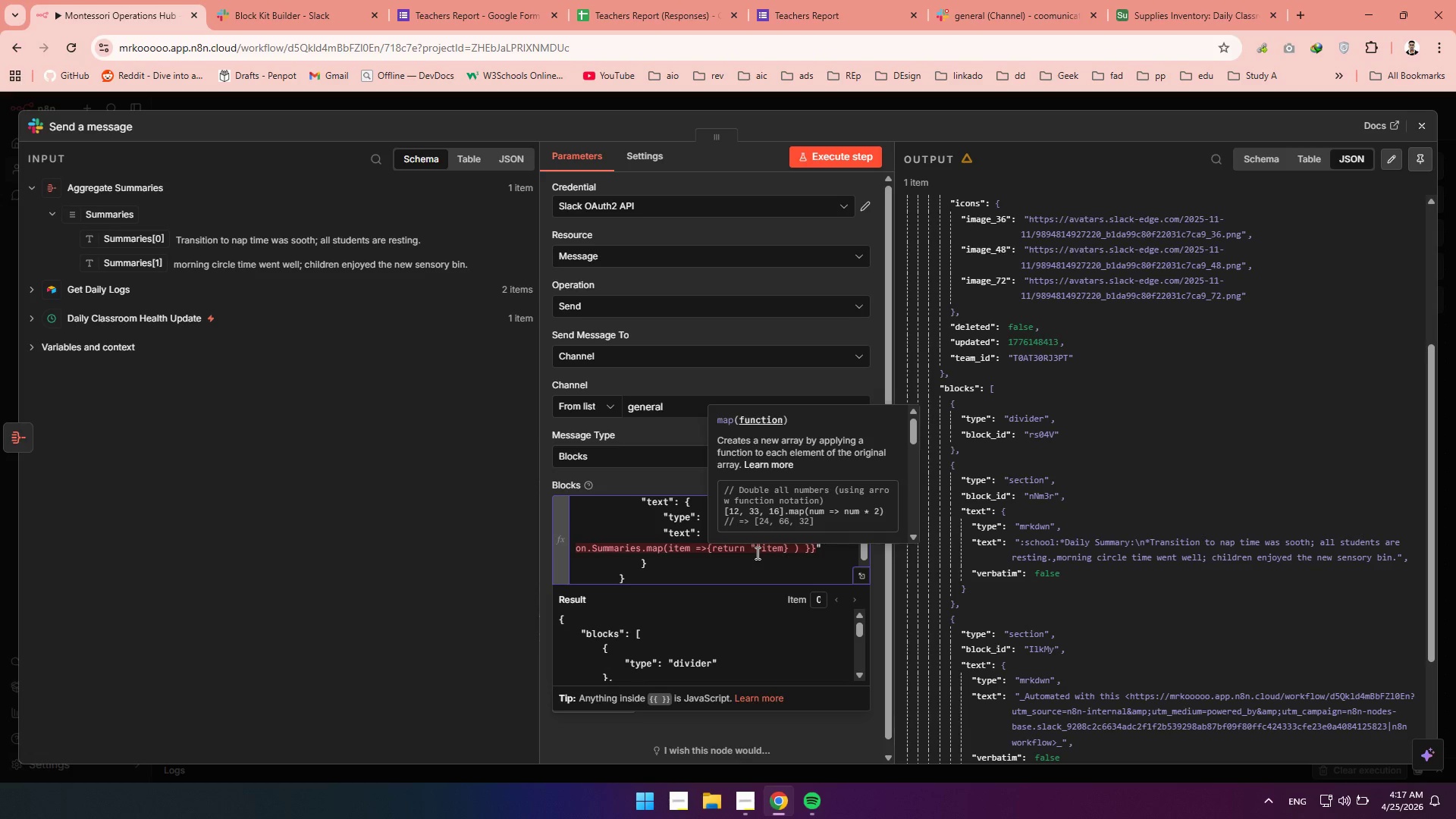 
key(Shift+Equal)
 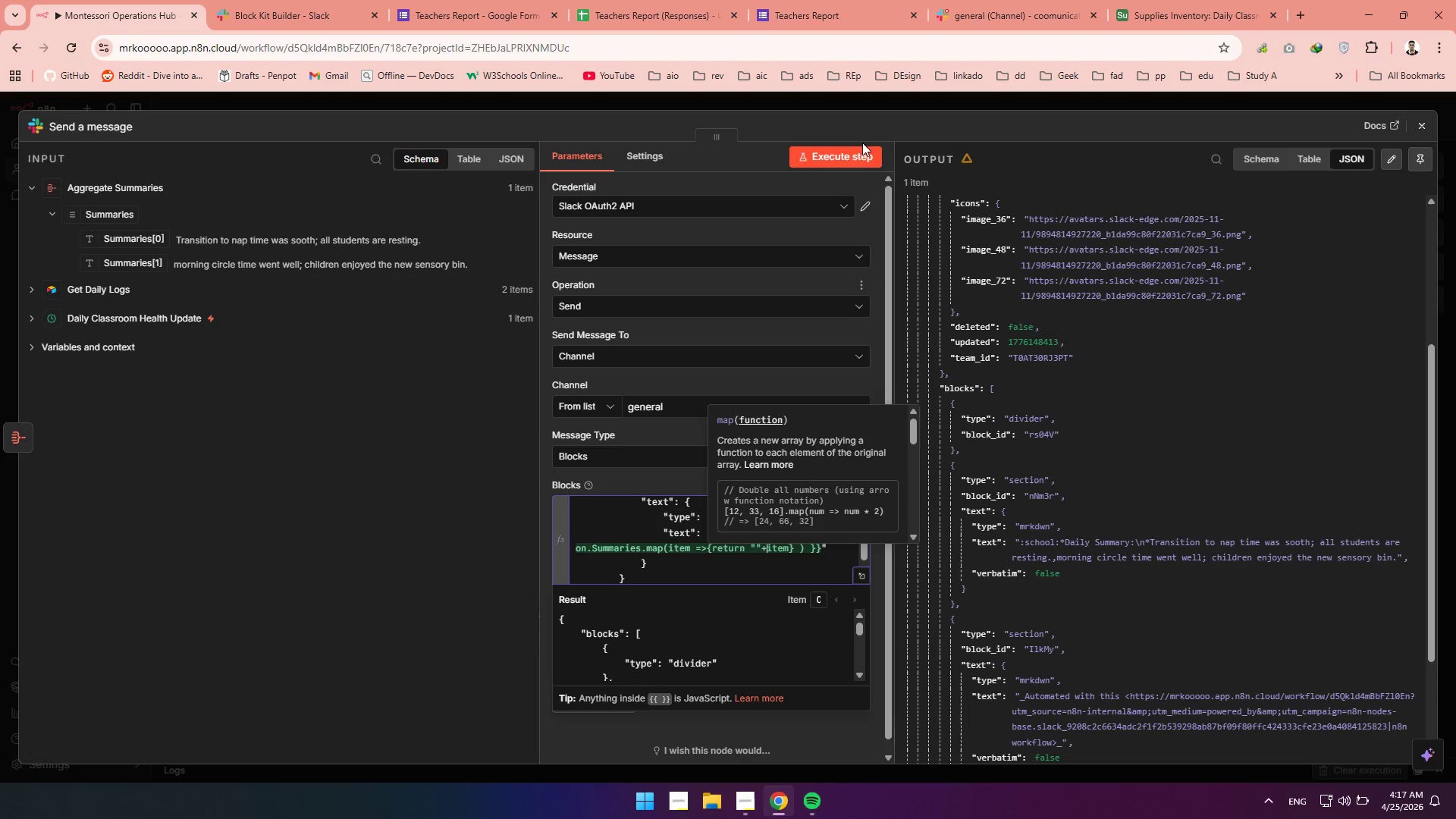 
left_click([841, 149])
 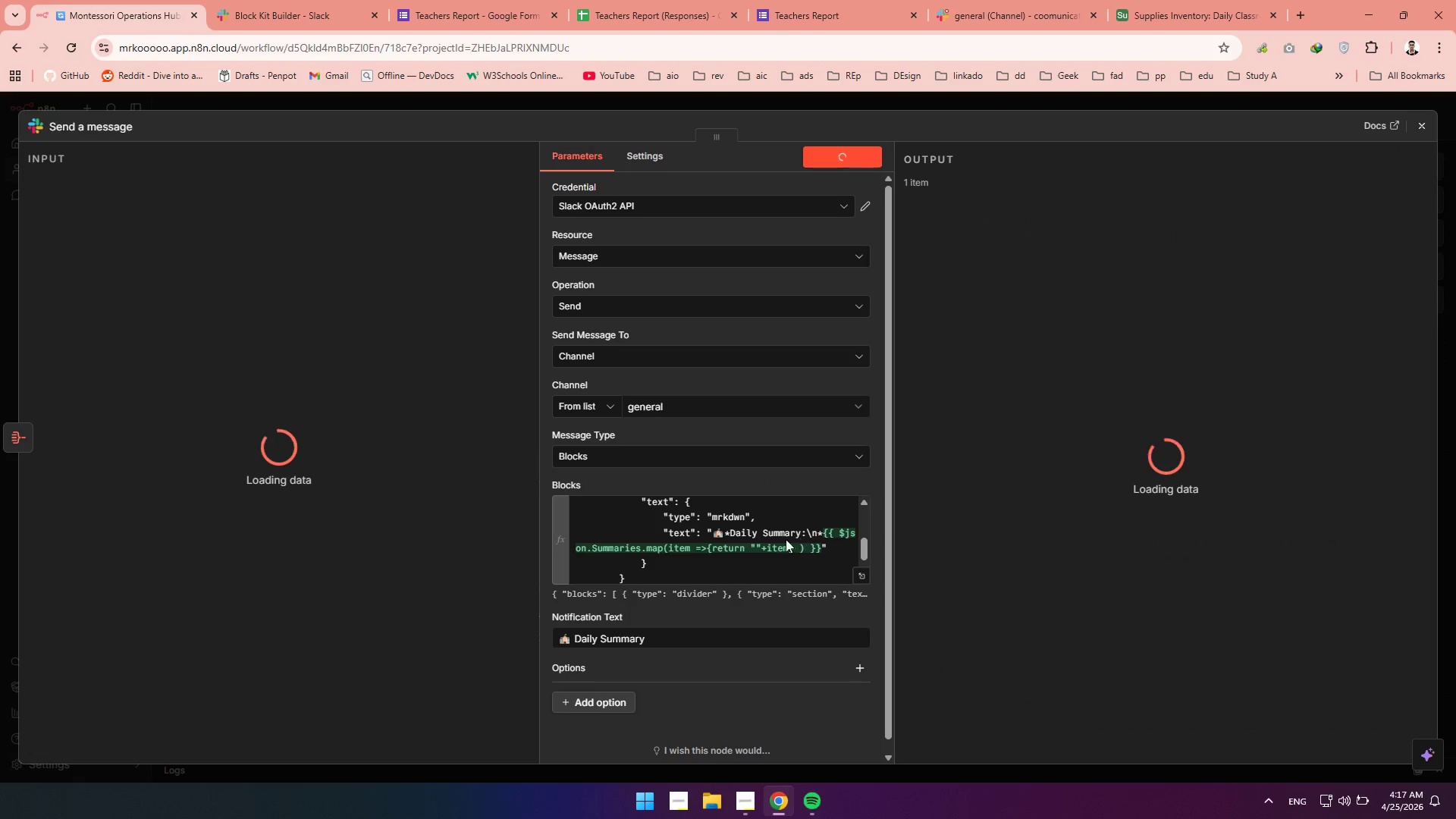 
left_click([755, 543])
 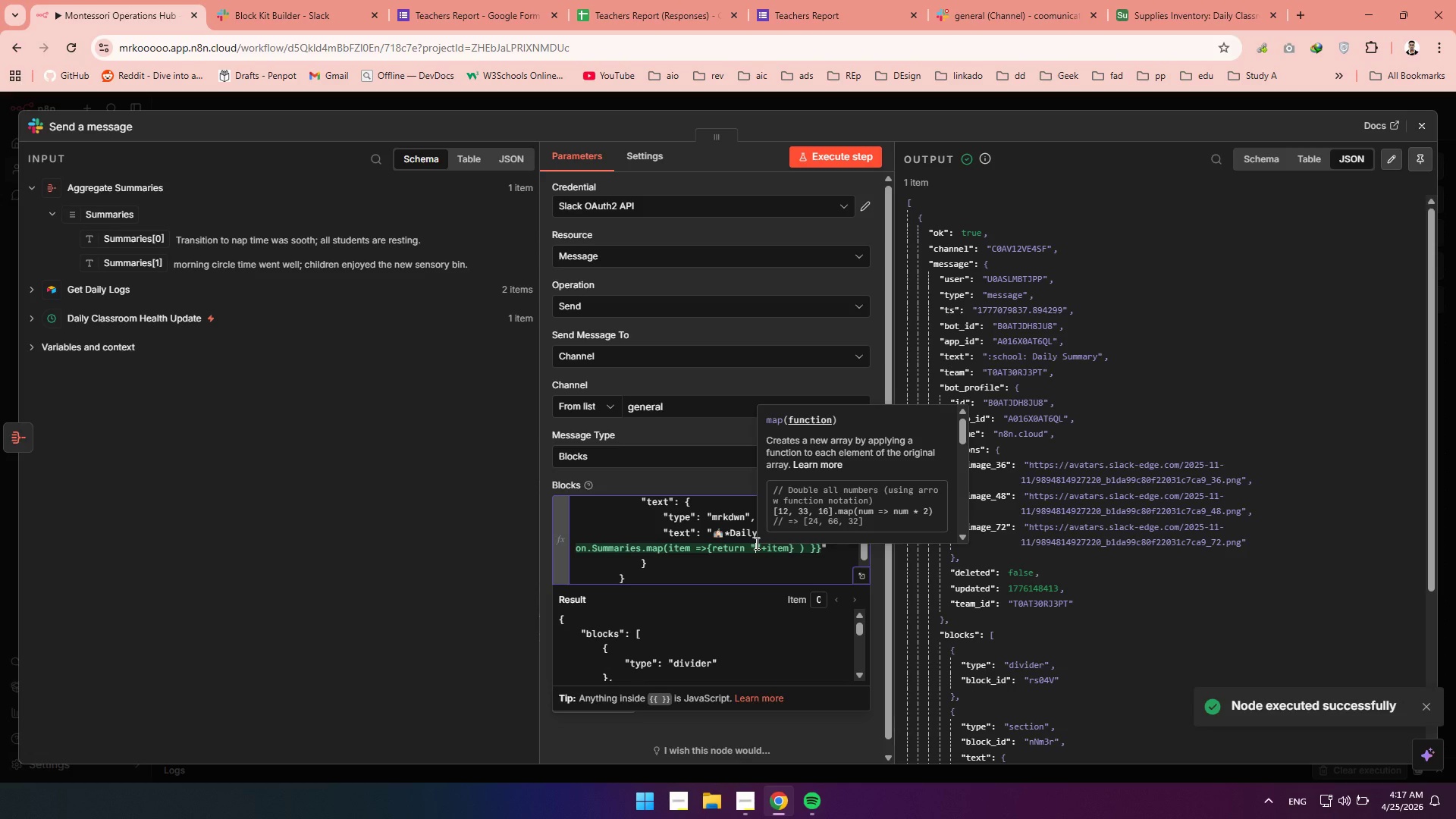 
key(Backslash)
 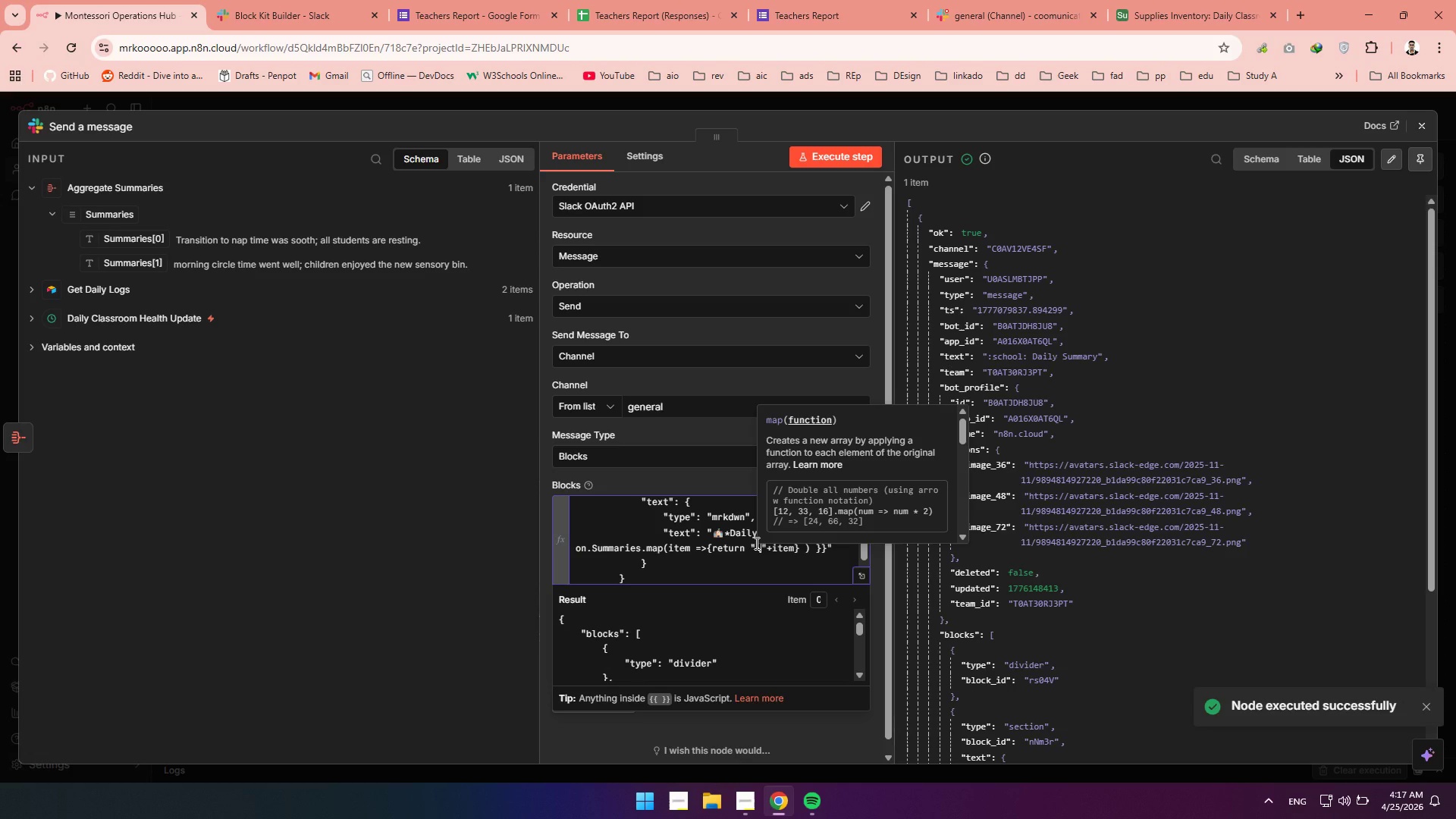 
key(N)
 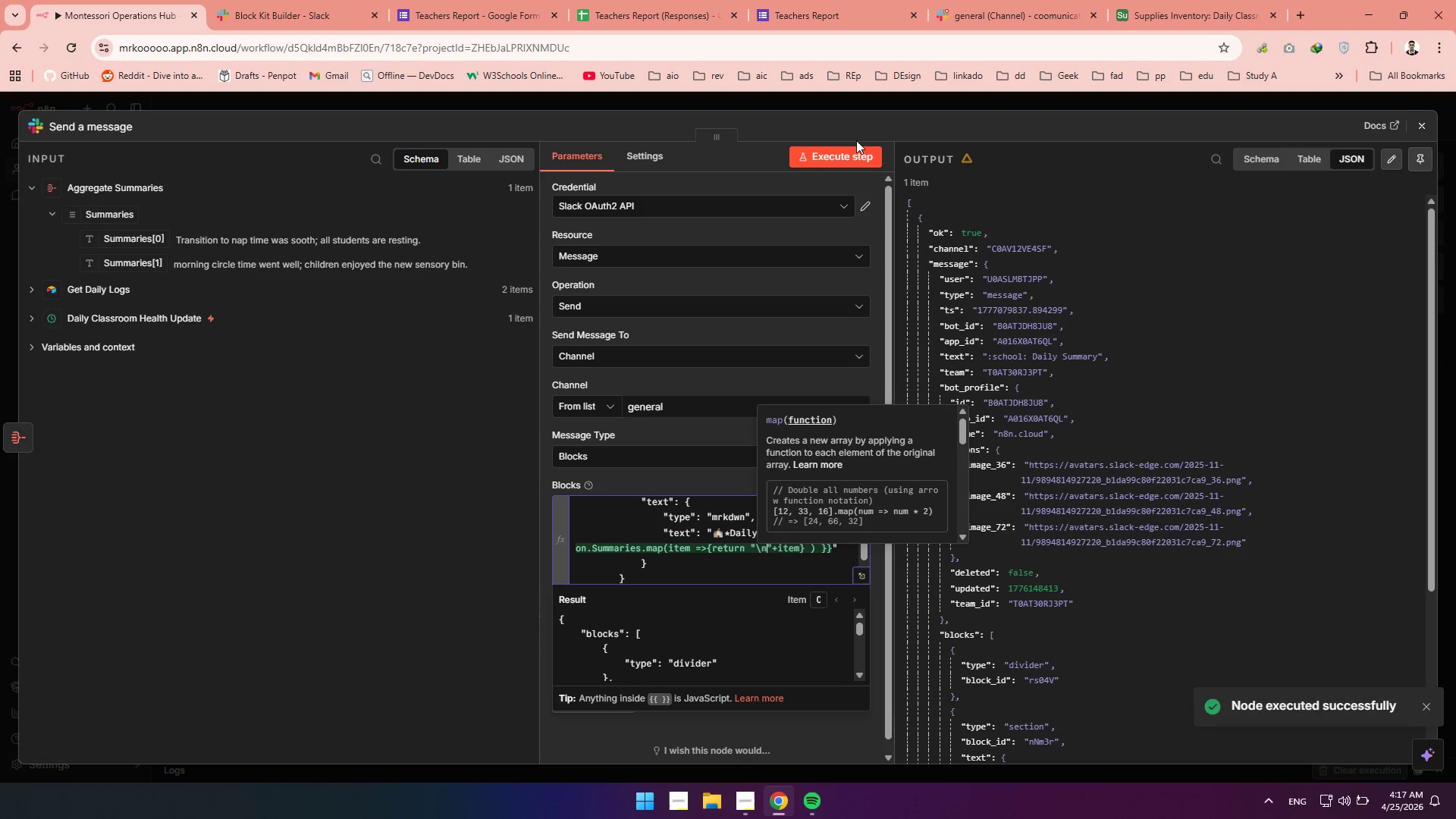 
left_click([840, 150])
 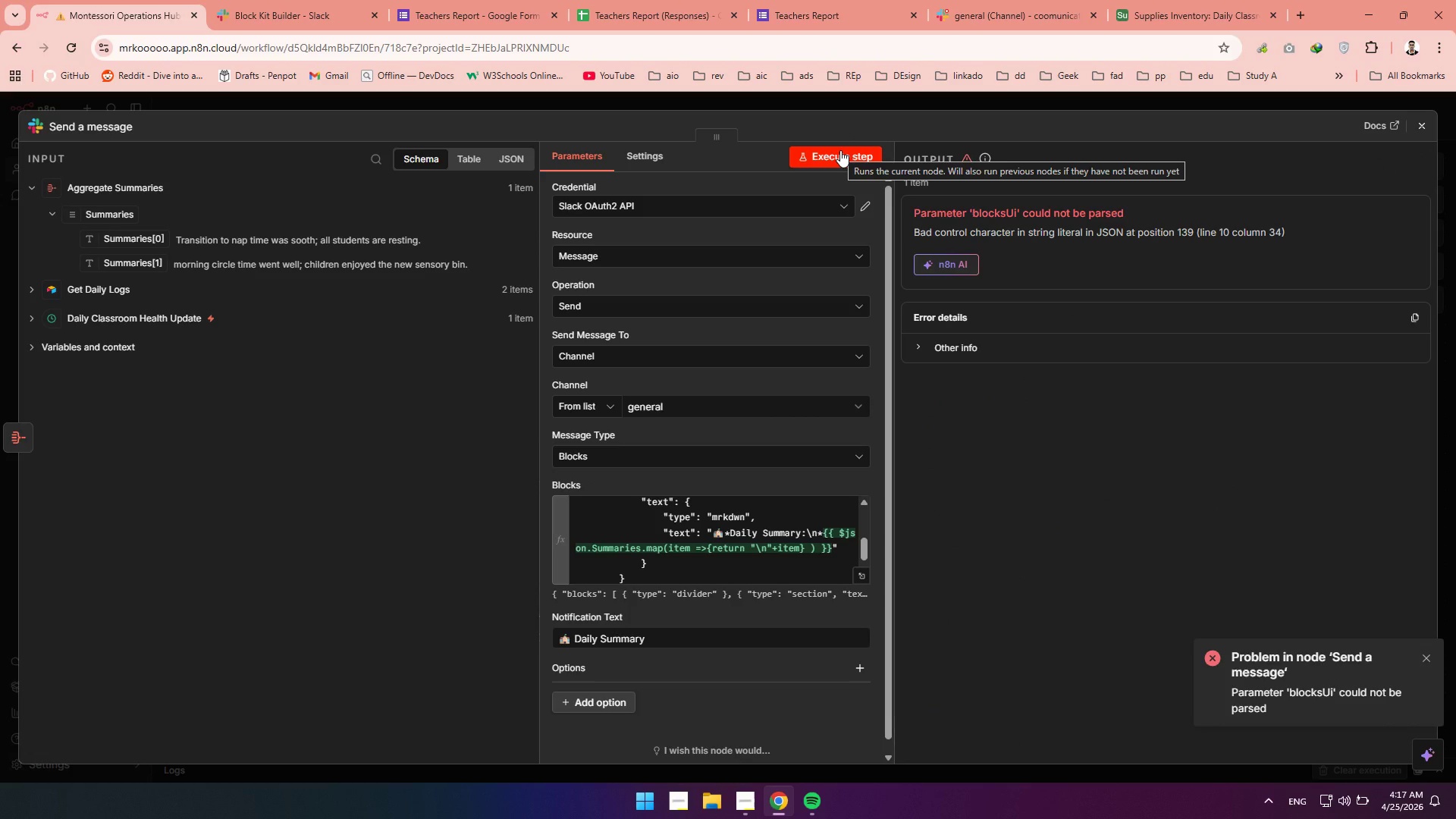 
wait(7.95)
 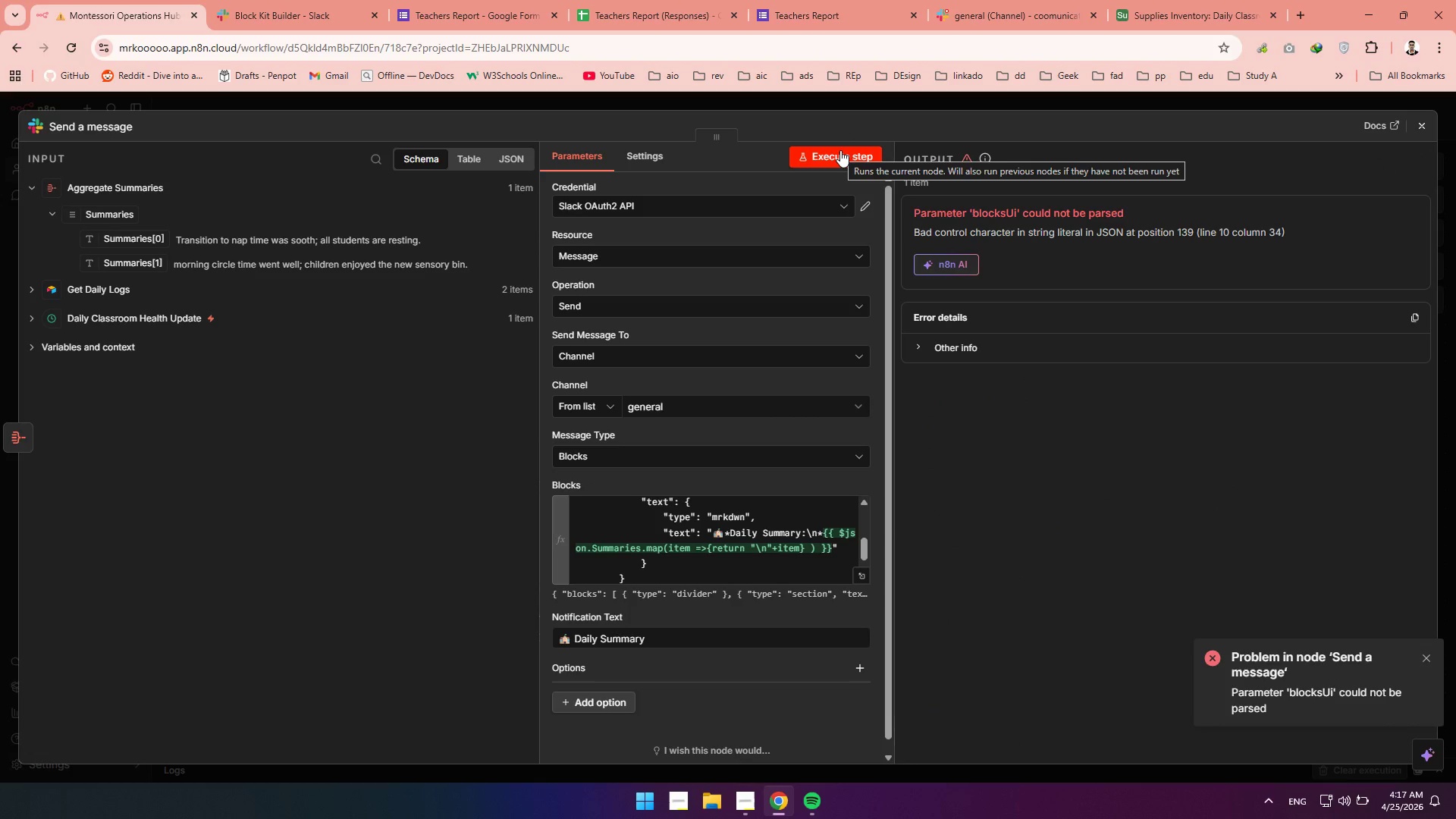 
left_click([767, 551])
 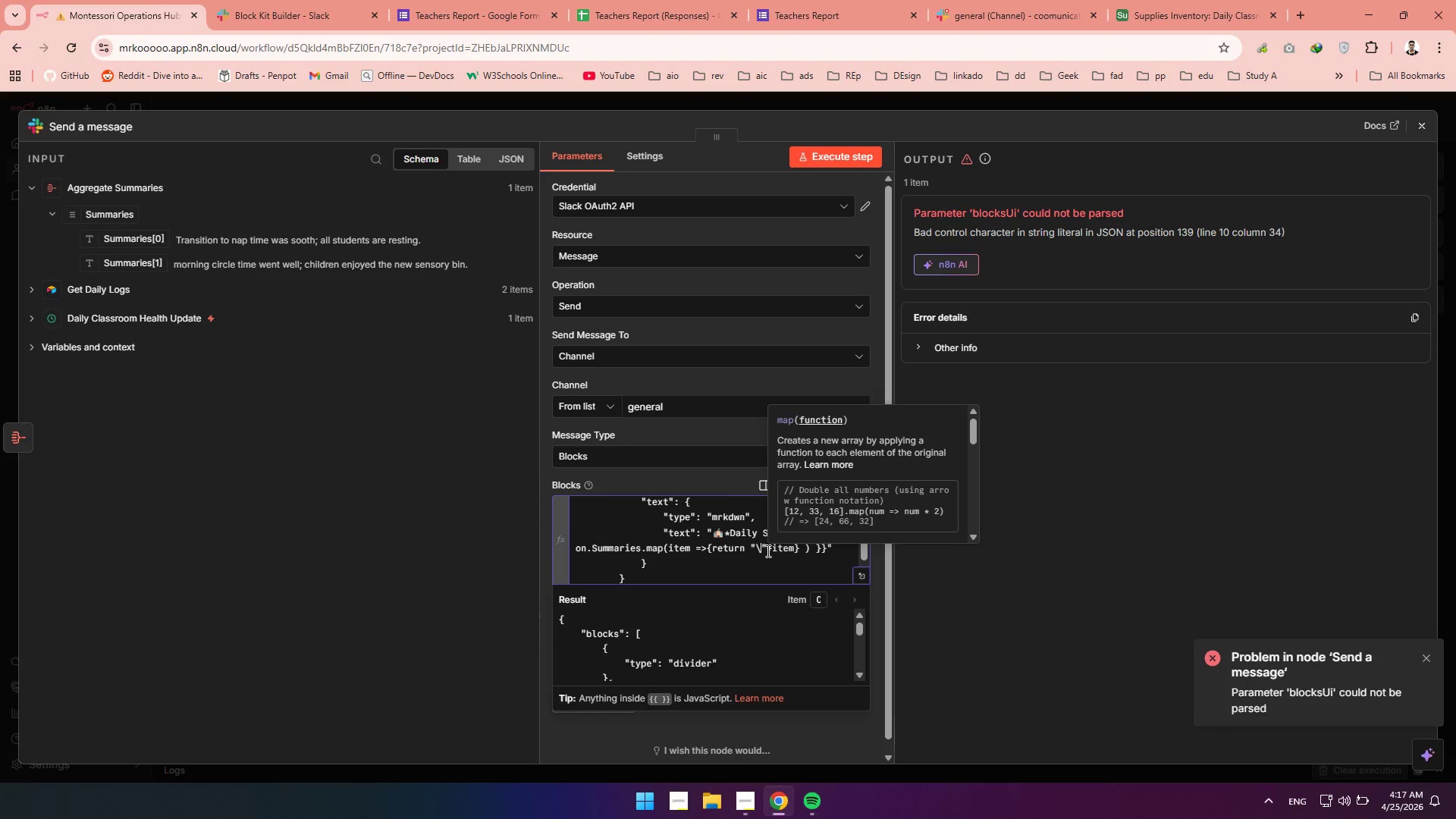 
key(Backspace)
 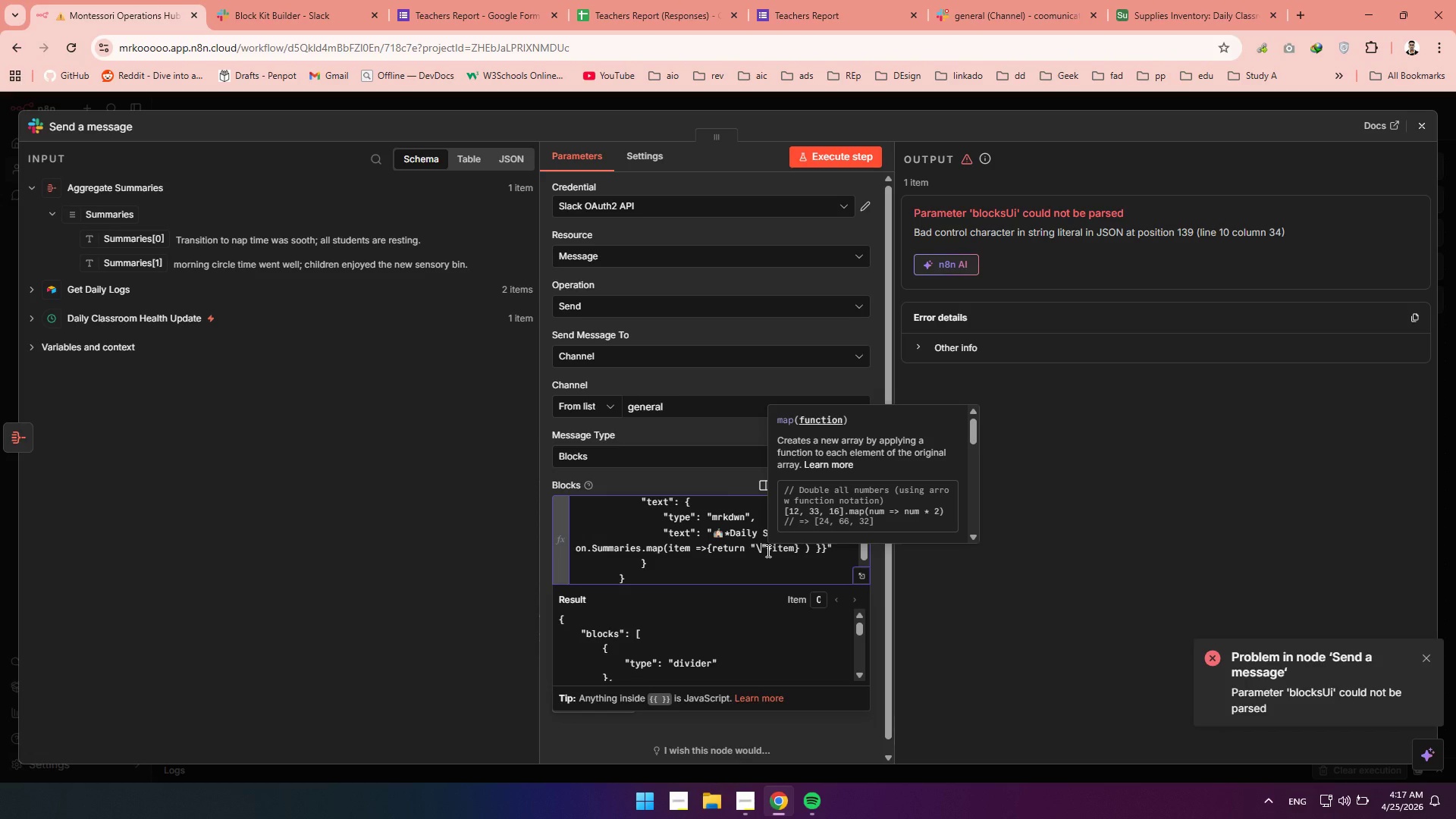 
key(Backspace)
 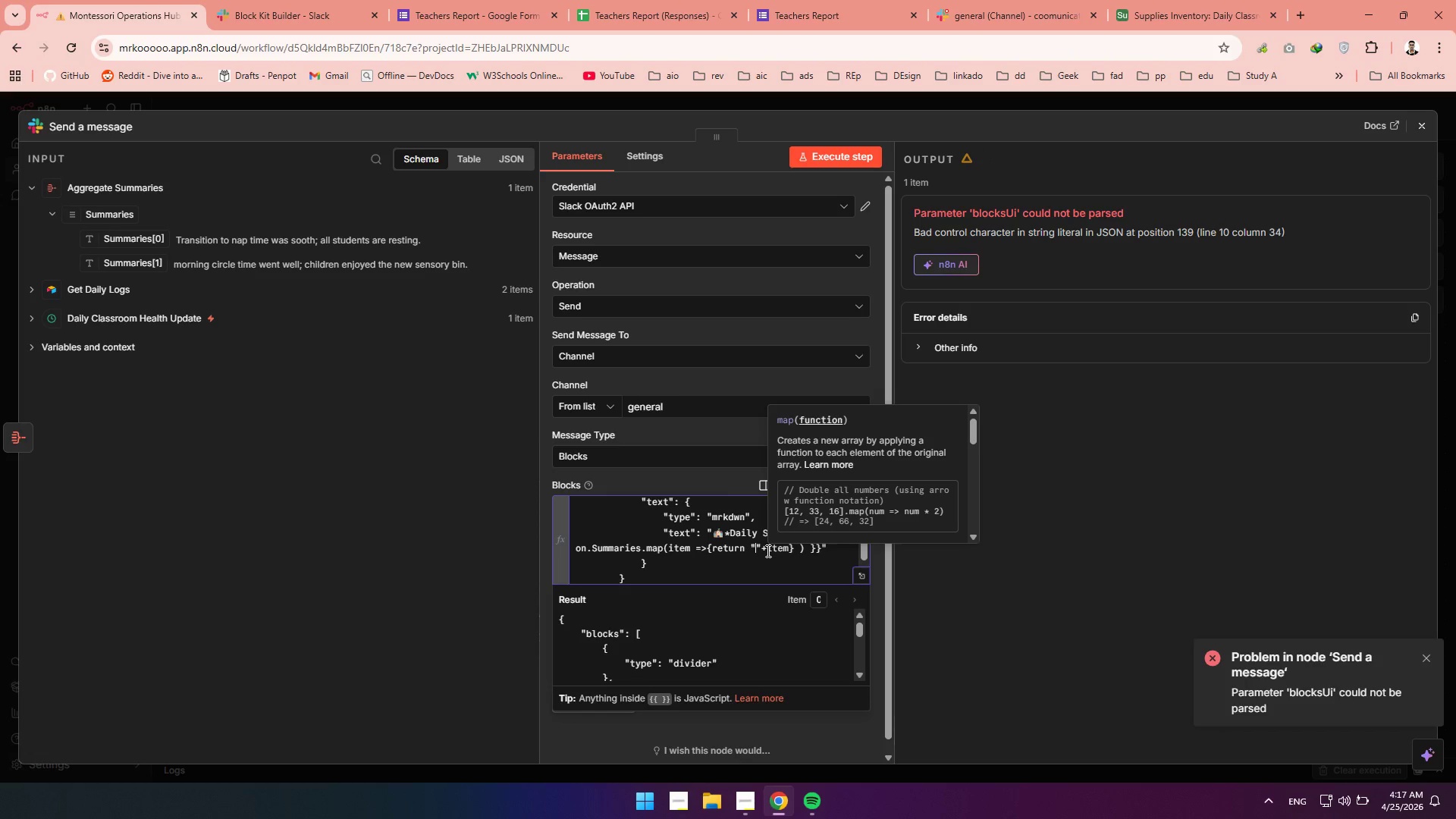 
key(Space)
 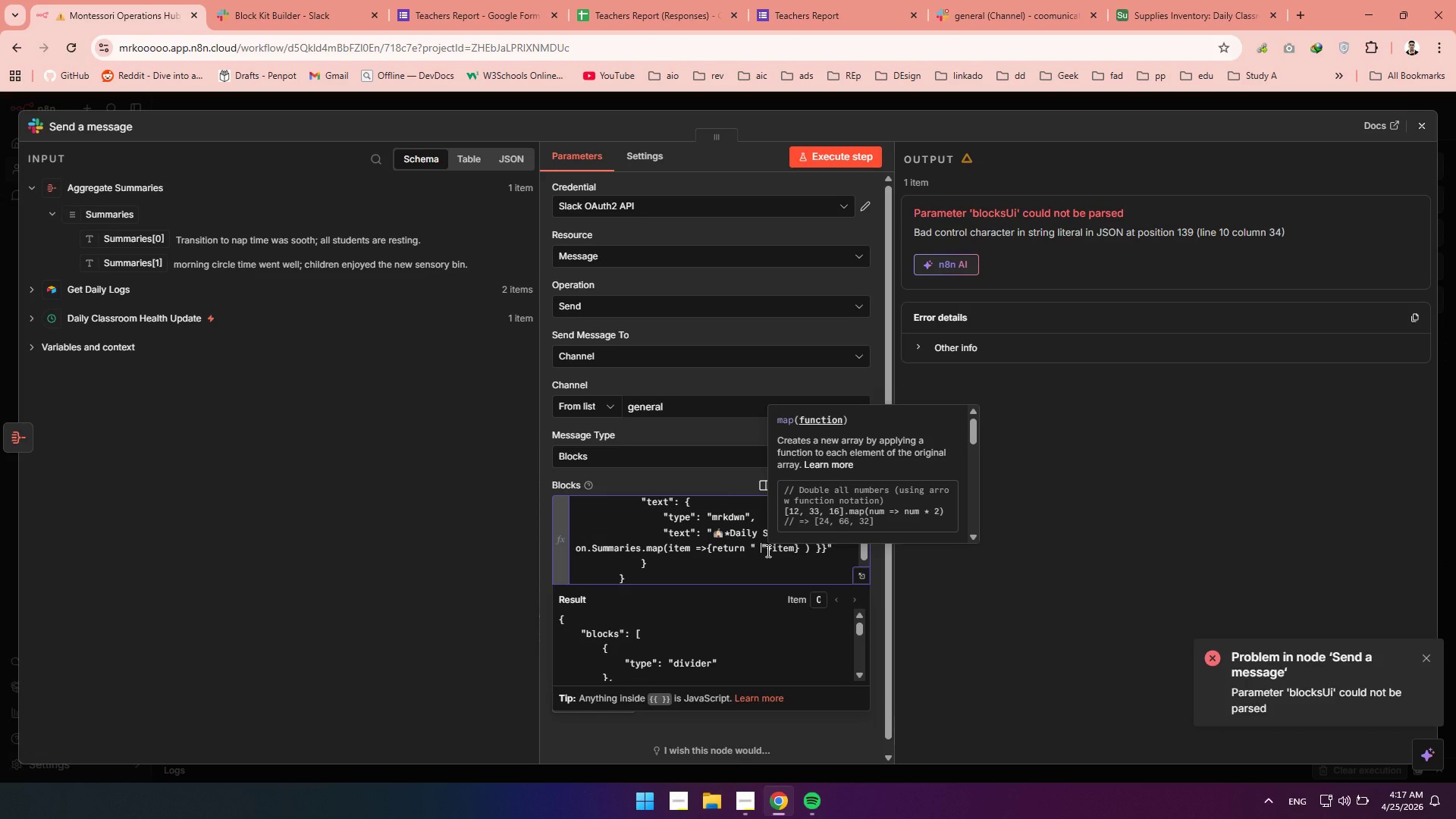 
key(Space)
 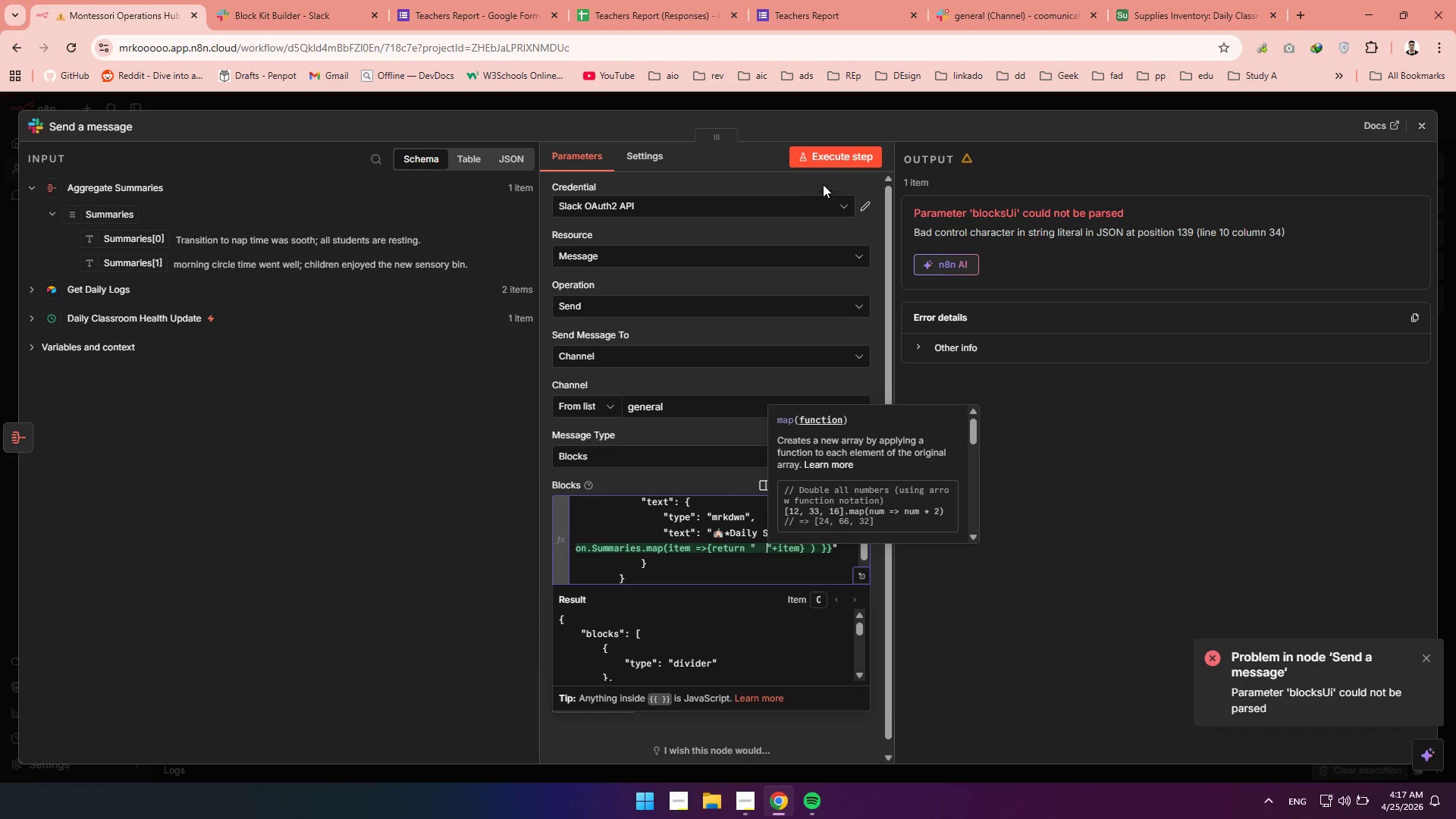 
left_click([842, 154])
 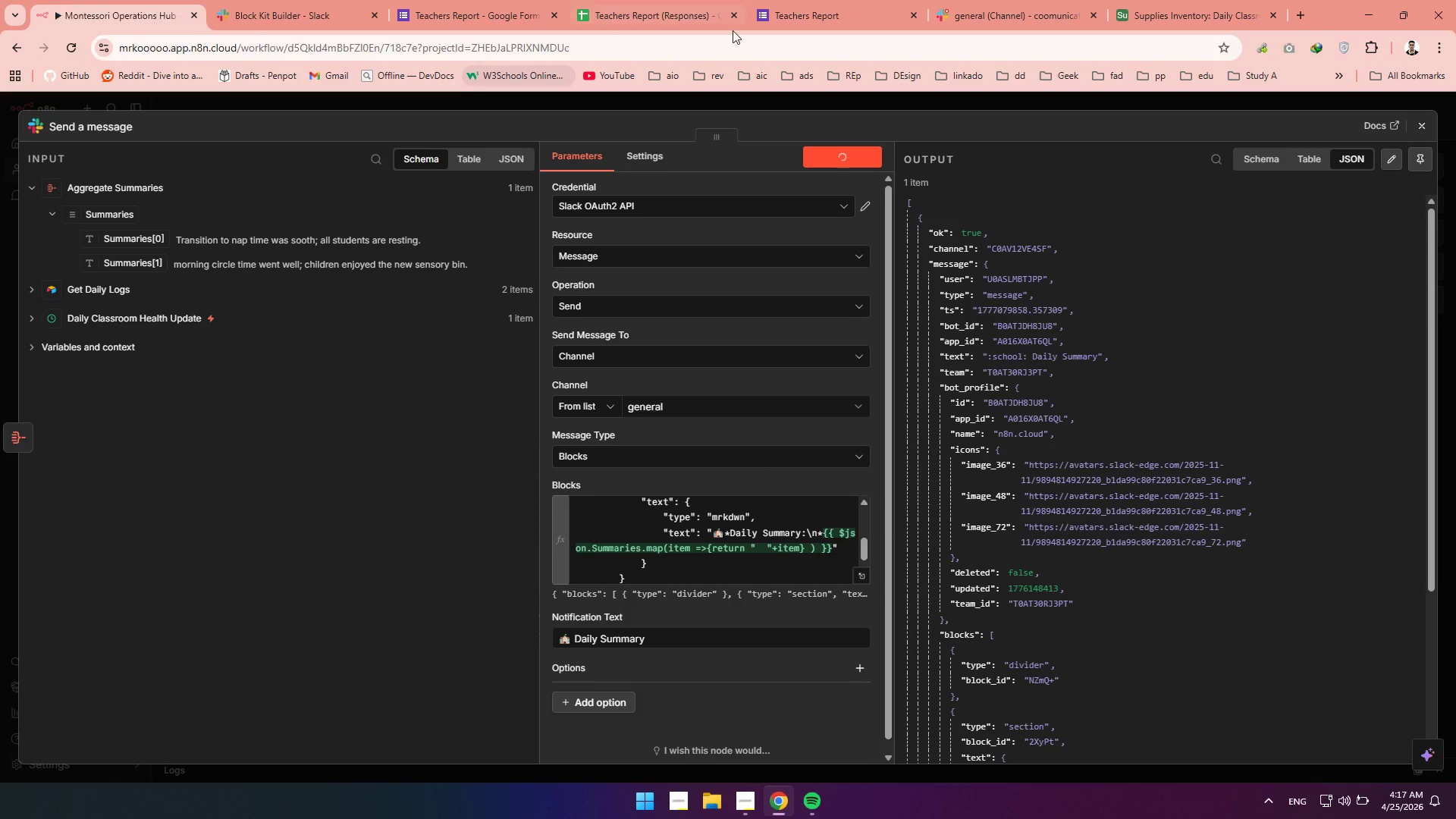 
left_click([1018, 18])
 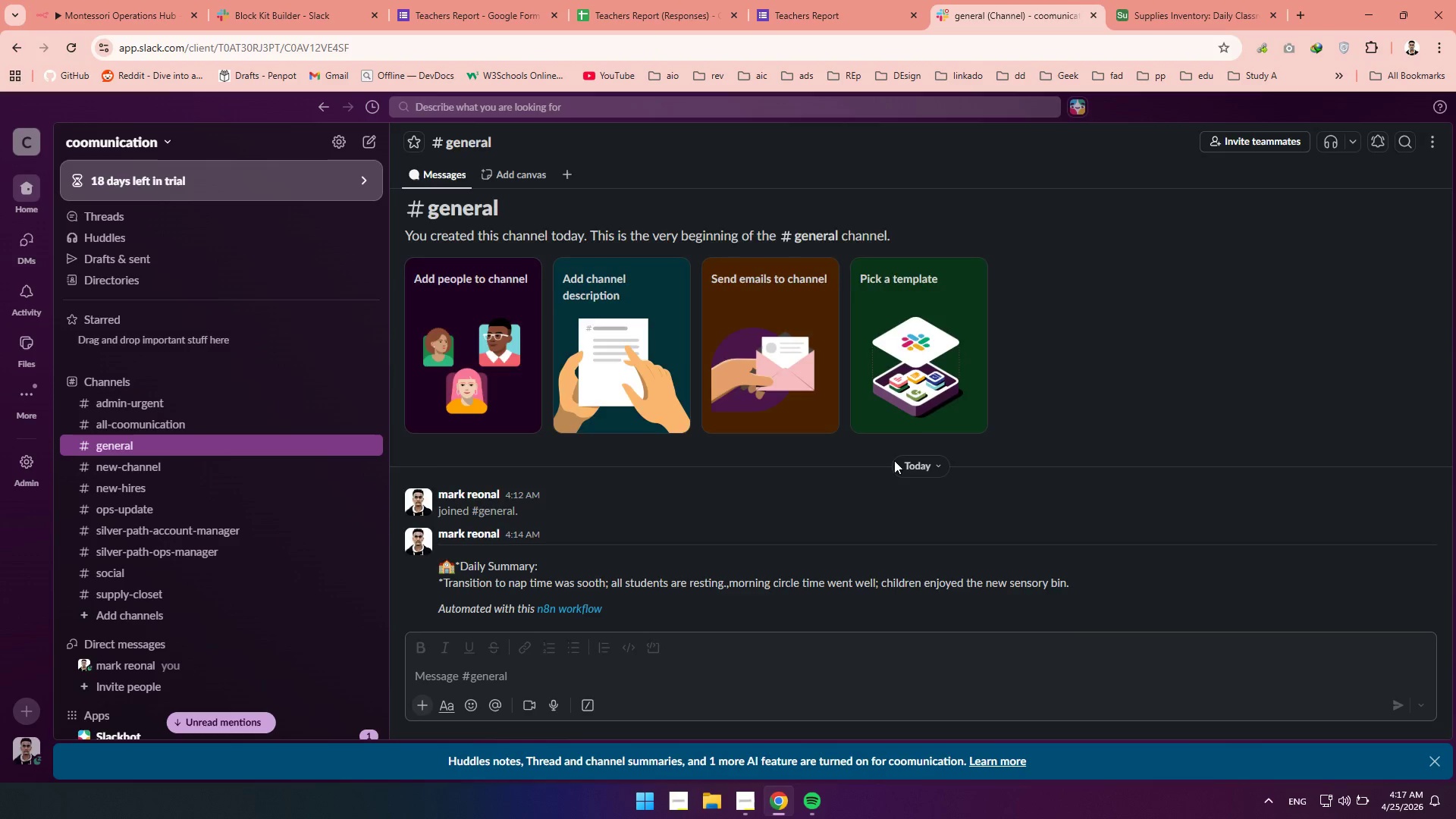 
mouse_move([890, 485])
 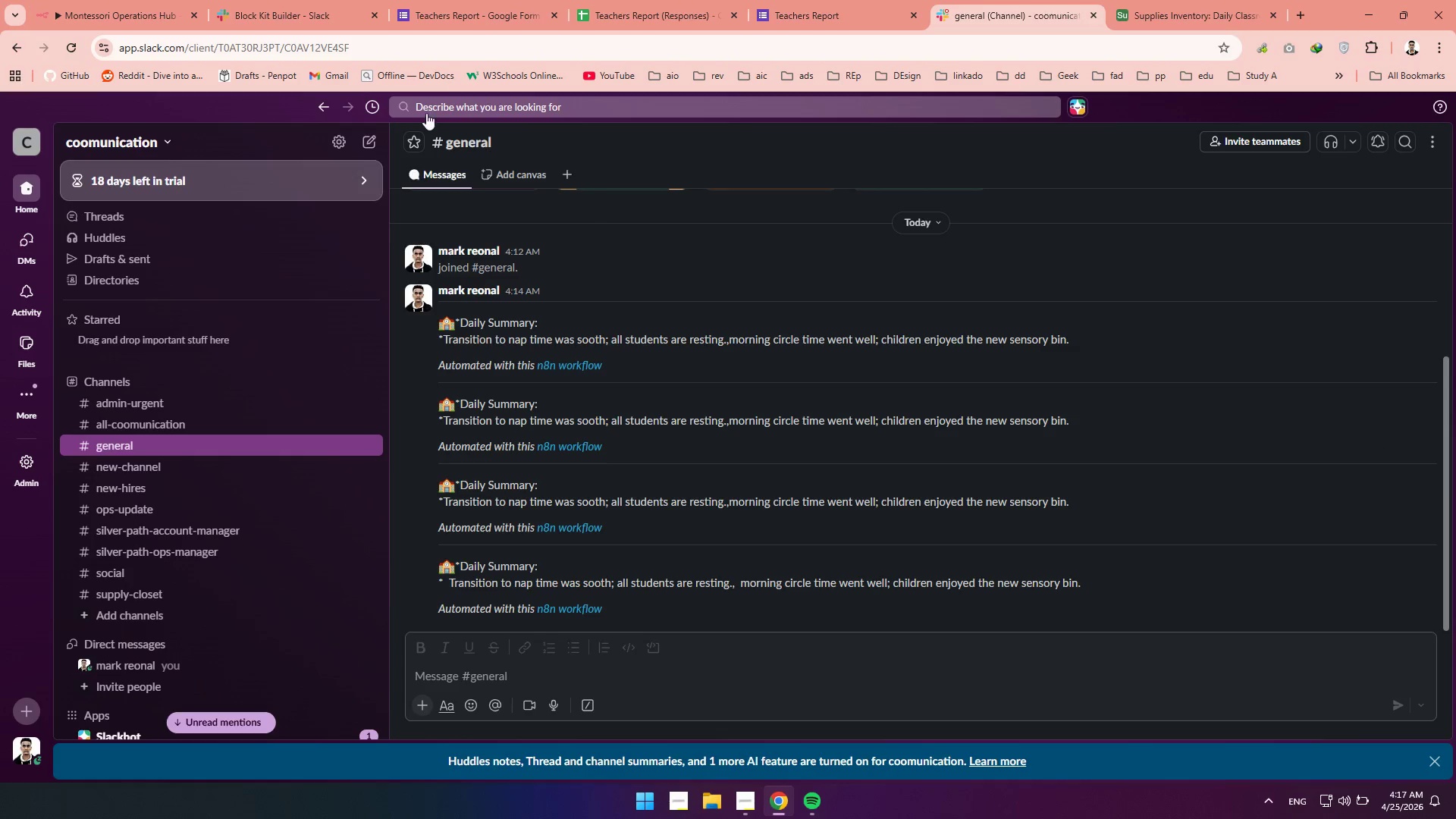 
left_click([141, 0])
 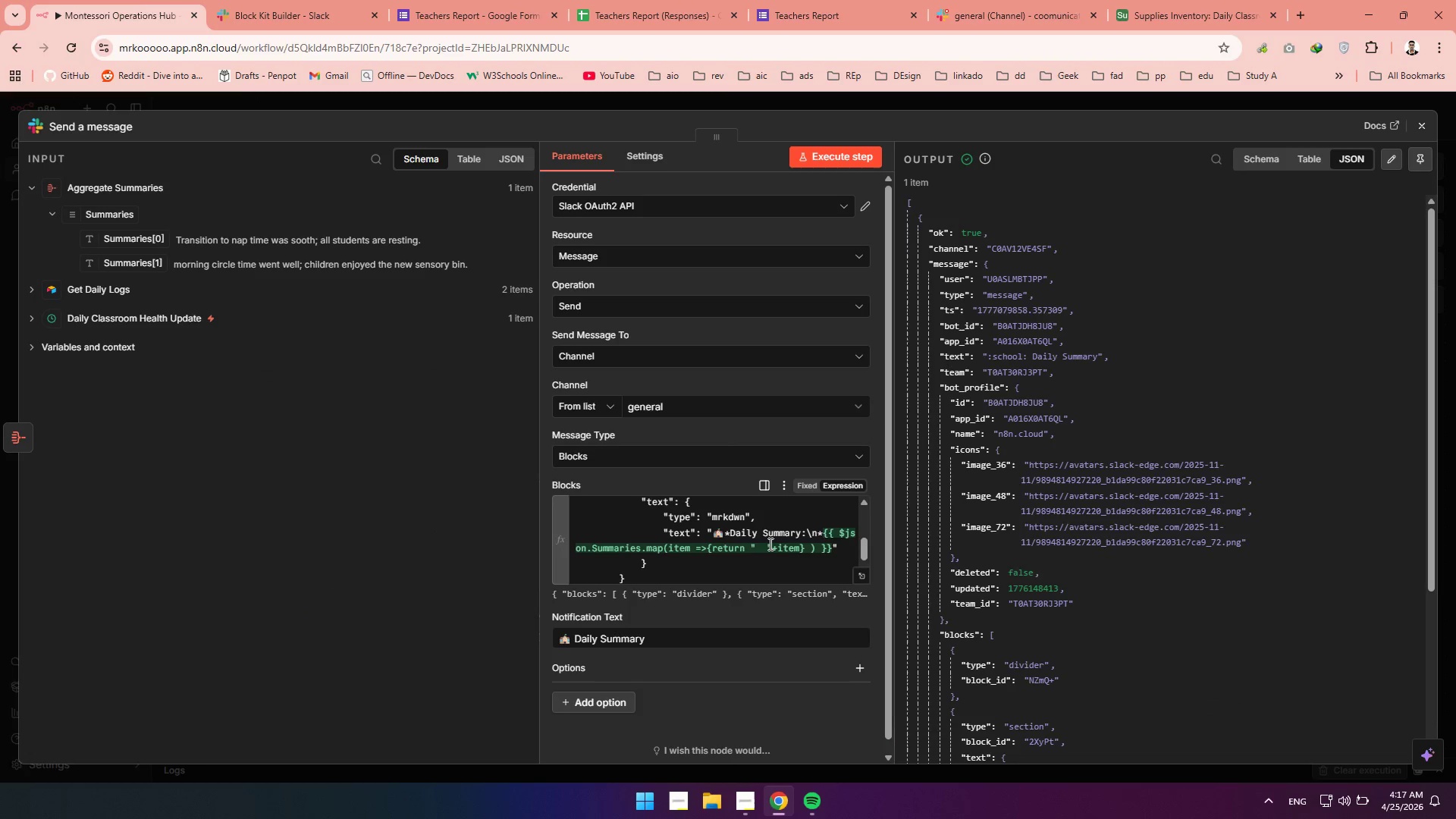 
left_click([767, 546])
 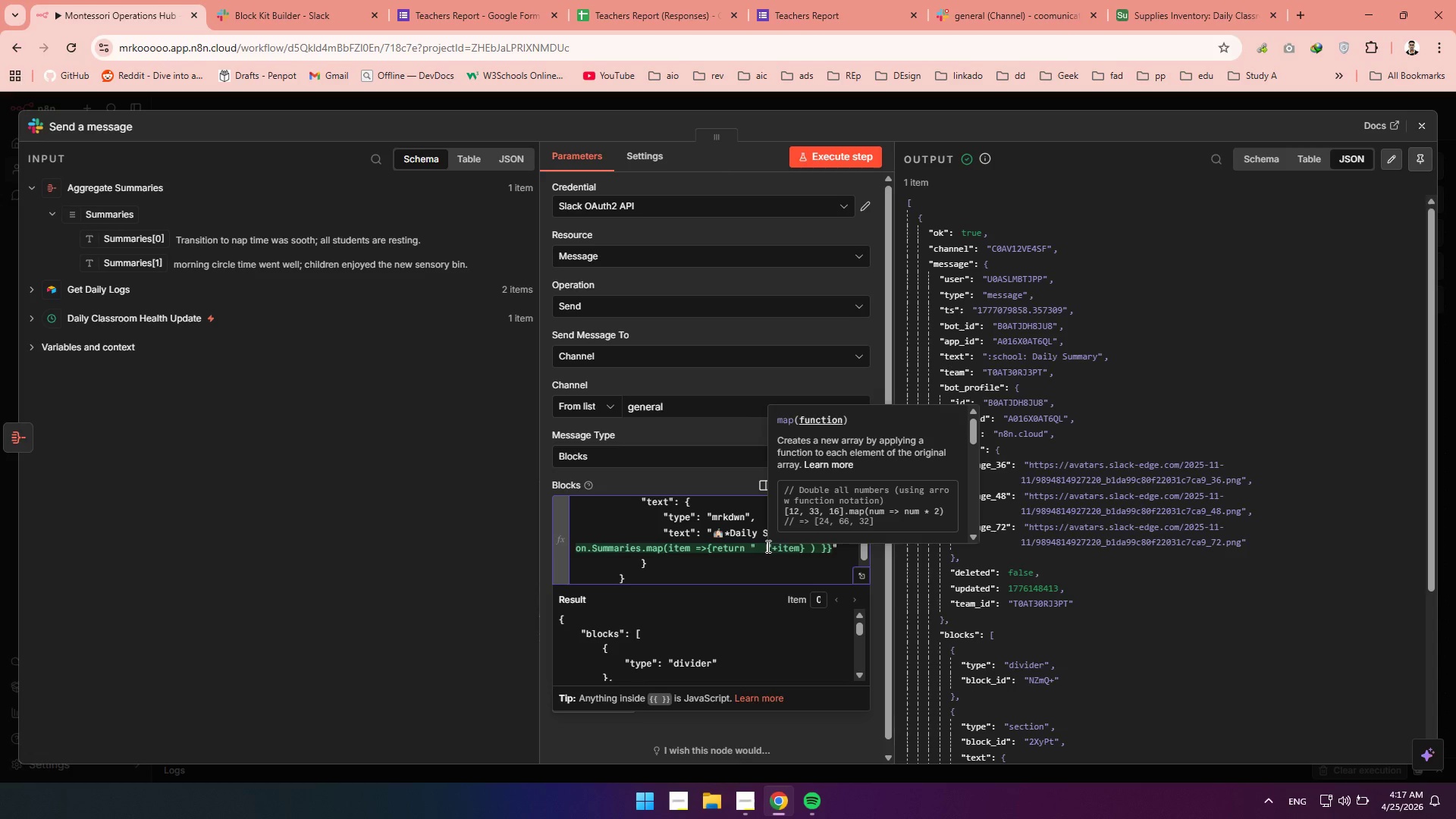 
wait(9.73)
 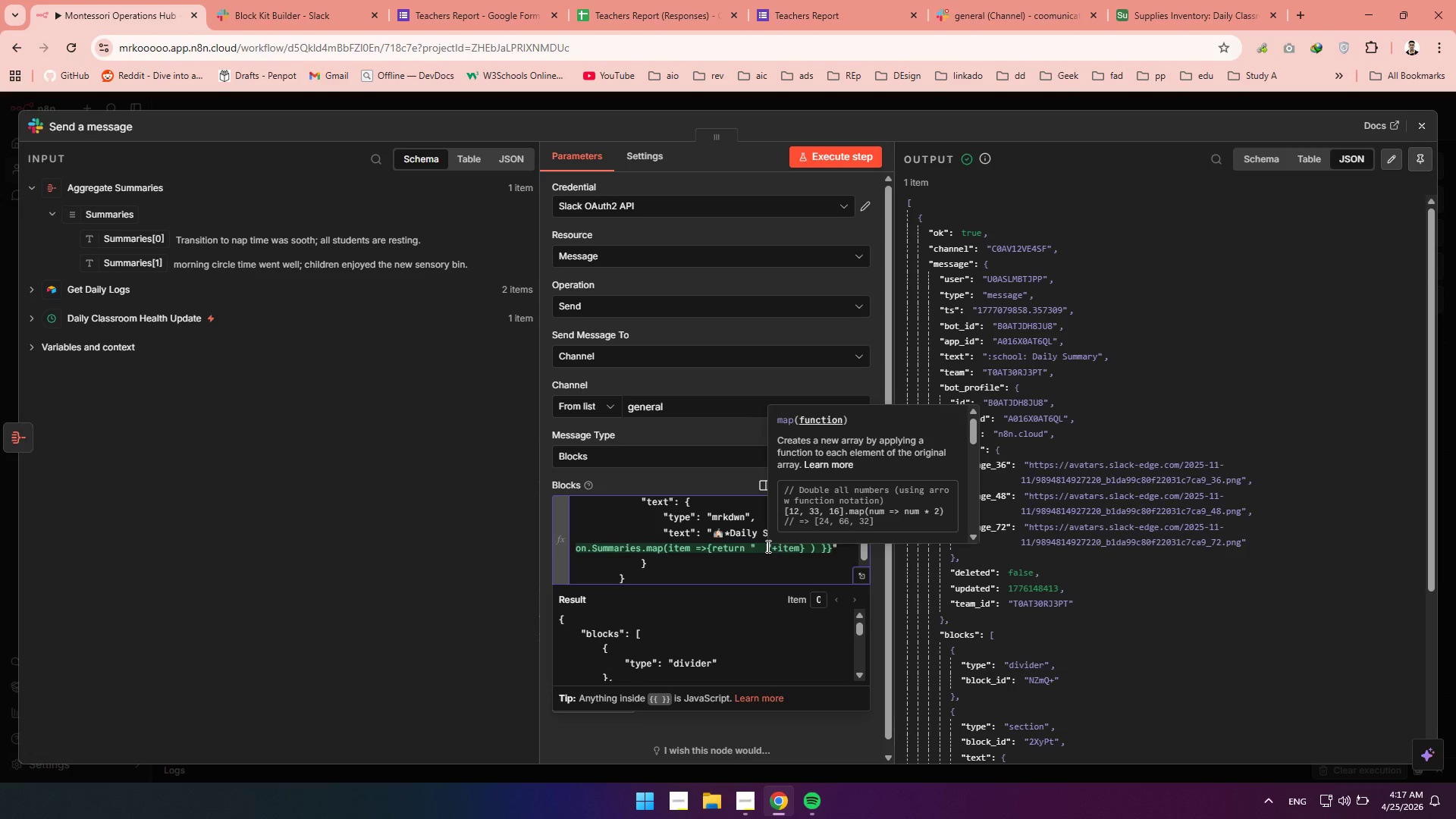 
key(Shift+Backslash)
 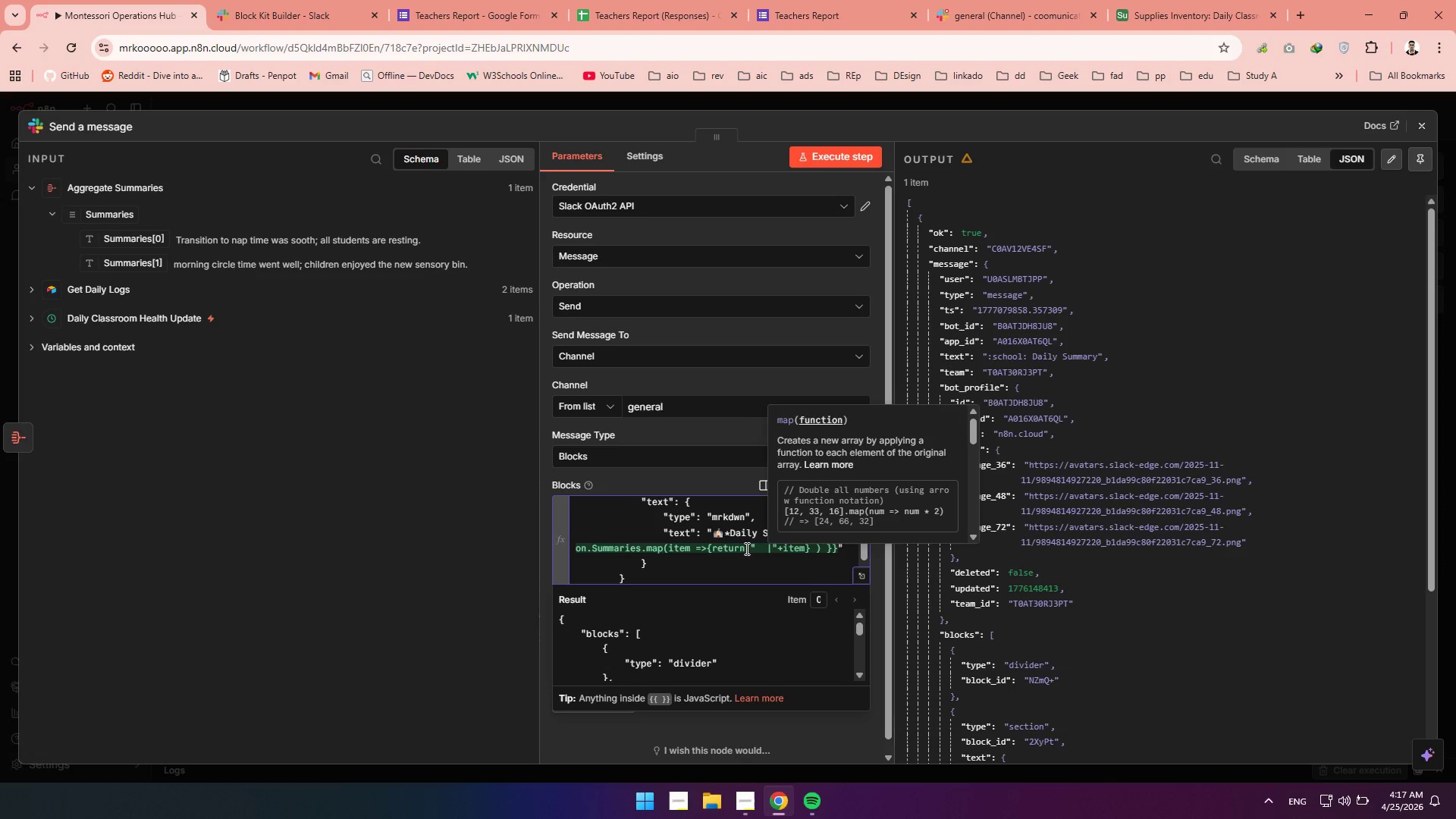 
left_click([745, 548])
 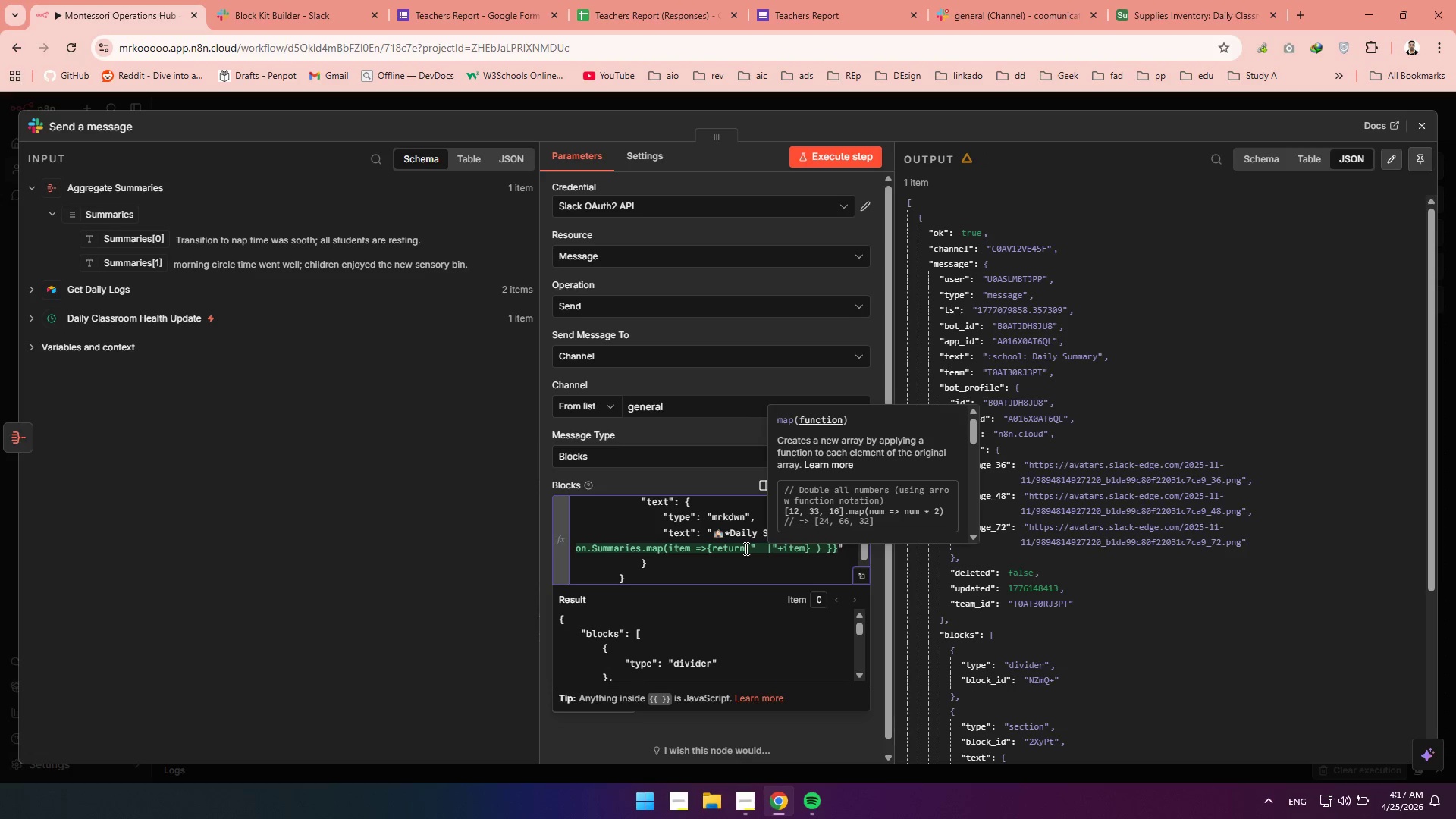 
key(Space)
 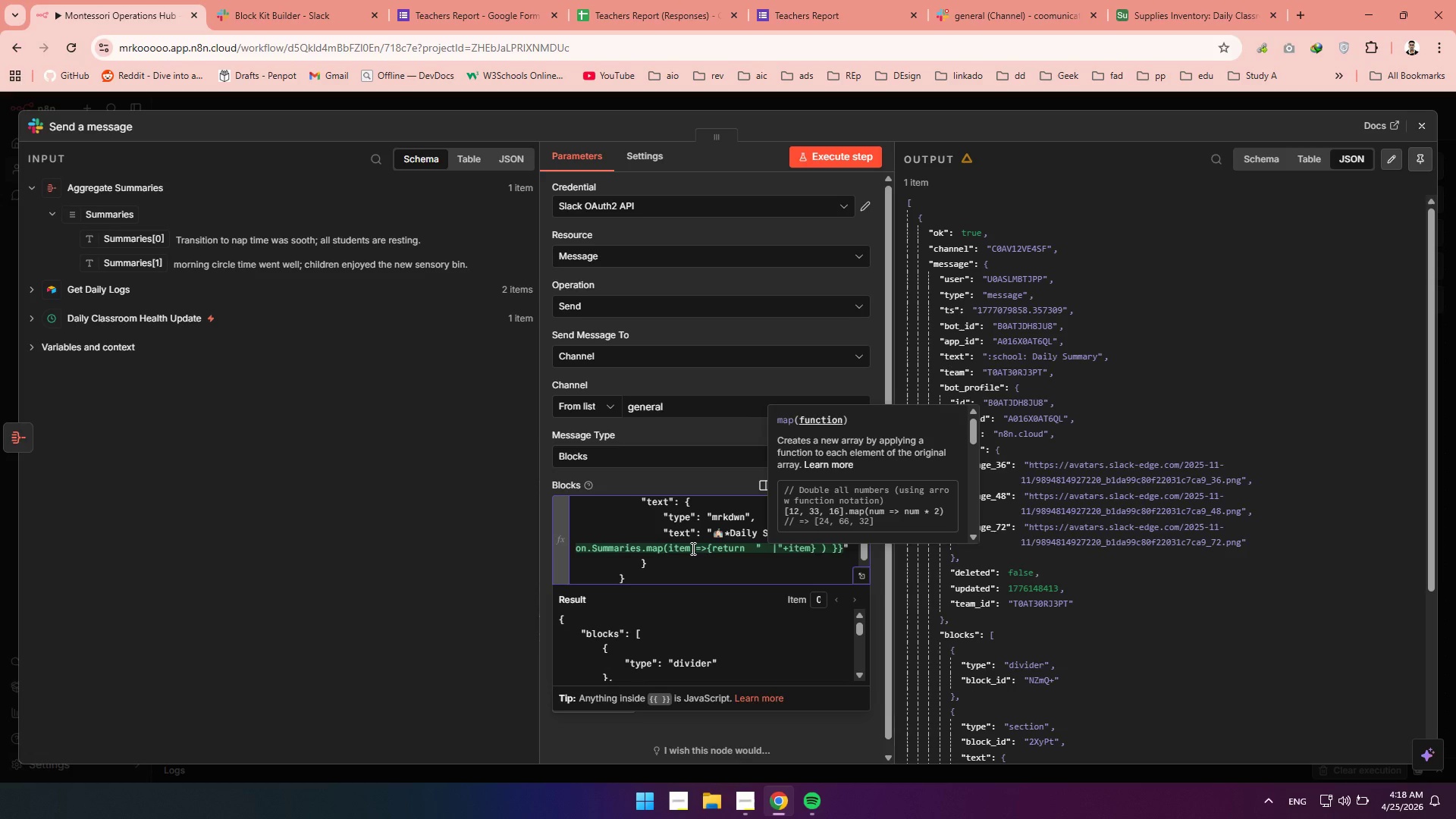 
type(,index)
 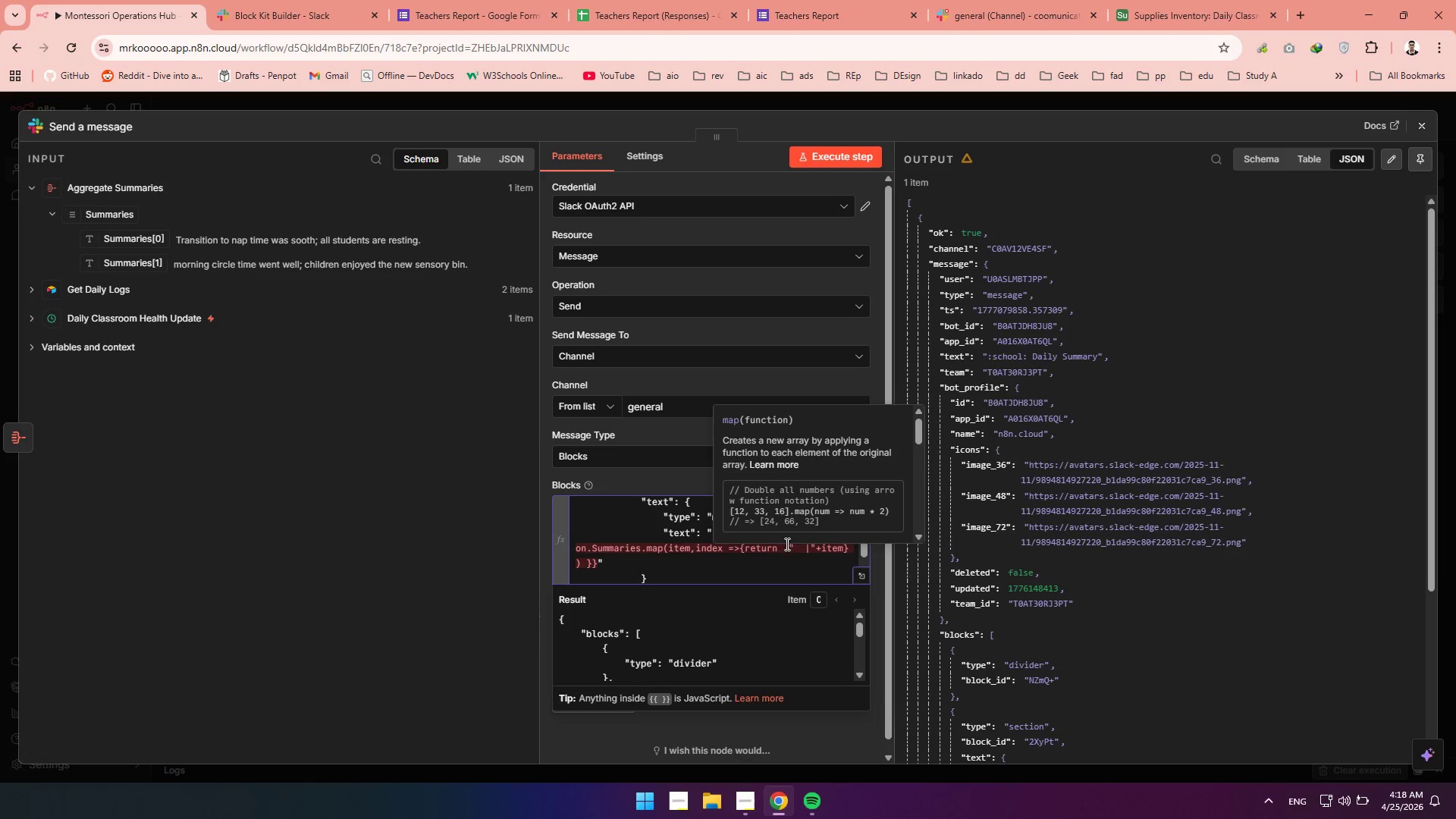 
left_click([783, 554])
 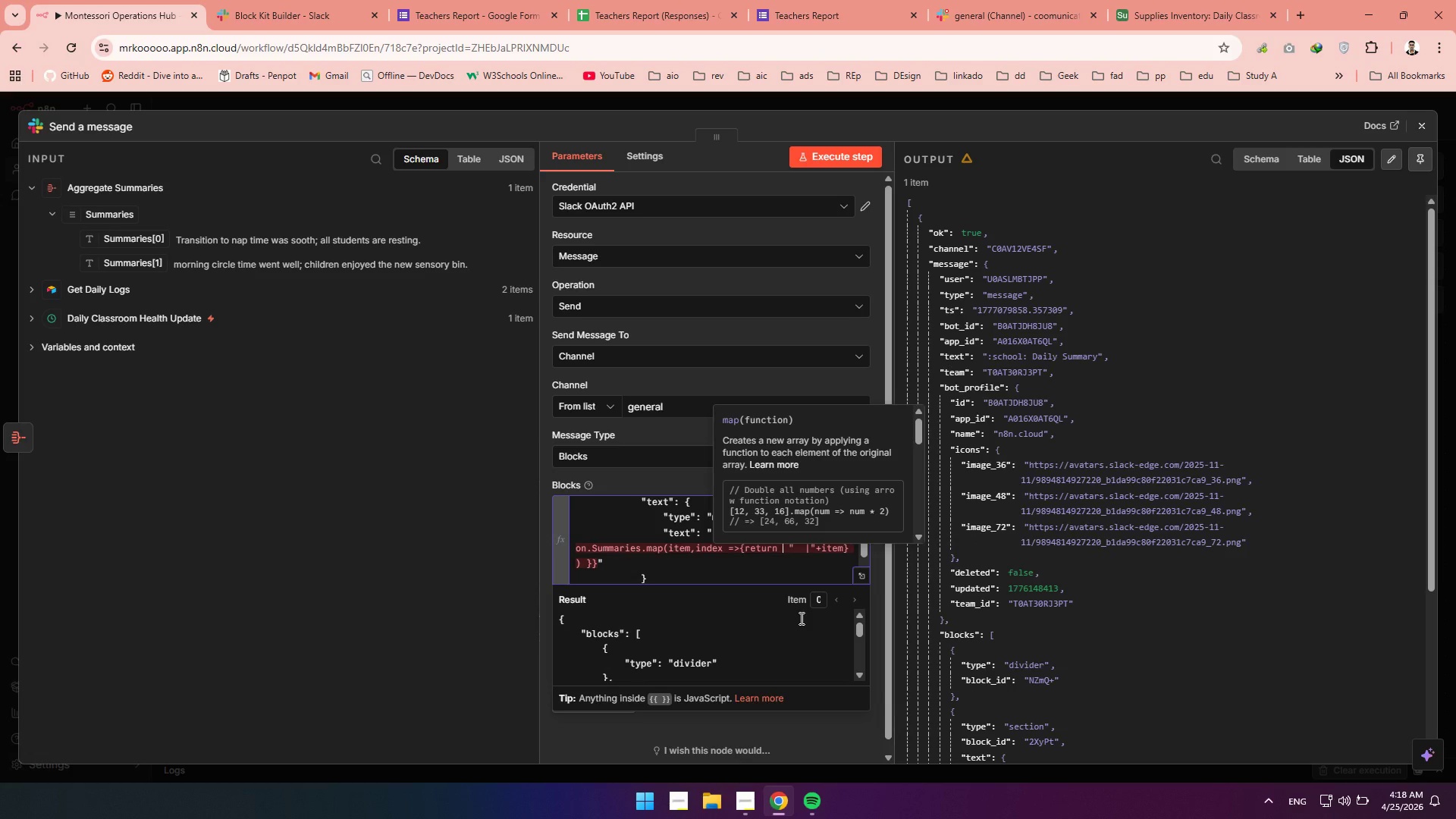 
type(index,)
key(Backspace)
type(+)
 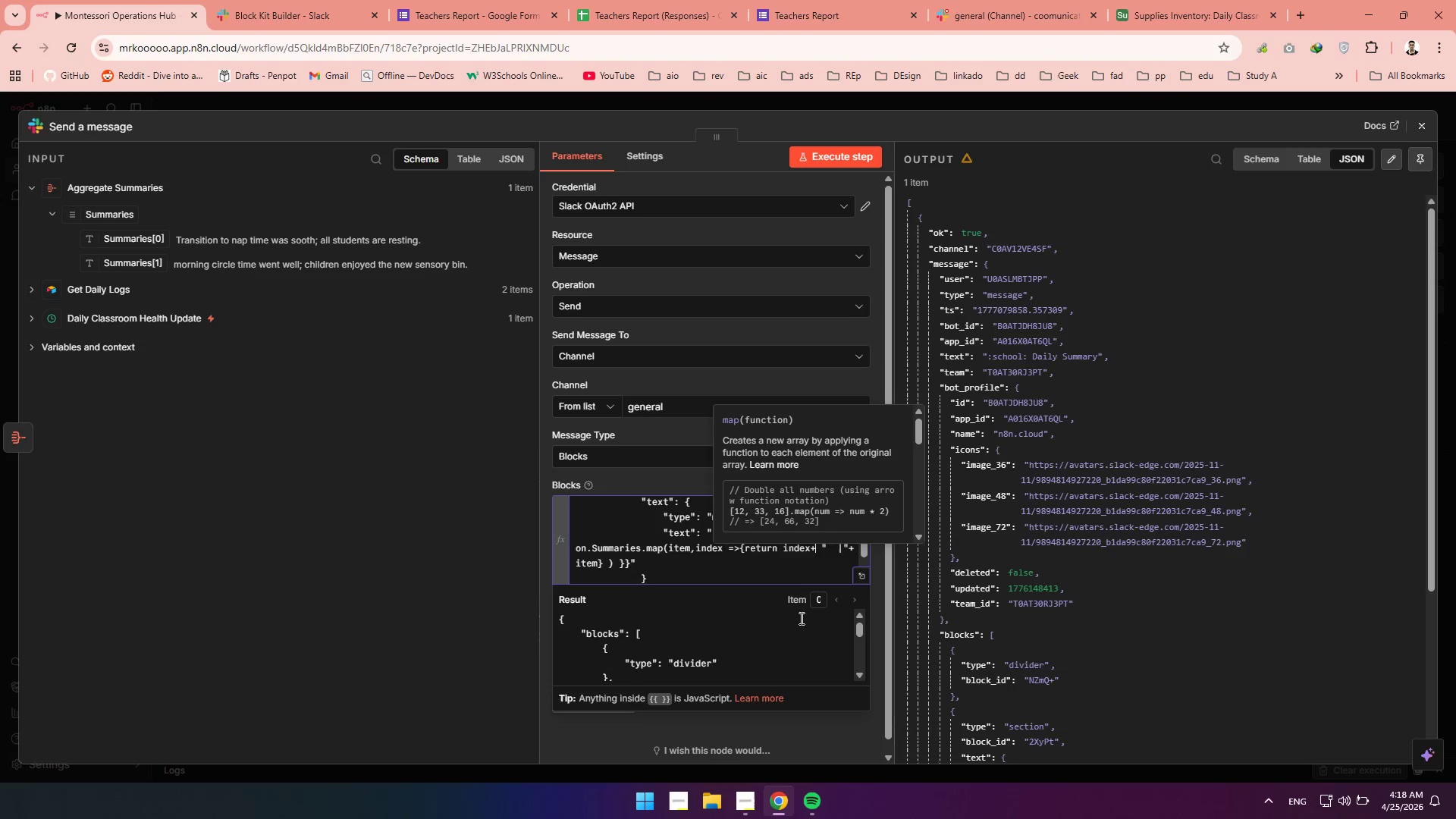 
left_click([726, 548])
 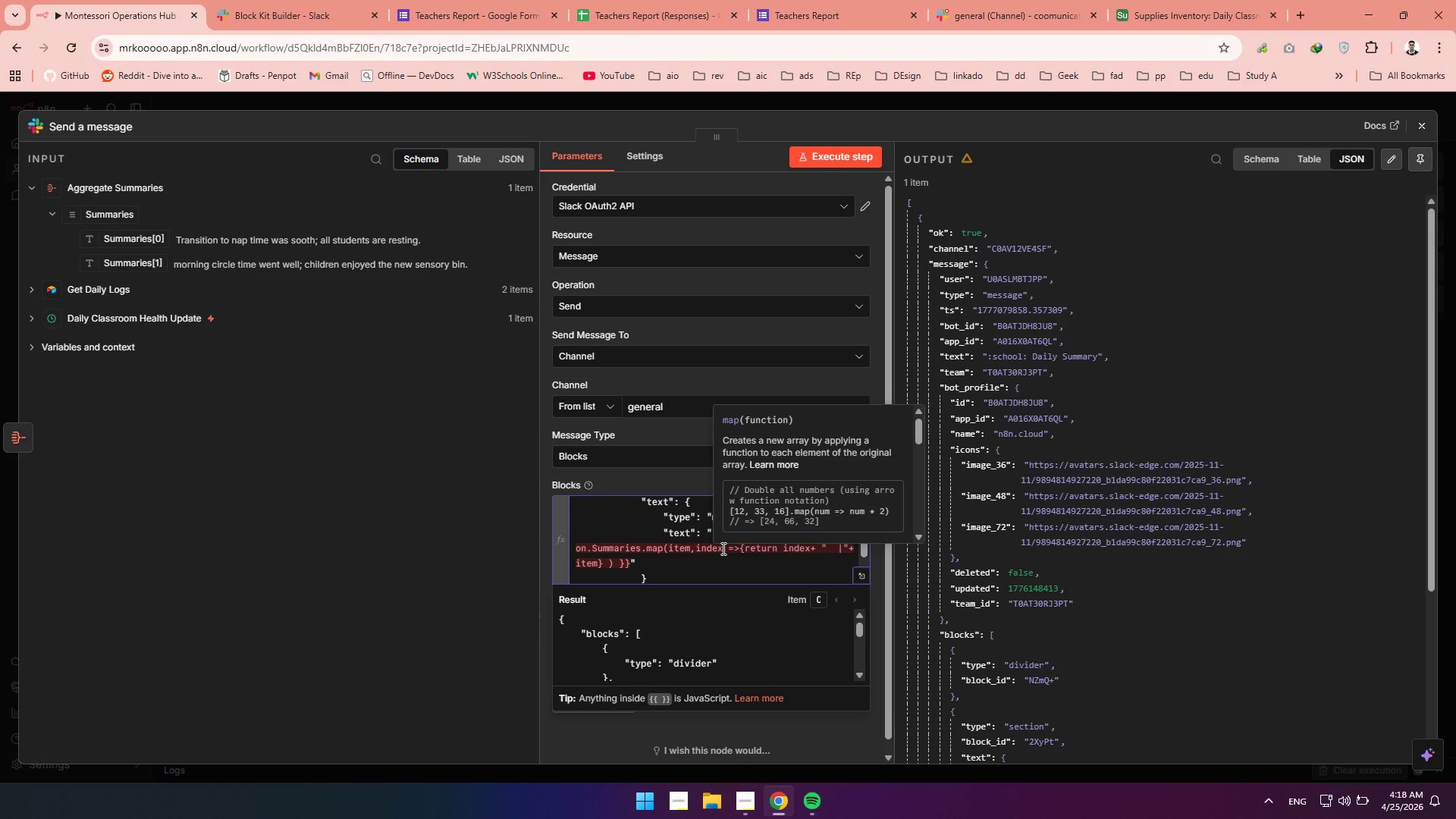 
left_click([722, 548])
 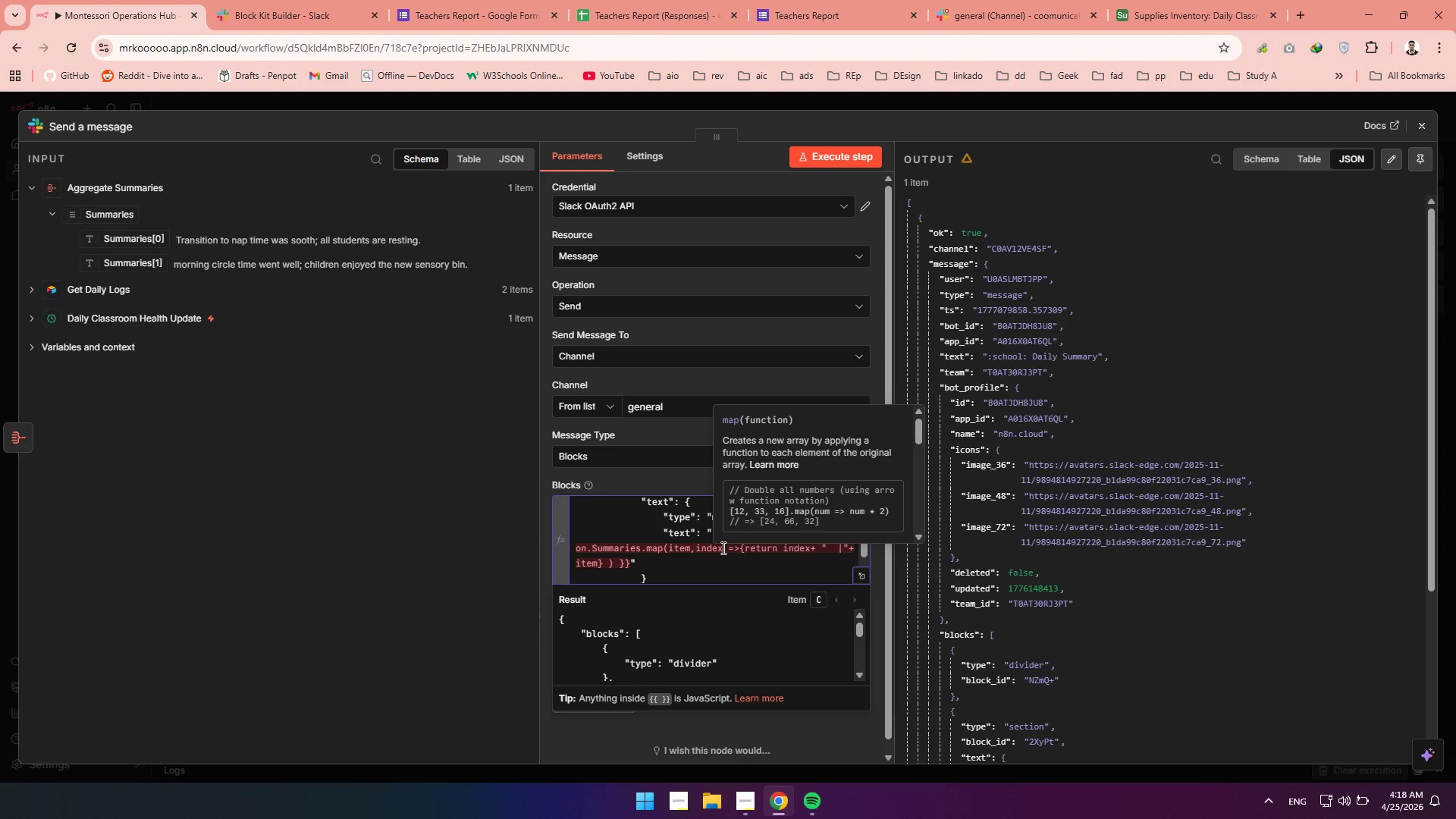 
key(Shift+0)
 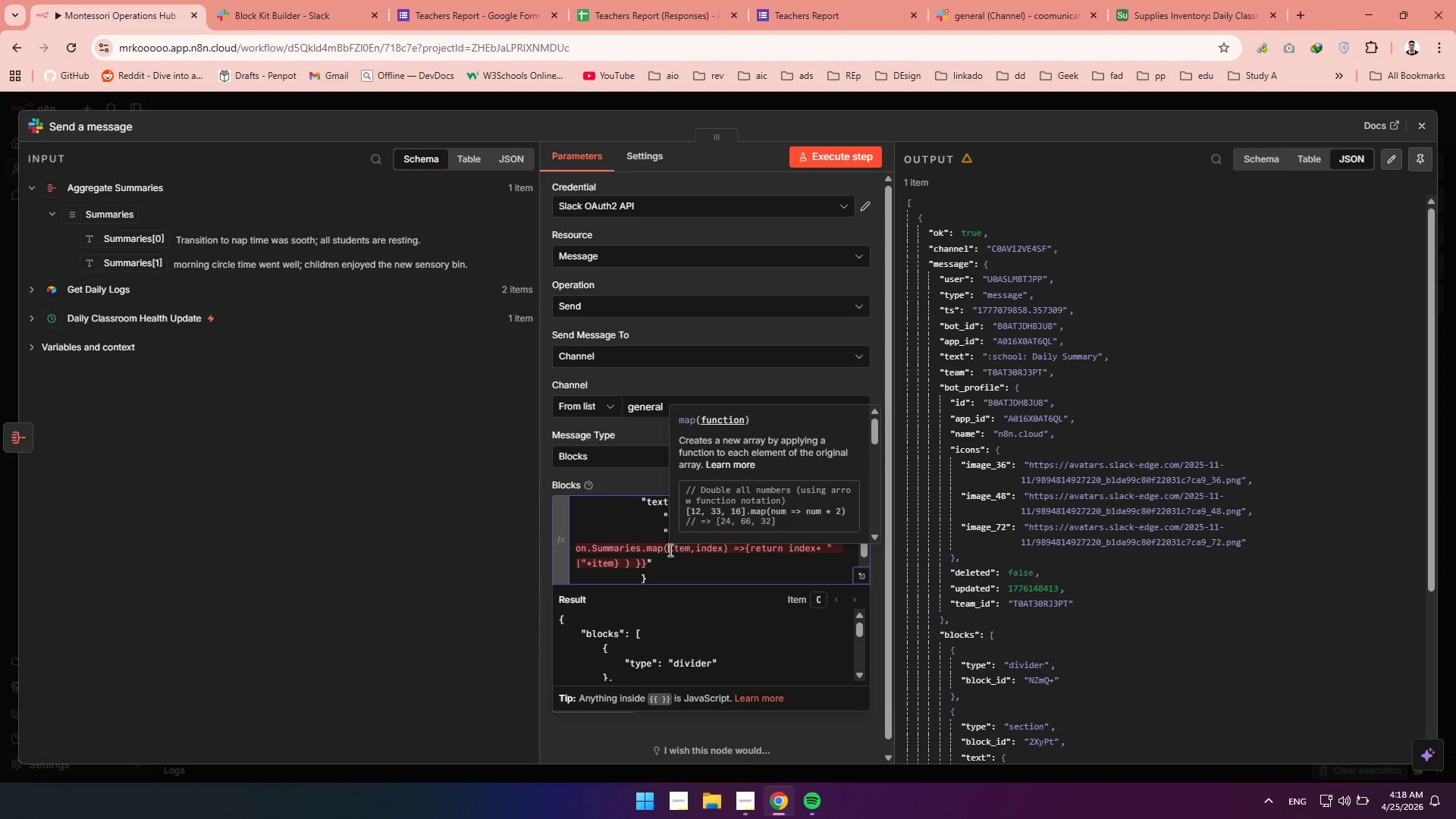 
key(Shift+9)
 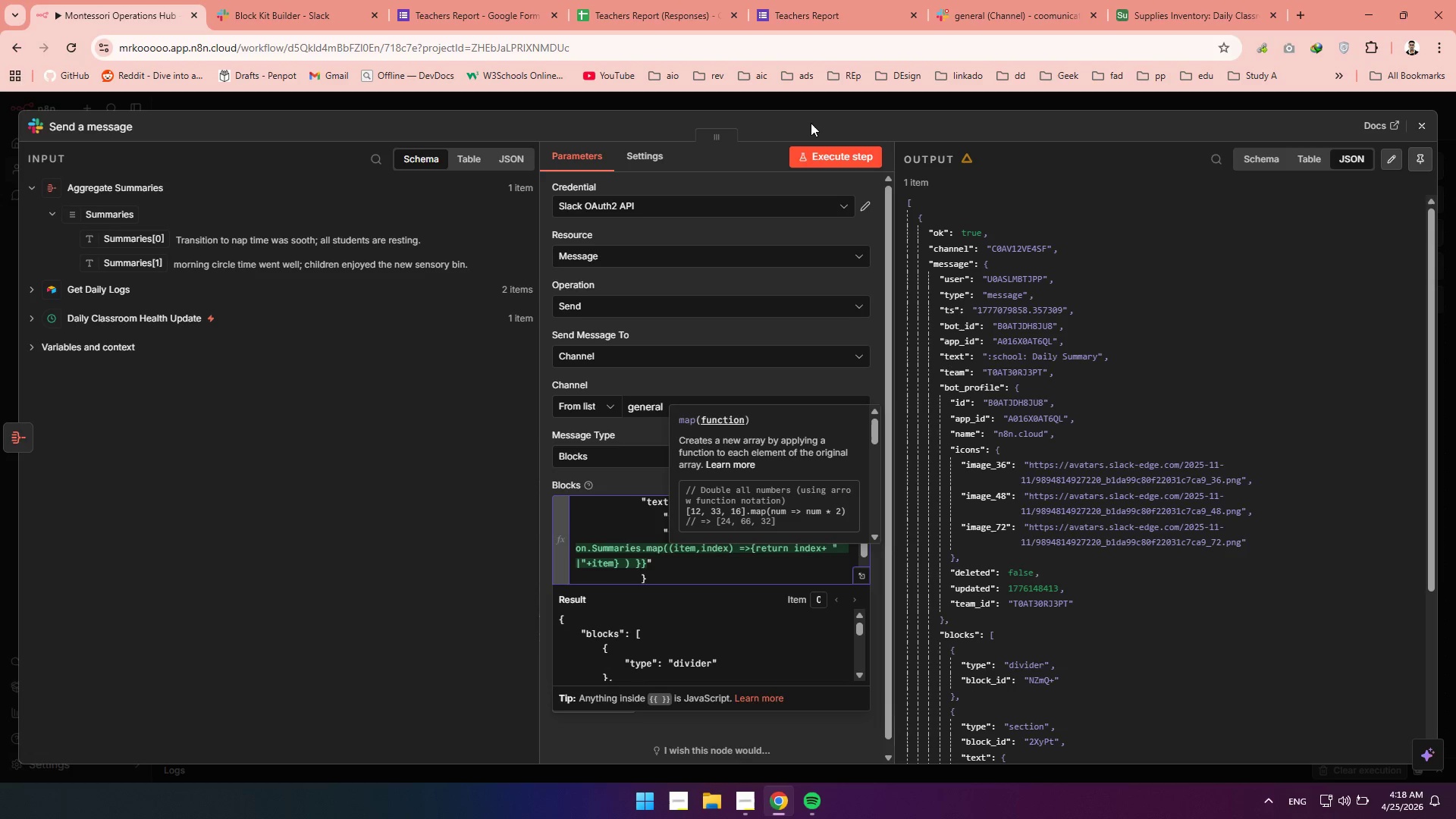 
left_click([820, 147])
 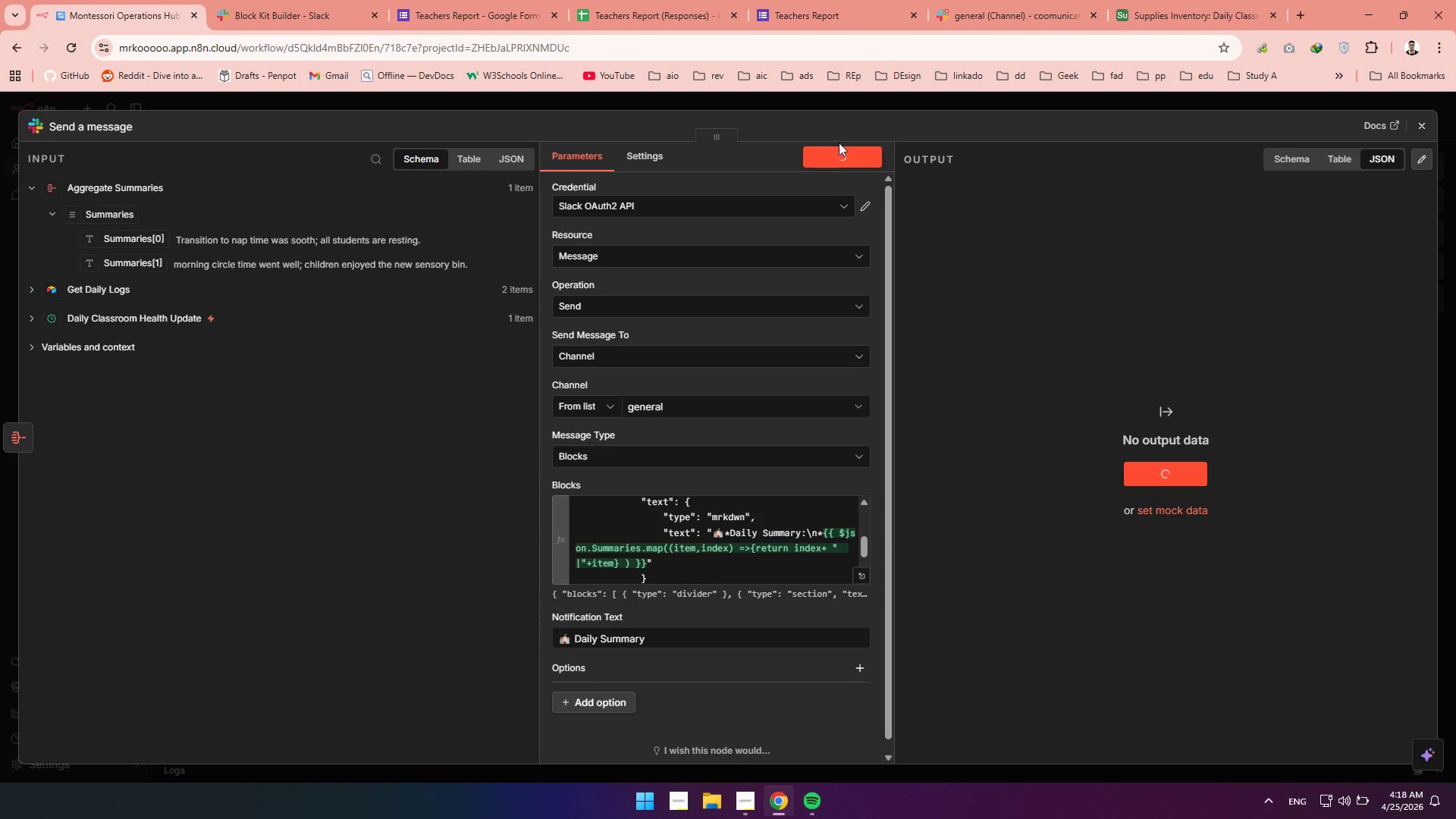 
mouse_move([930, 134])
 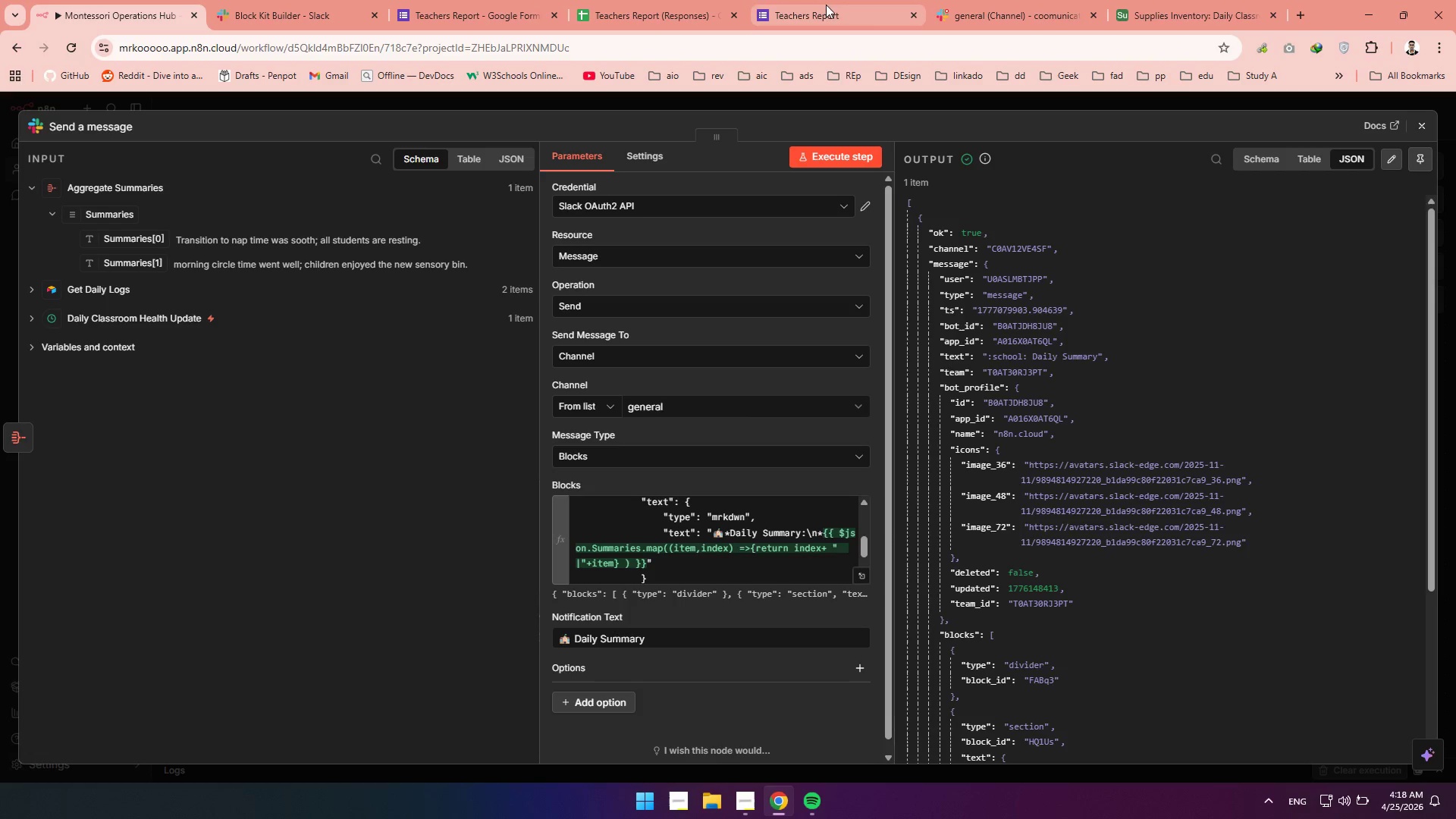 
wait(5.27)
 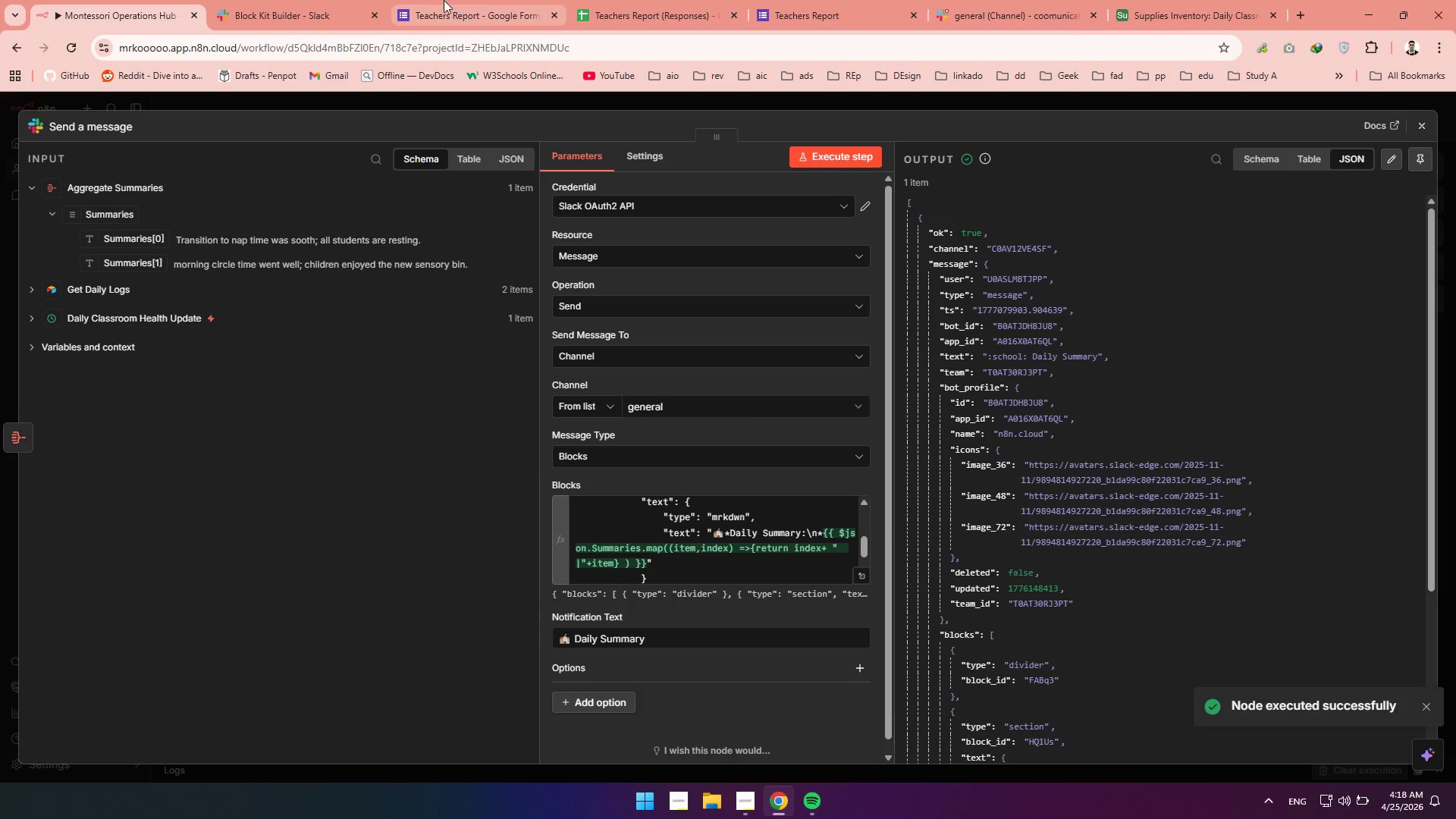 
left_click([981, 20])
 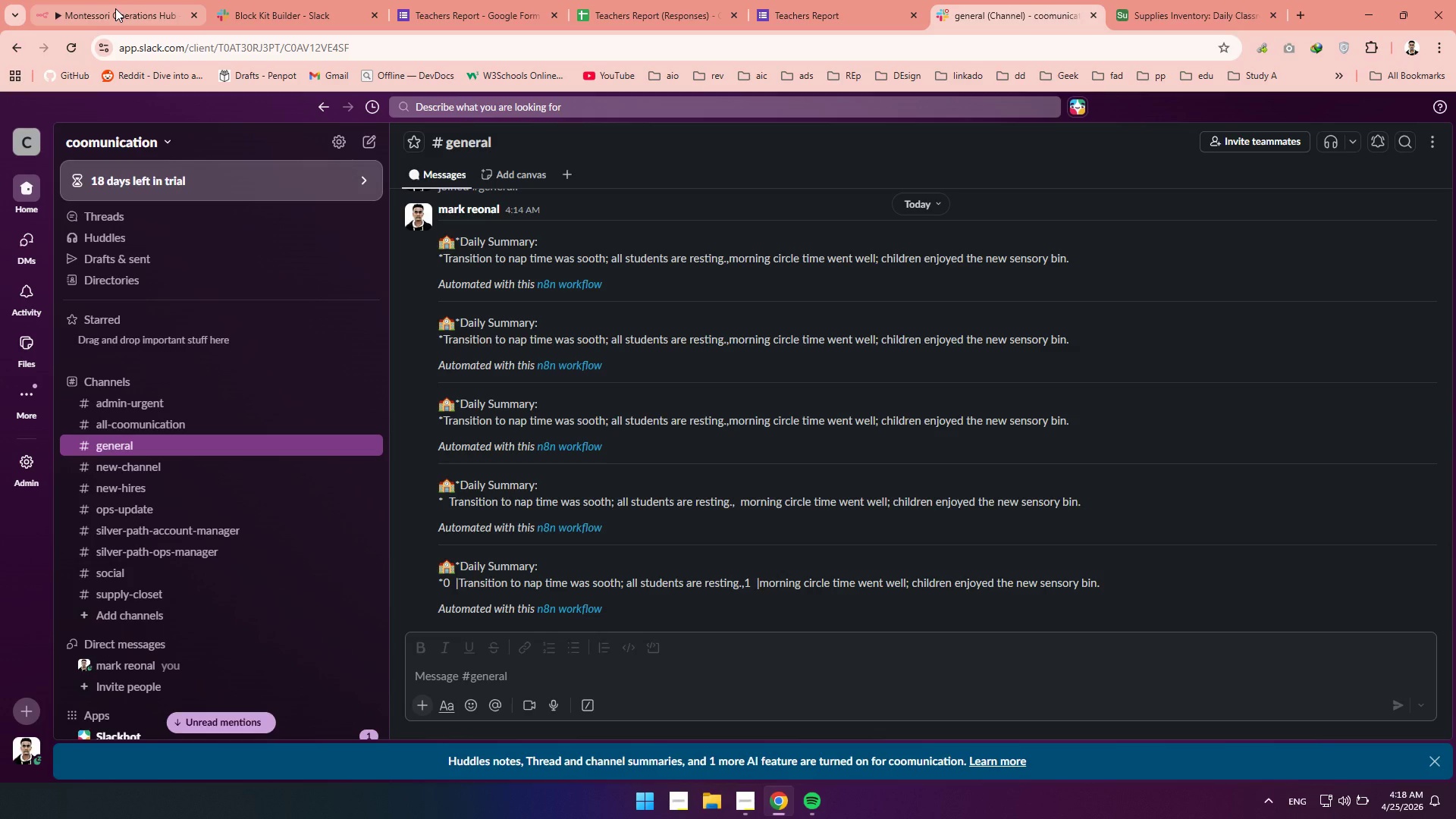 
left_click([115, 8])
 